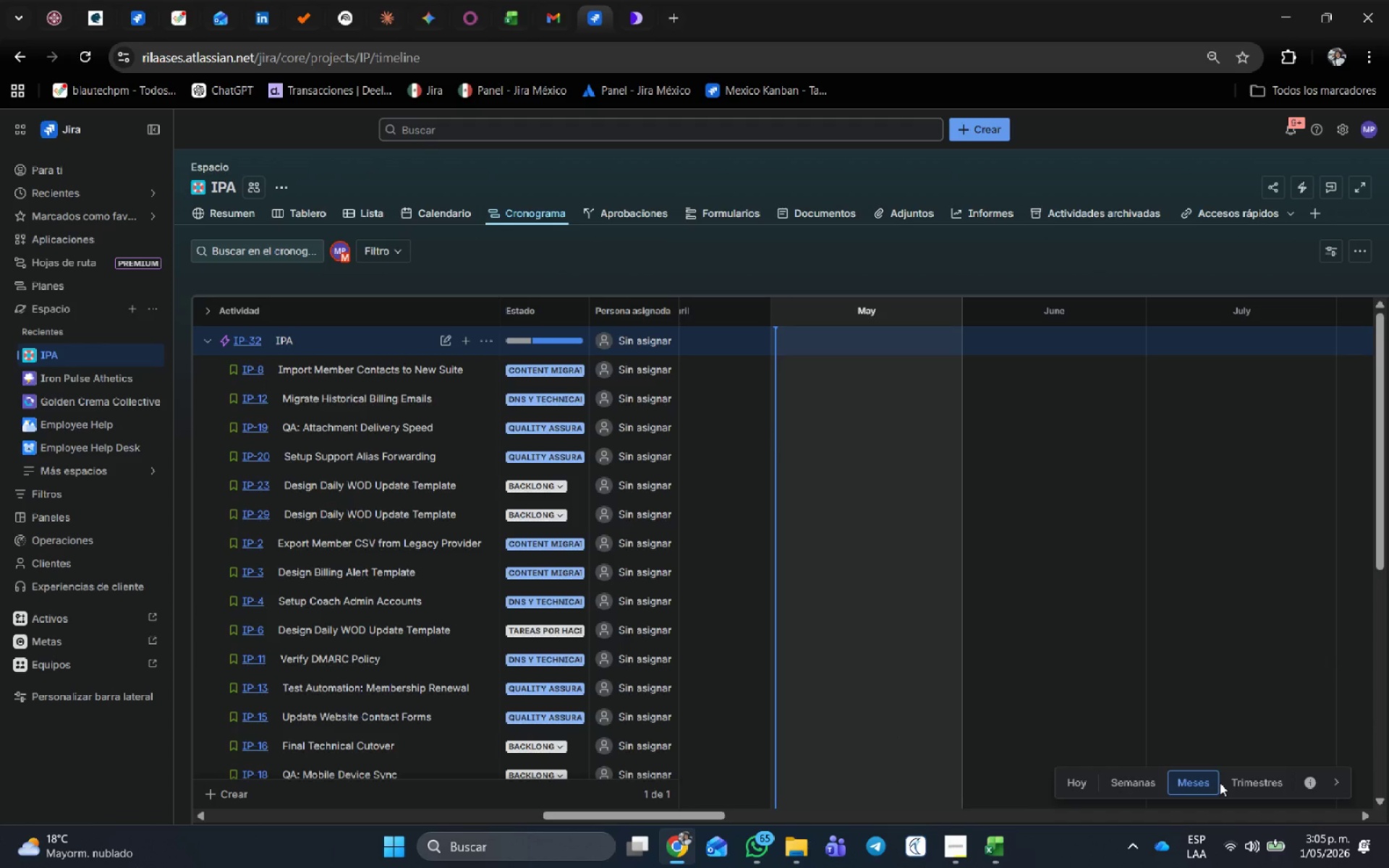 
left_click([1238, 787])
 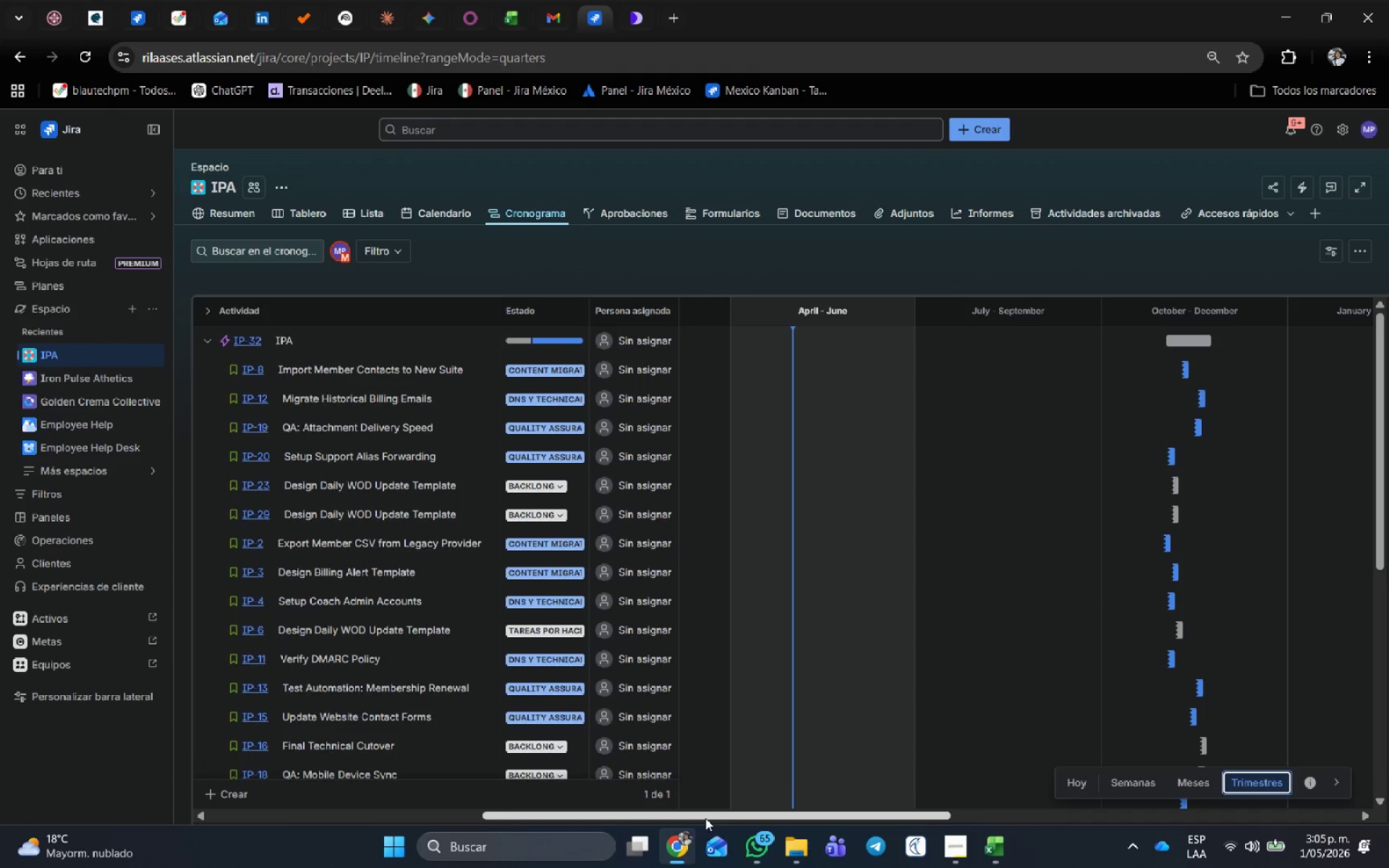 
left_click_drag(start_coordinate=[738, 820], to_coordinate=[892, 815])
 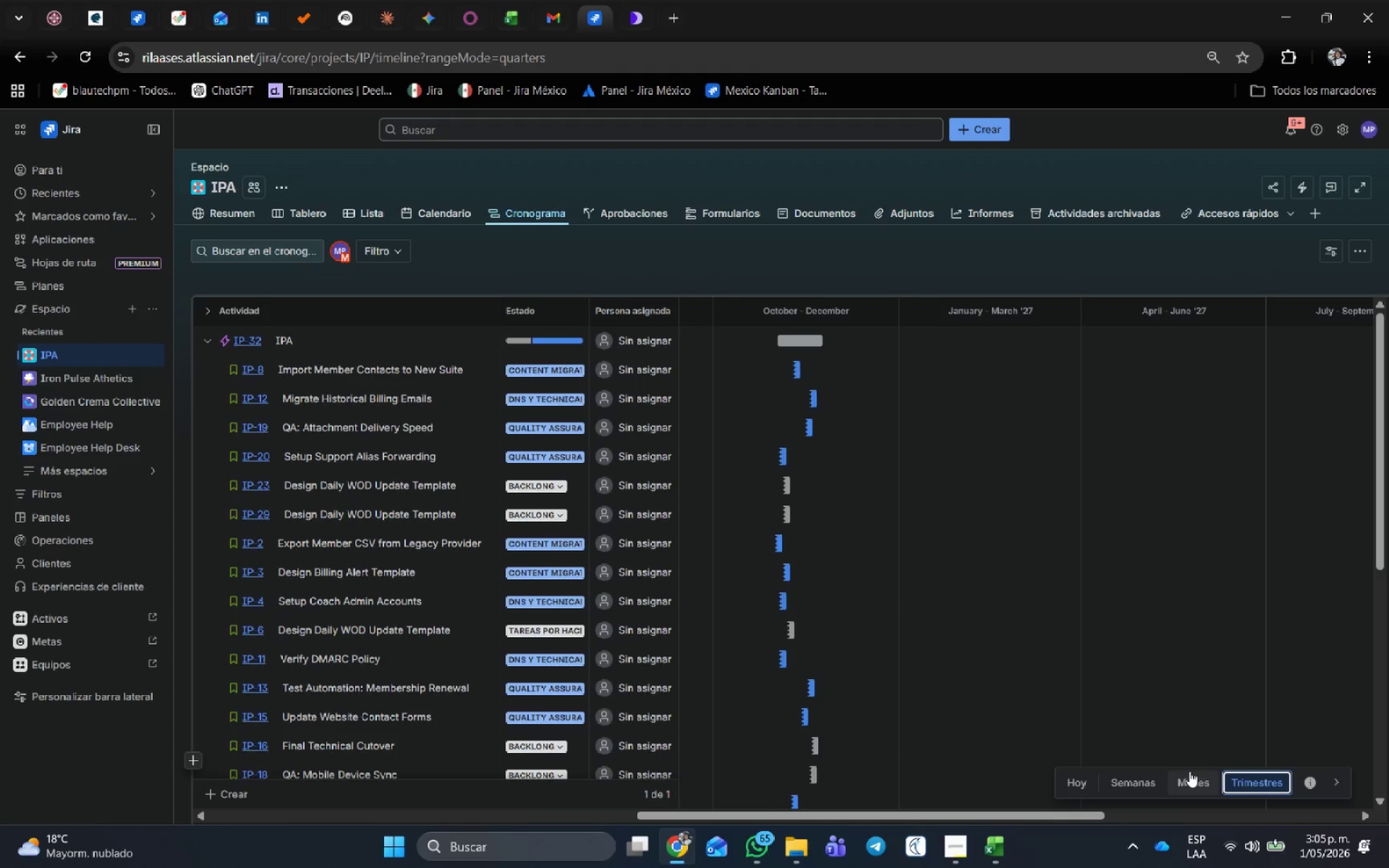 
left_click([1192, 777])
 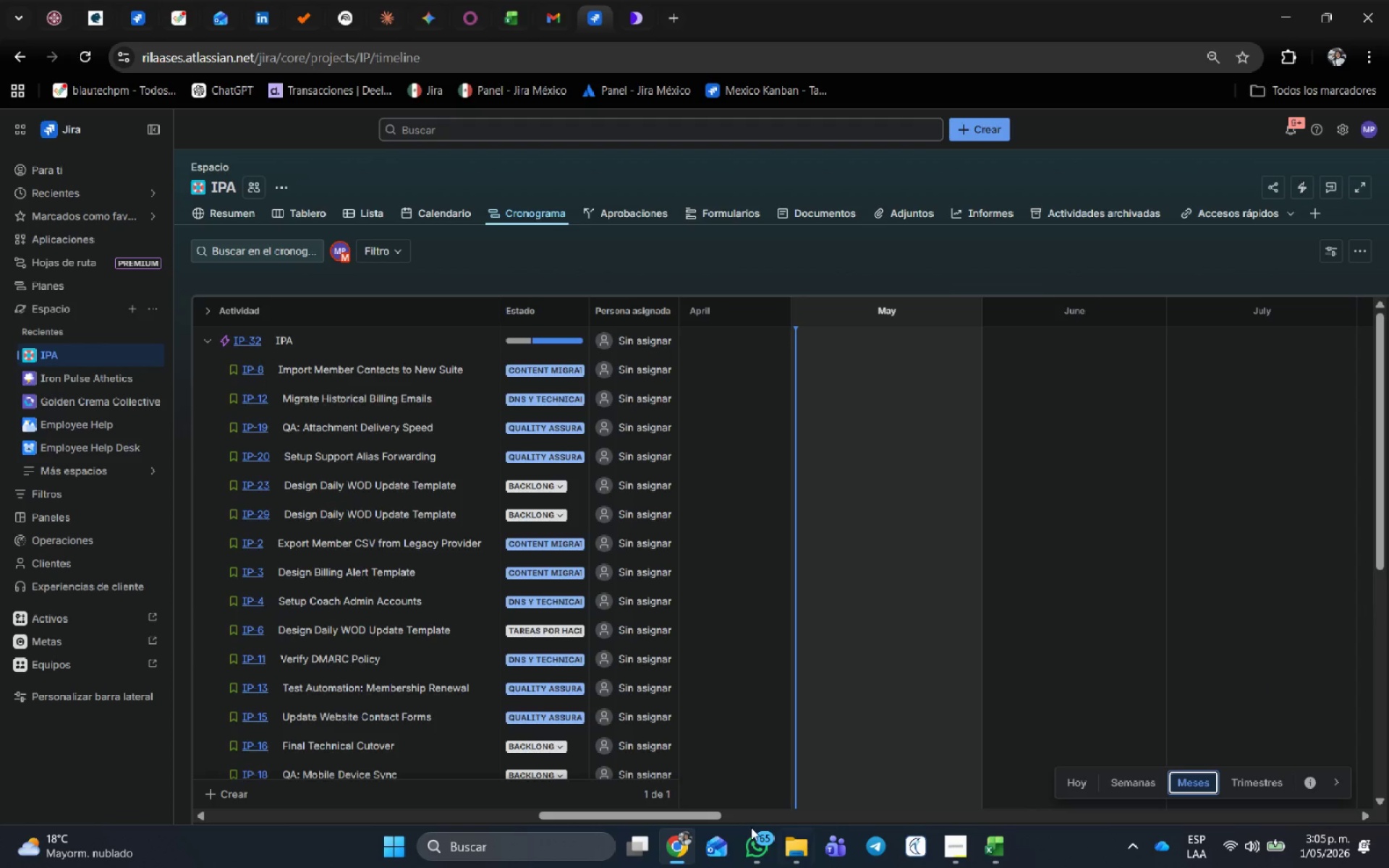 
left_click_drag(start_coordinate=[681, 820], to_coordinate=[862, 838])
 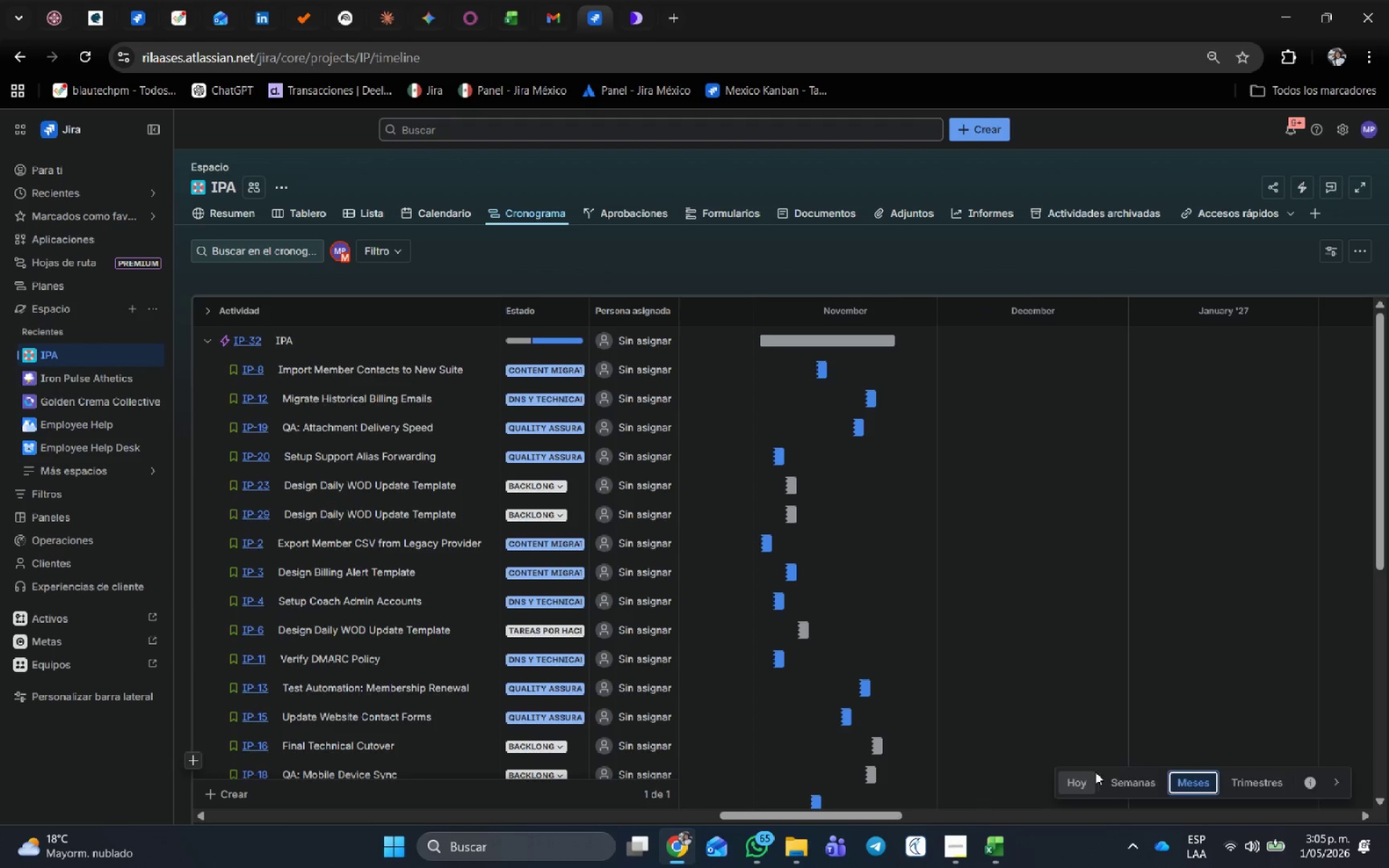 
left_click([1141, 784])
 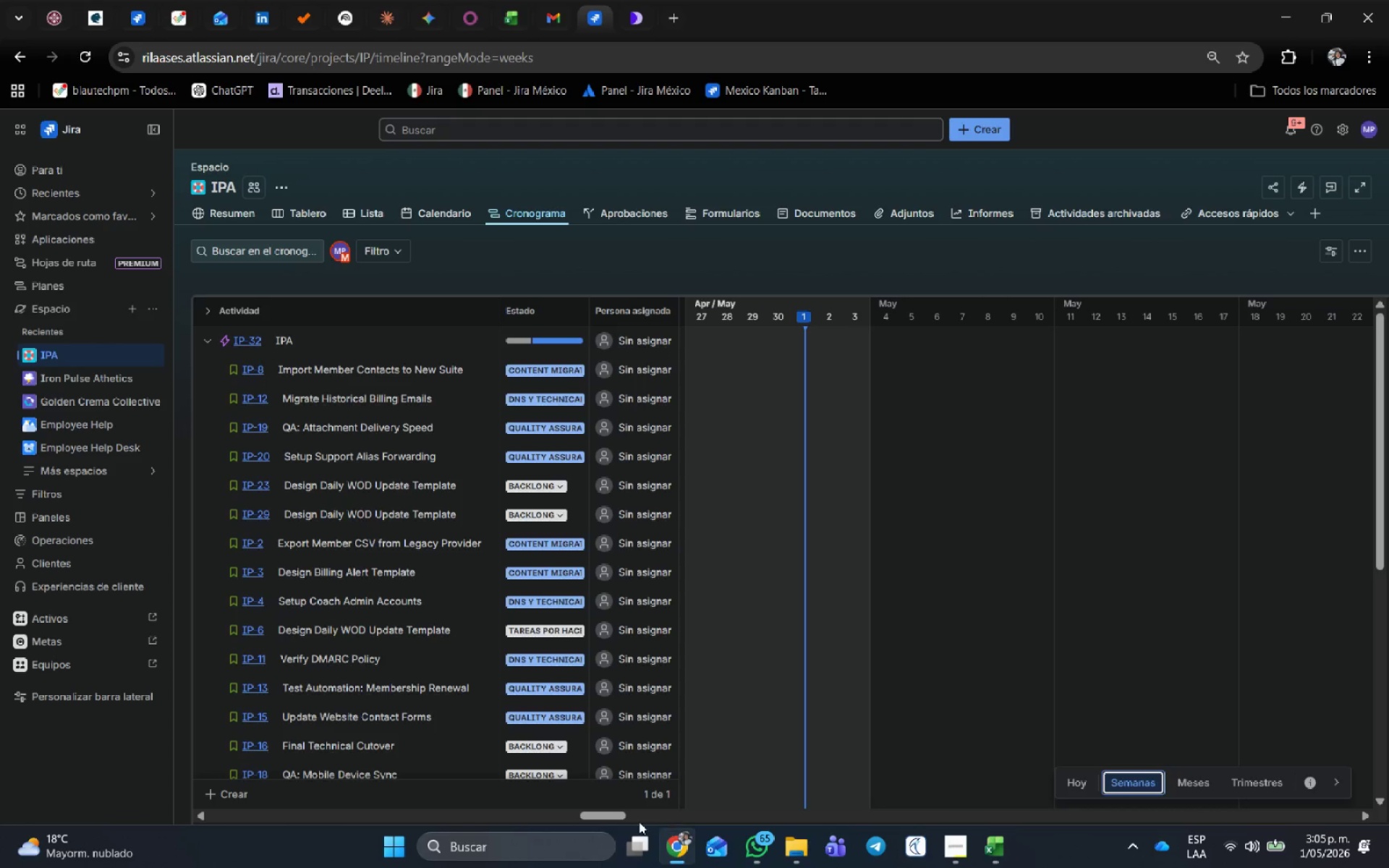 
left_click_drag(start_coordinate=[595, 814], to_coordinate=[789, 830])
 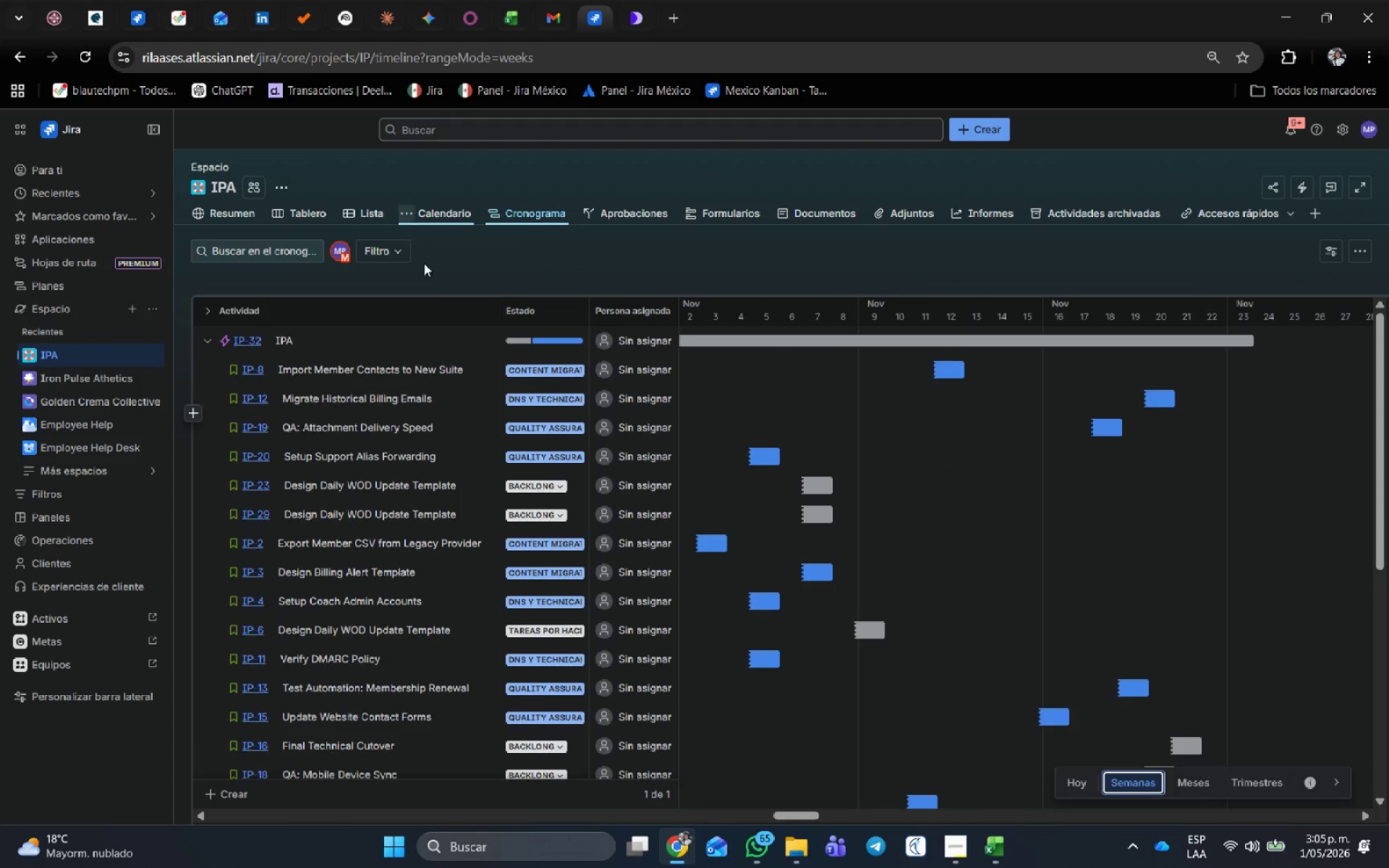 
scroll: coordinate [556, 503], scroll_direction: down, amount: 6.0
 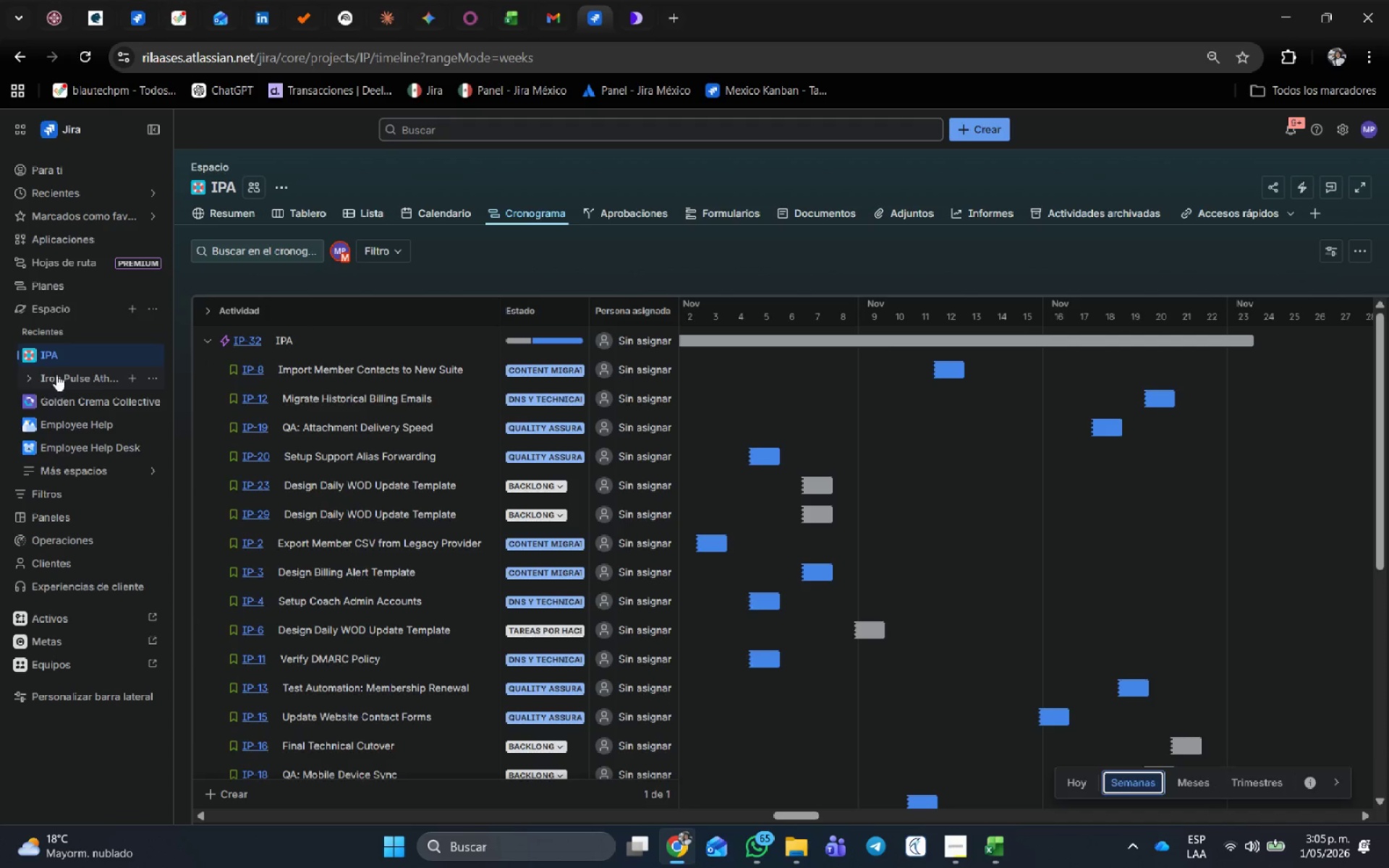 
mouse_move([157, 367])
 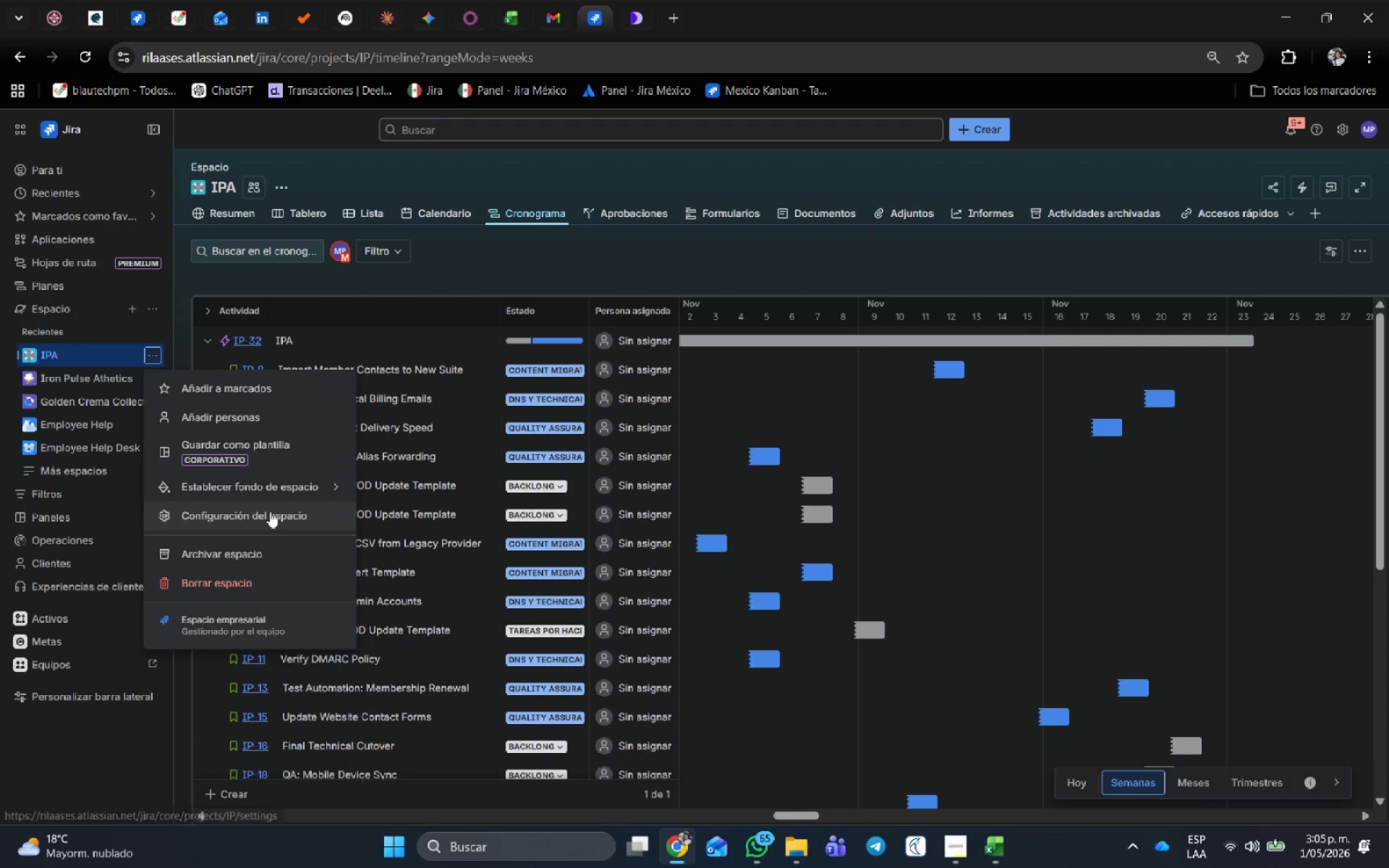 
left_click([270, 511])
 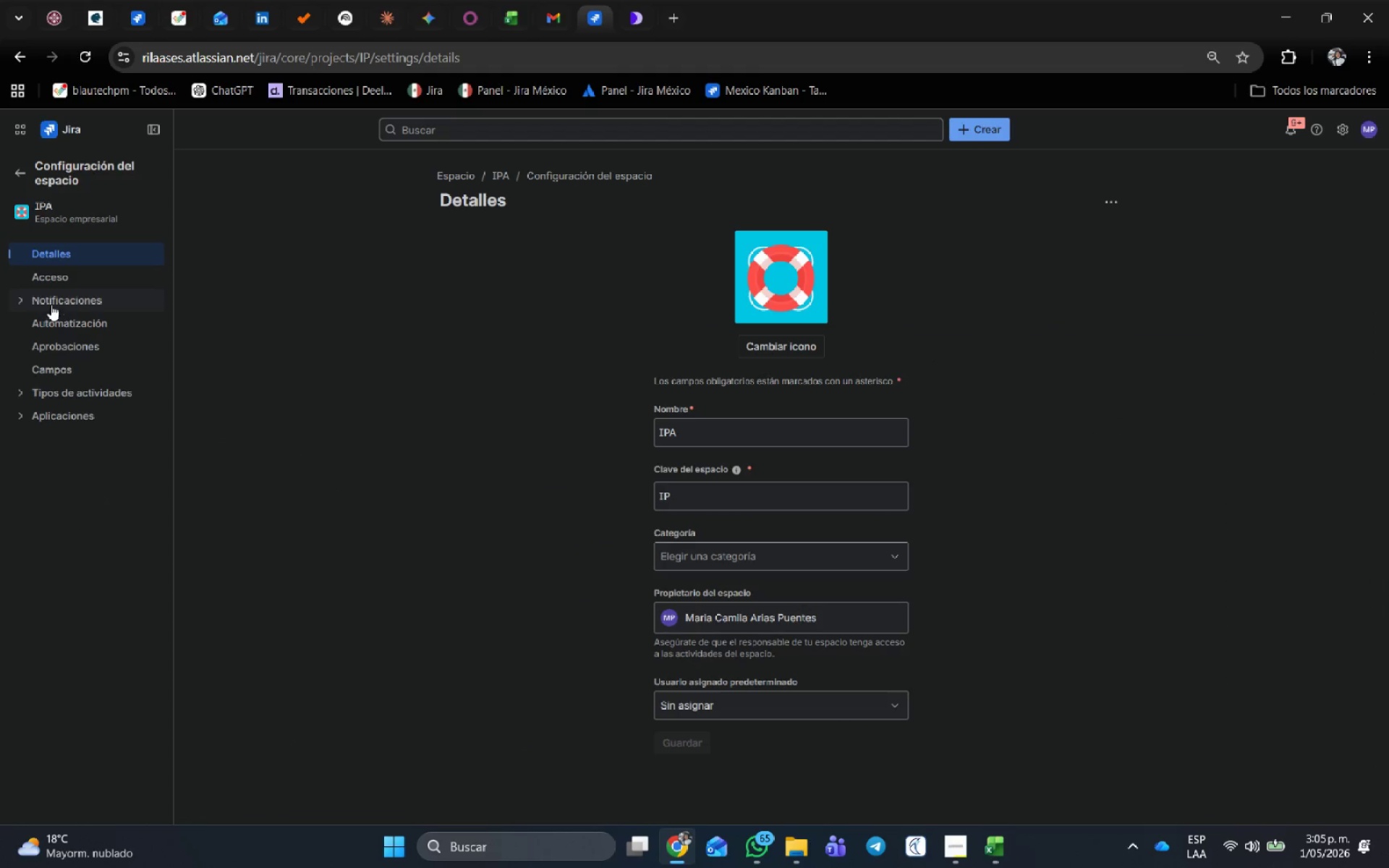 
left_click([46, 324])
 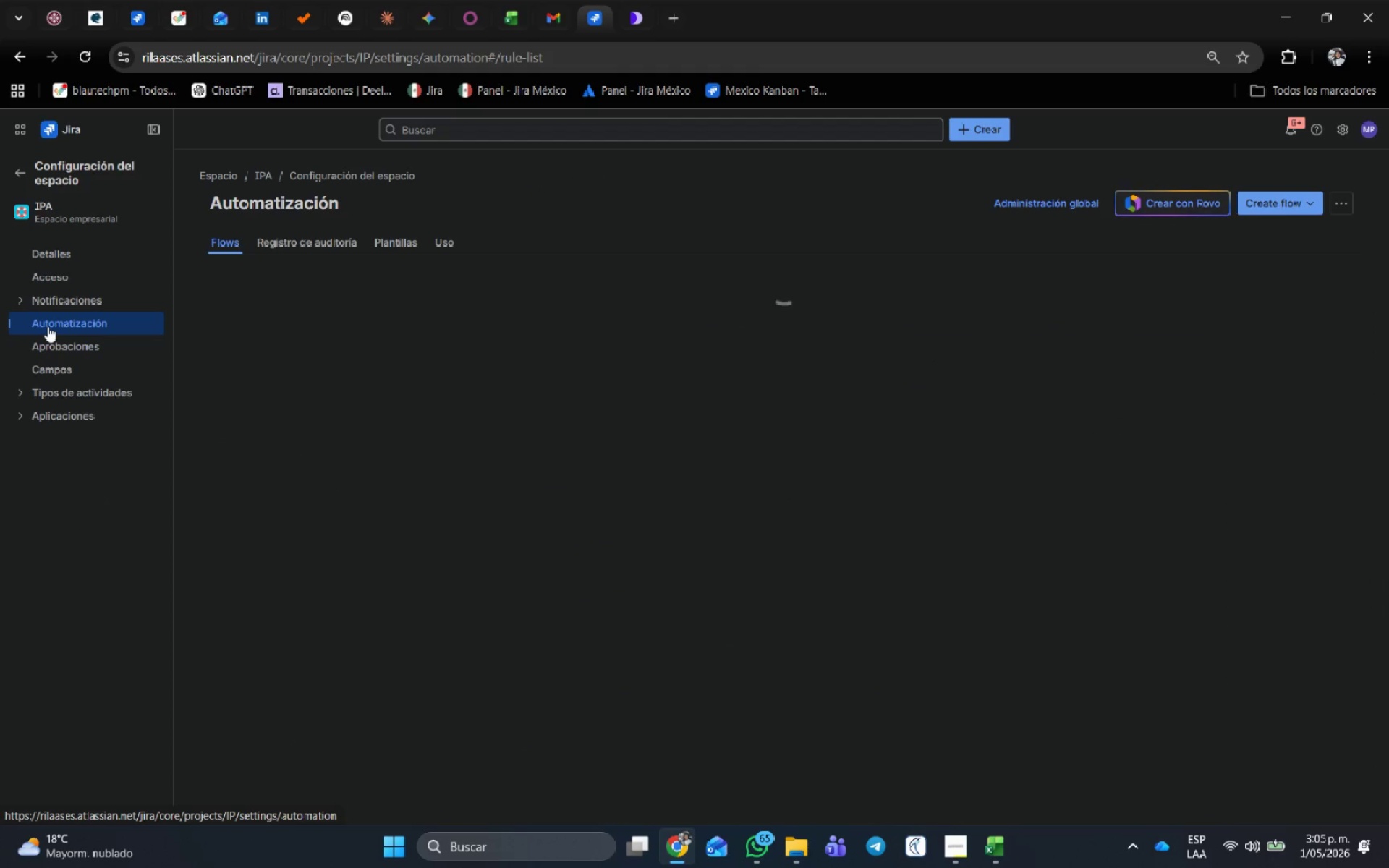 
wait(9.17)
 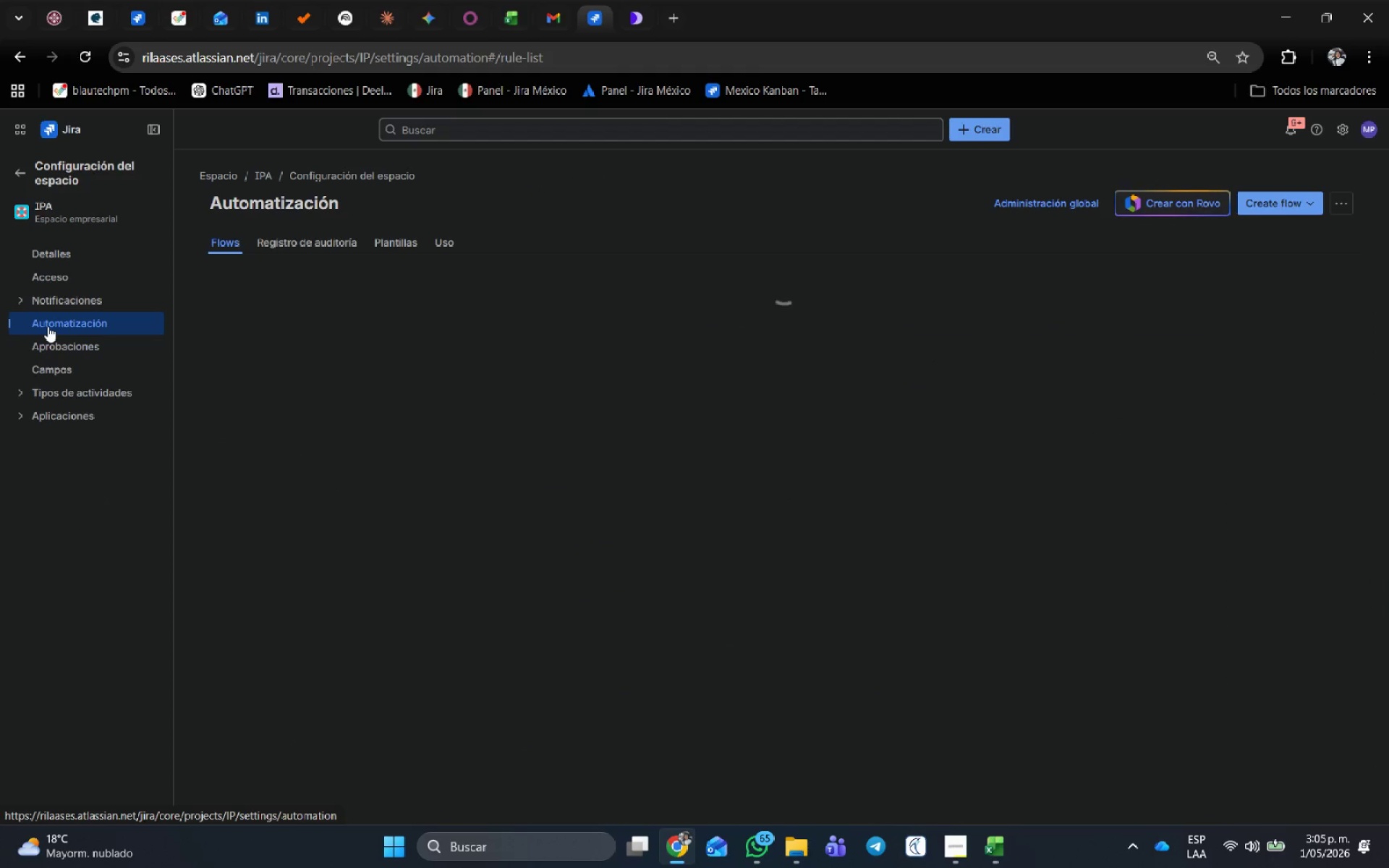 
left_click([1283, 192])
 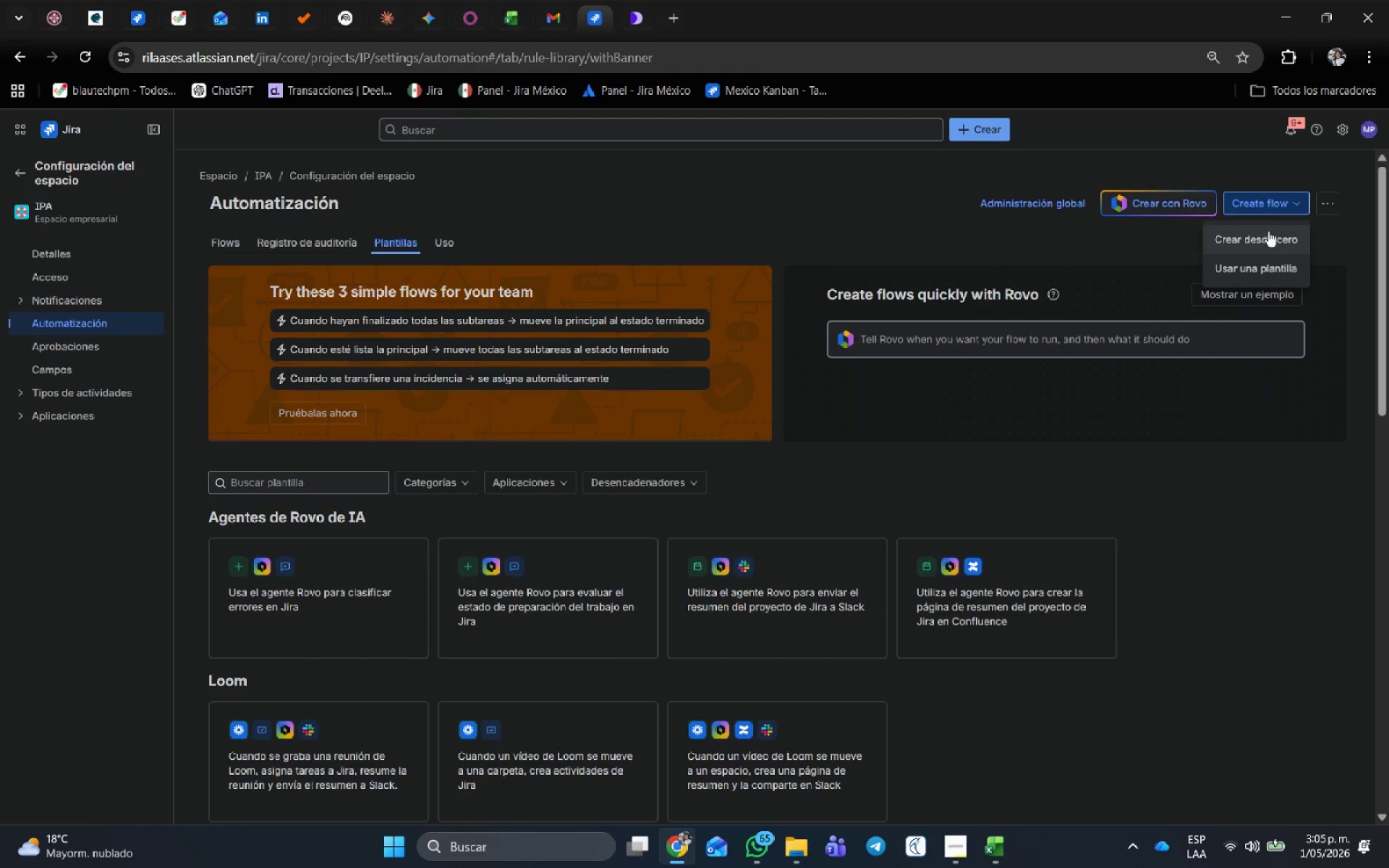 
left_click([1268, 231])
 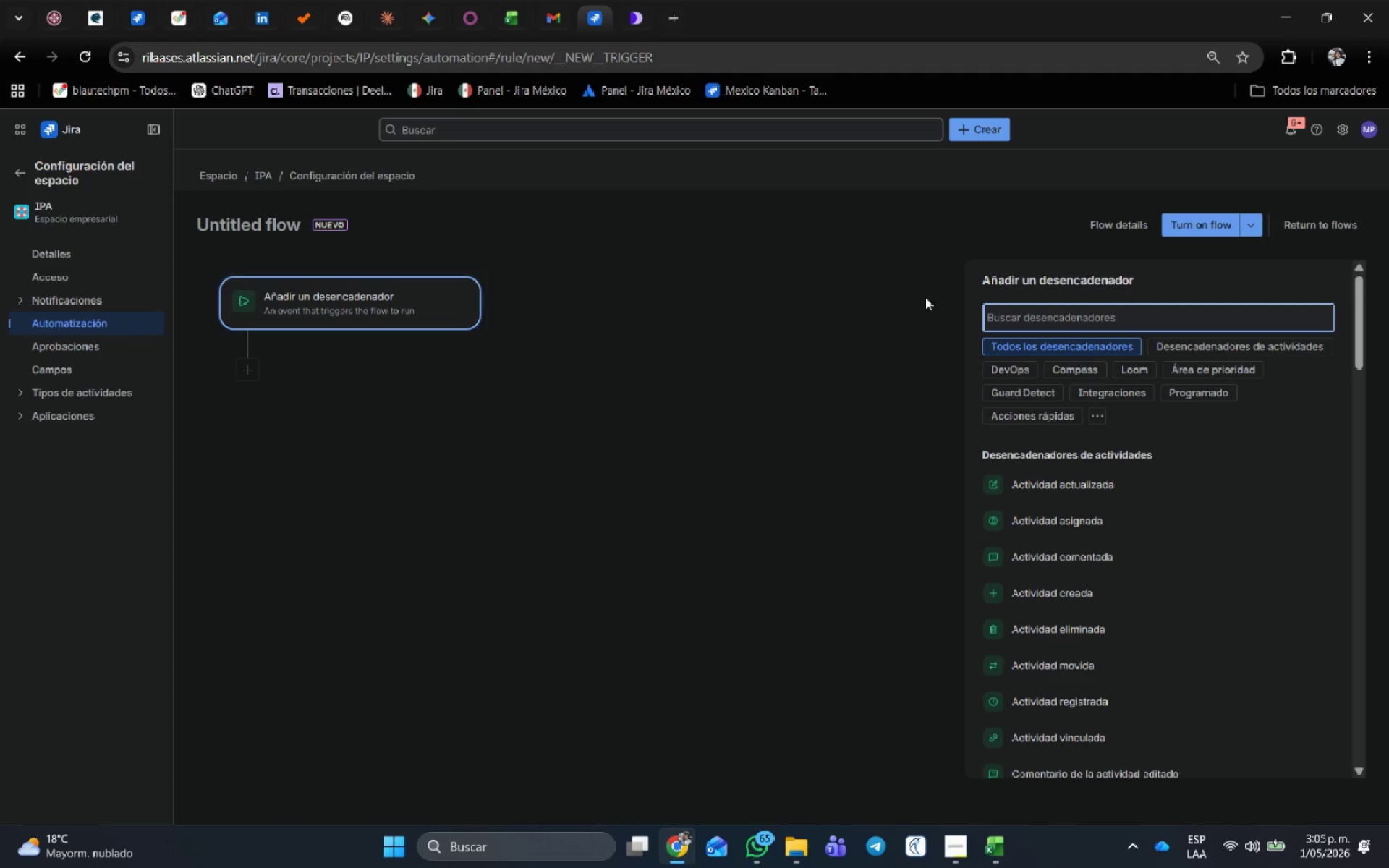 
left_click([1021, 320])
 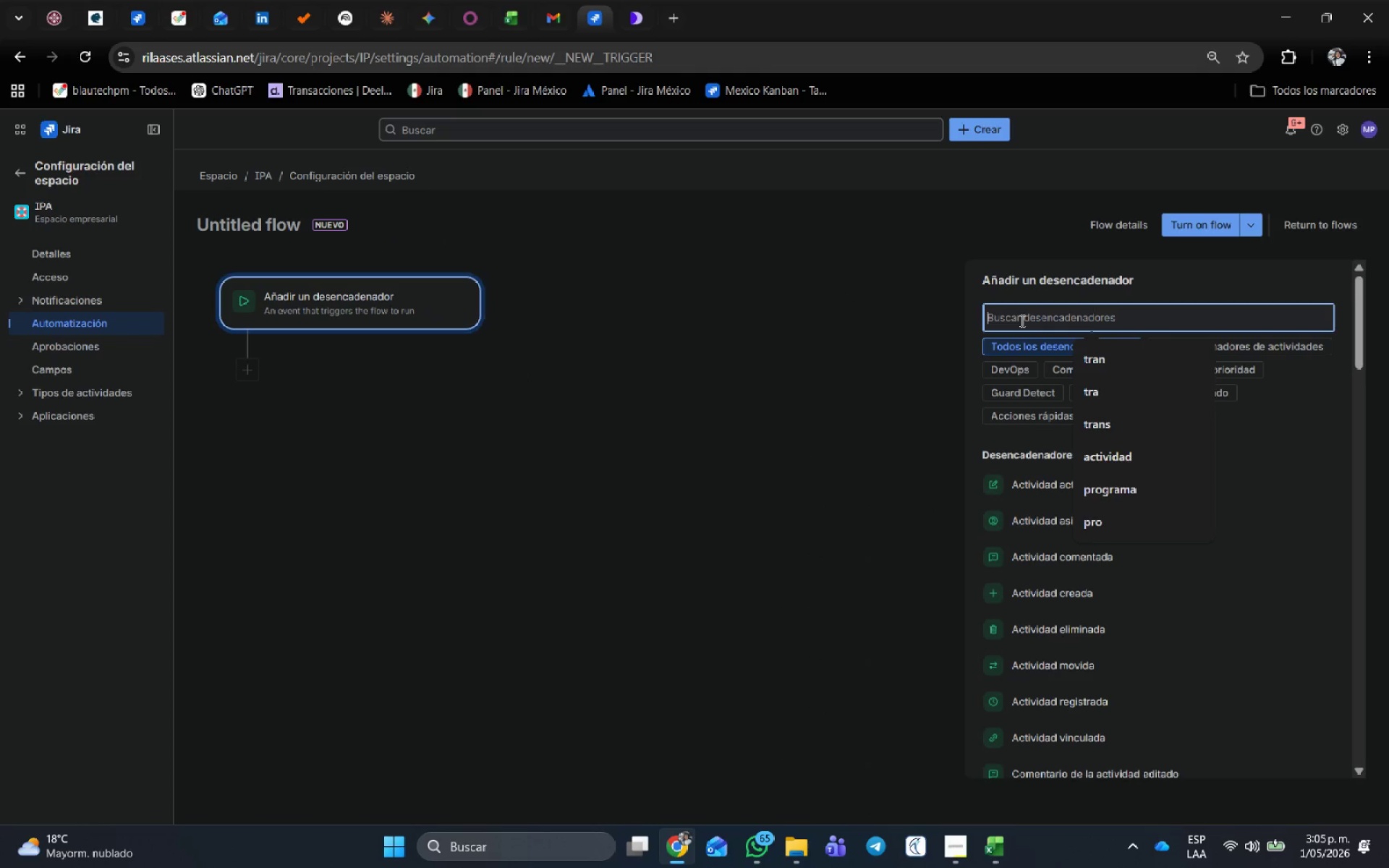 
type(tran)
 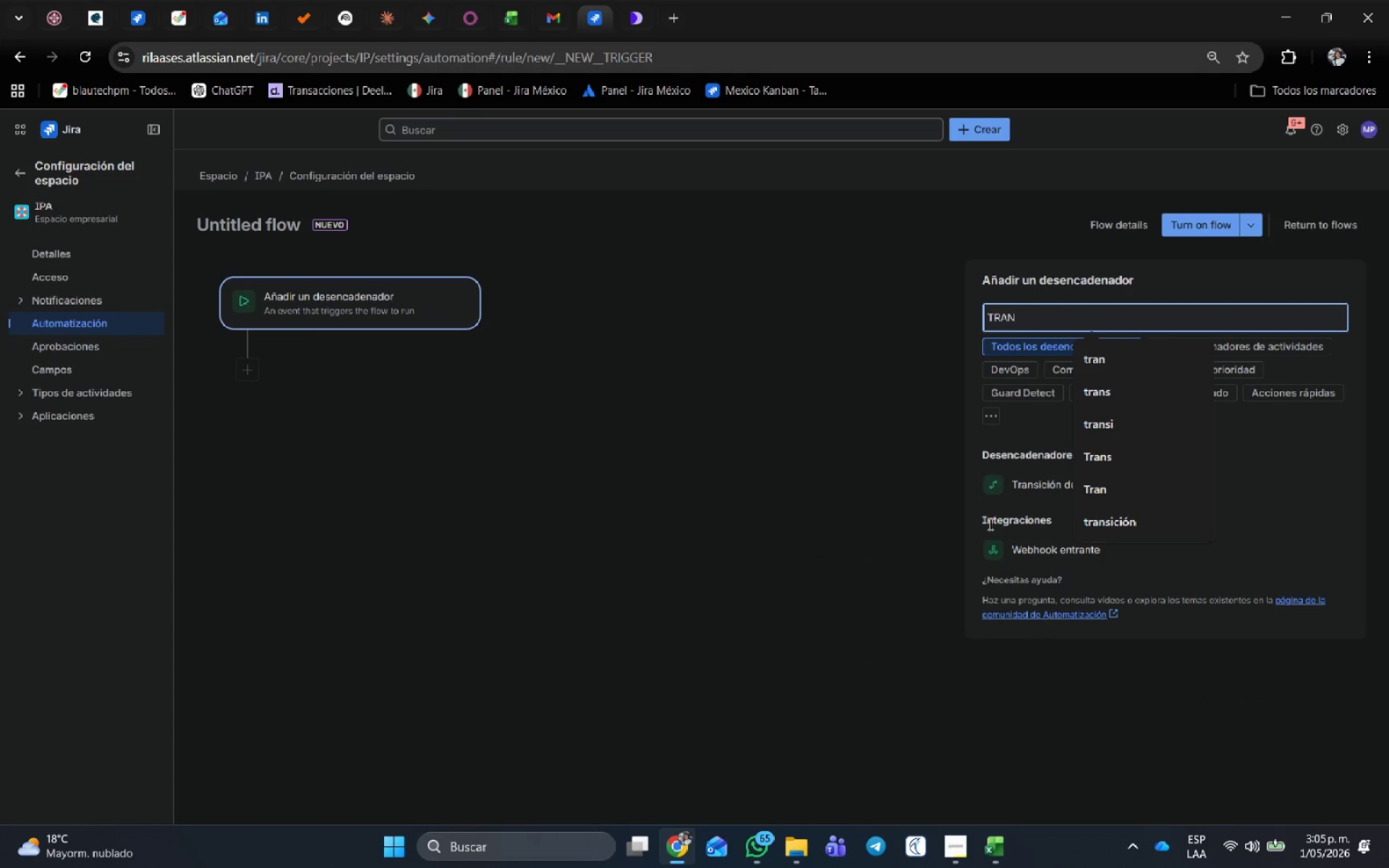 
left_click([1014, 490])
 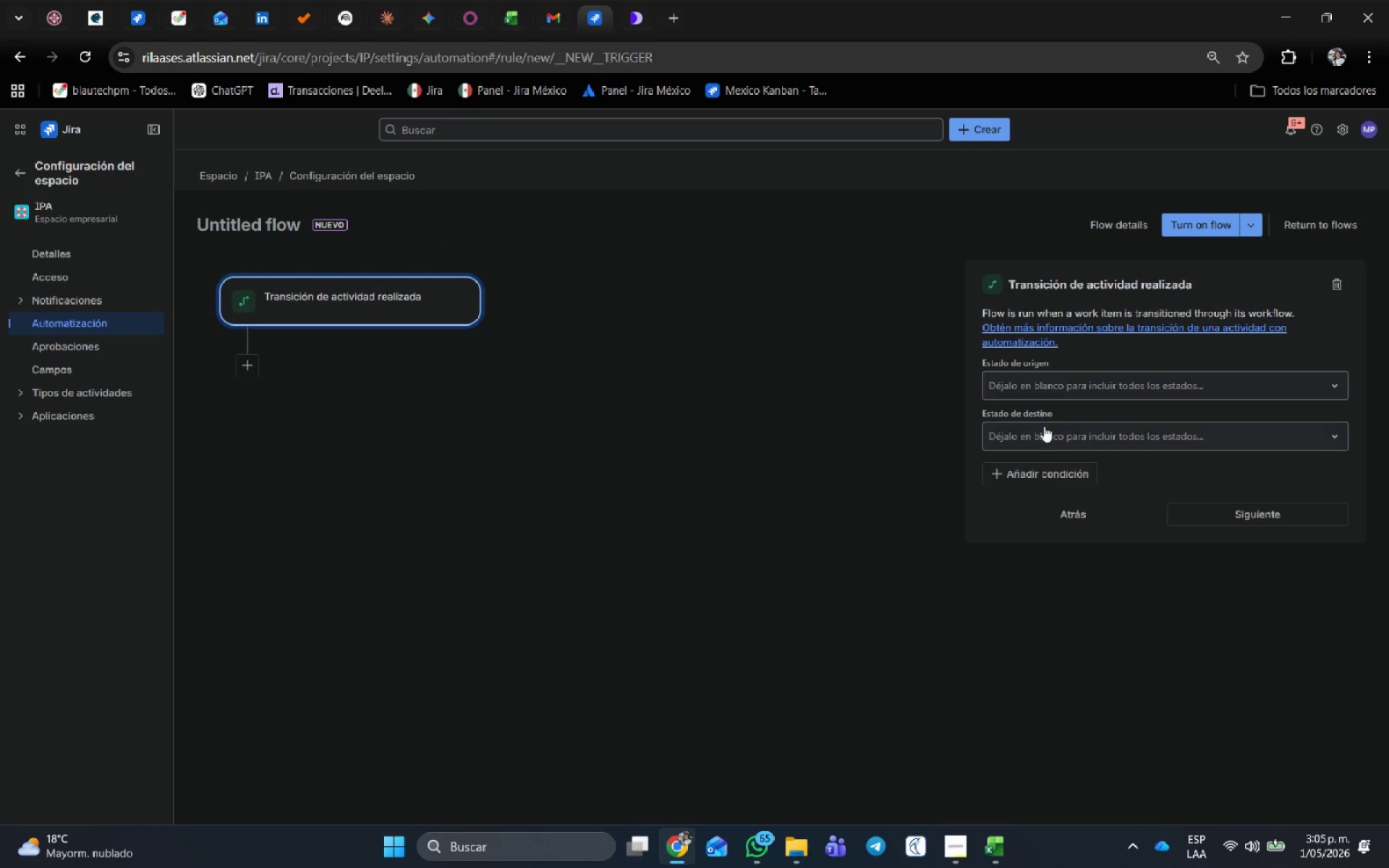 
left_click([1044, 433])
 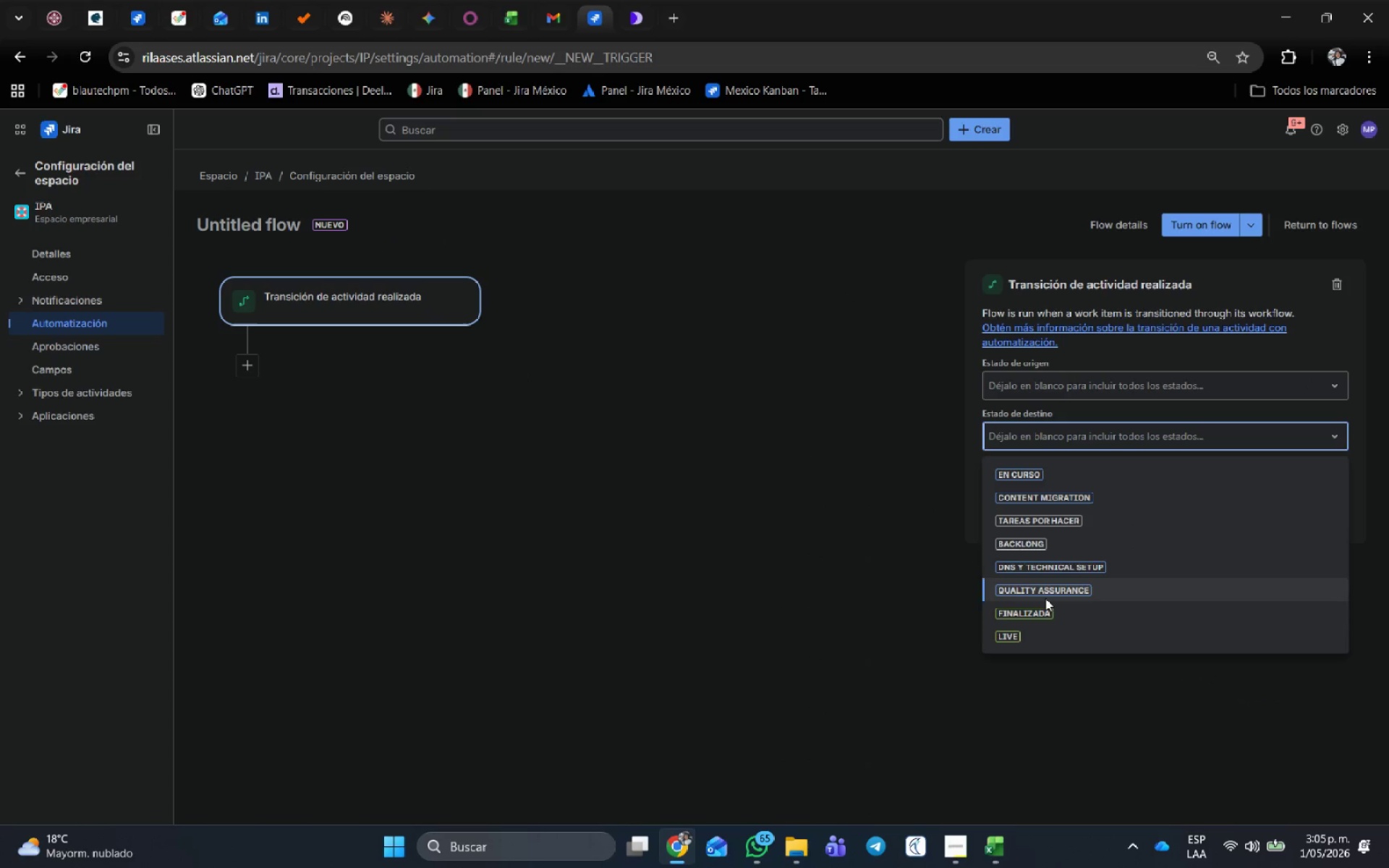 
left_click([1040, 639])
 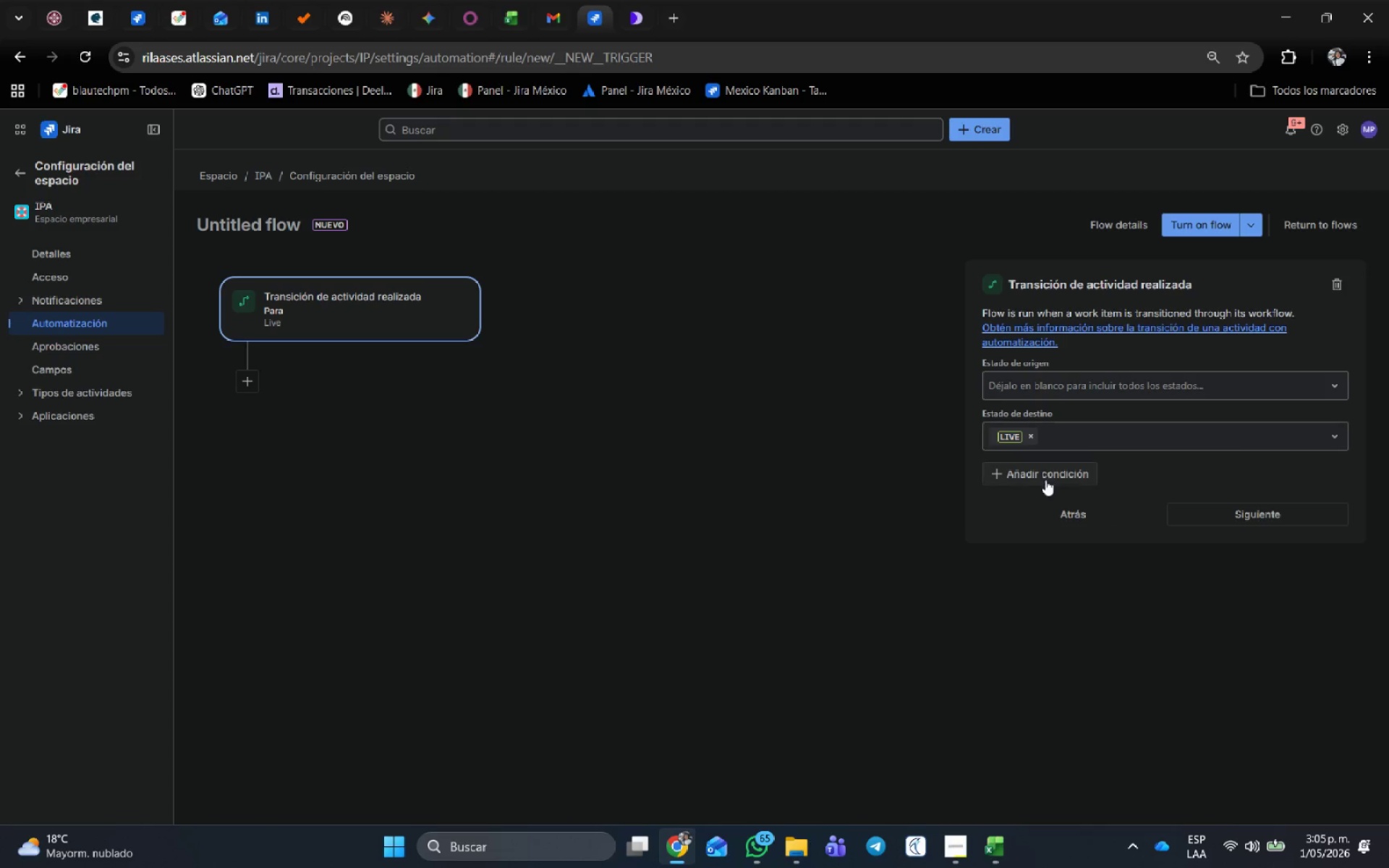 
left_click([1051, 471])
 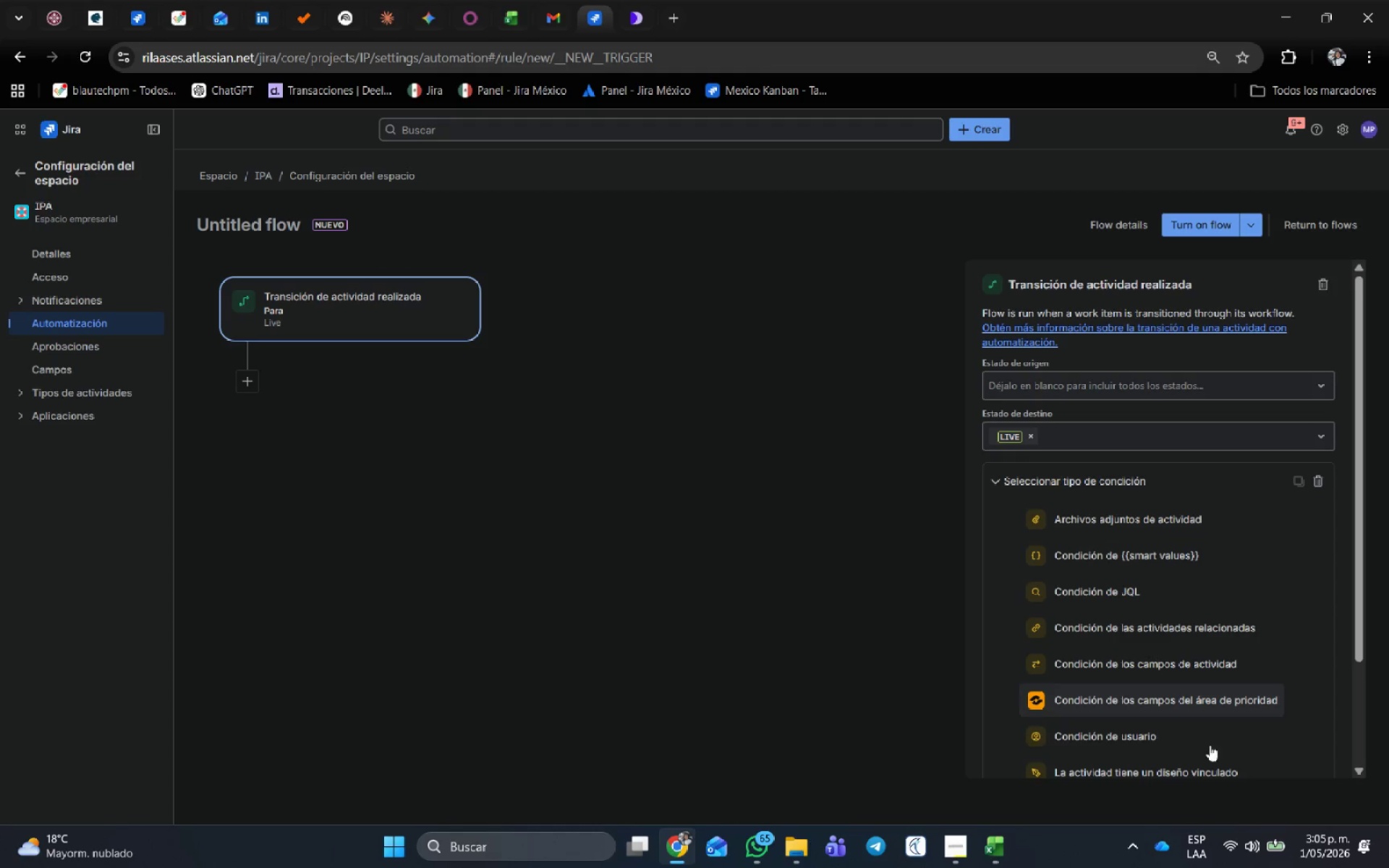 
left_click([1203, 668])
 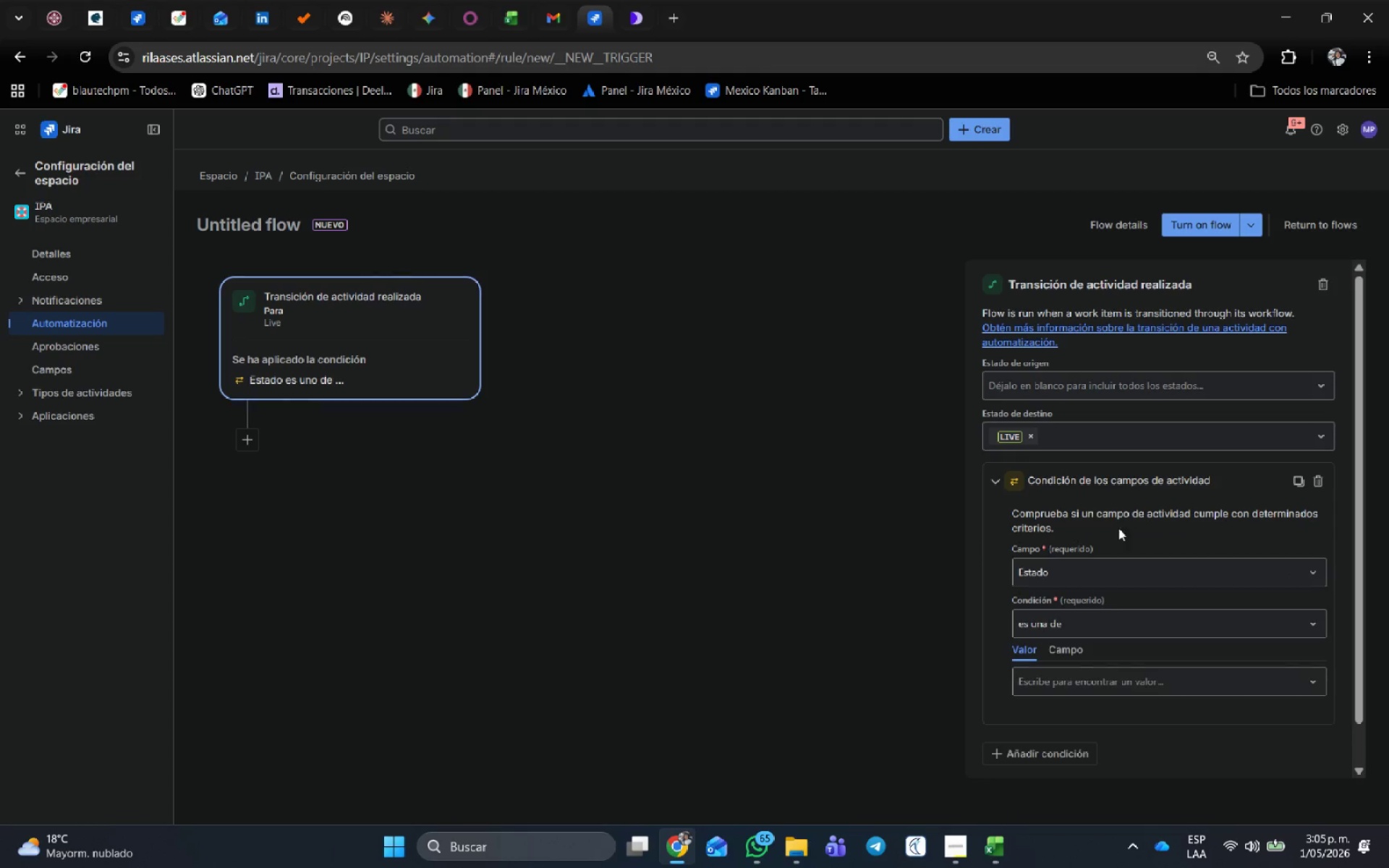 
left_click([1083, 568])
 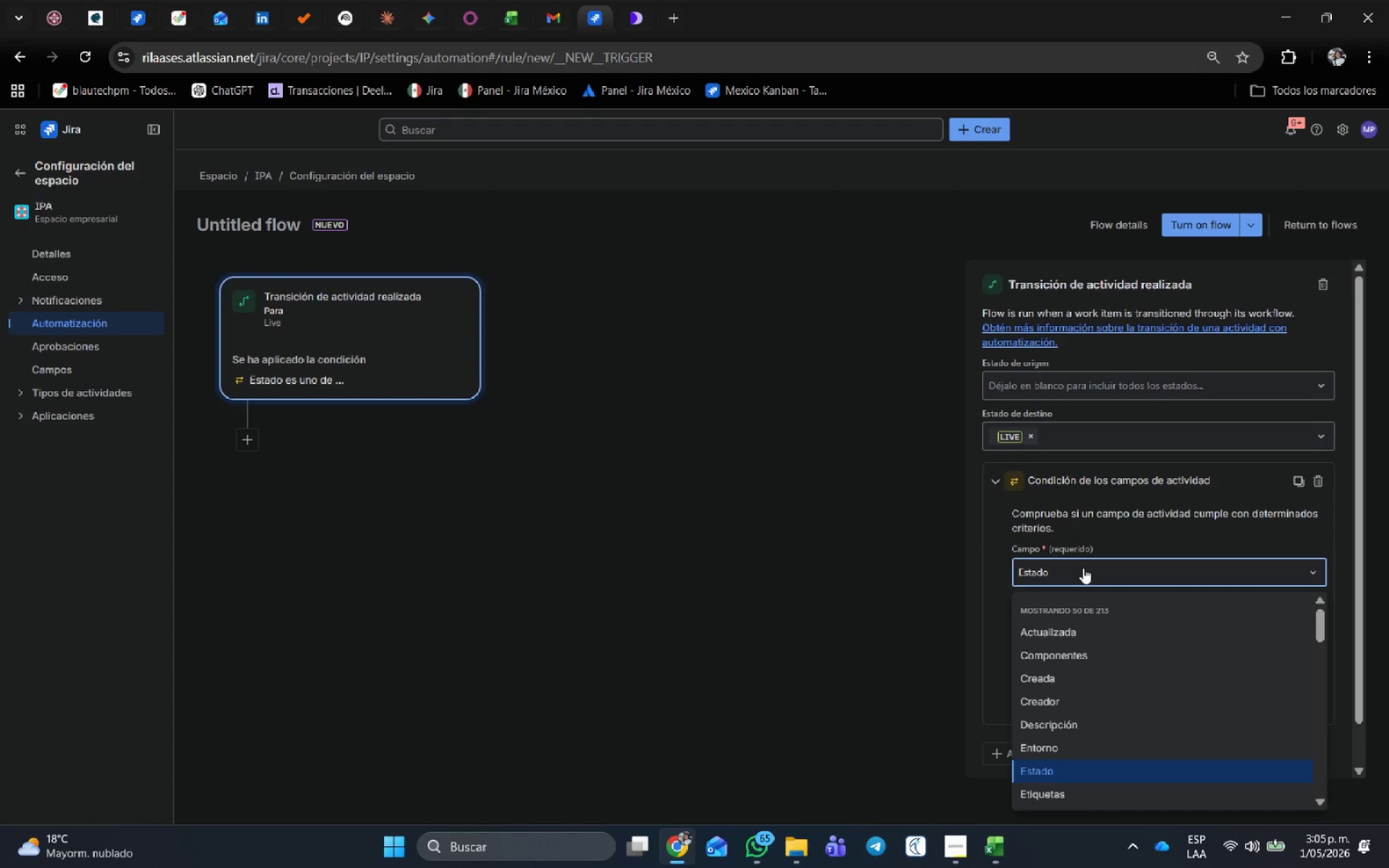 
type(tipo)
 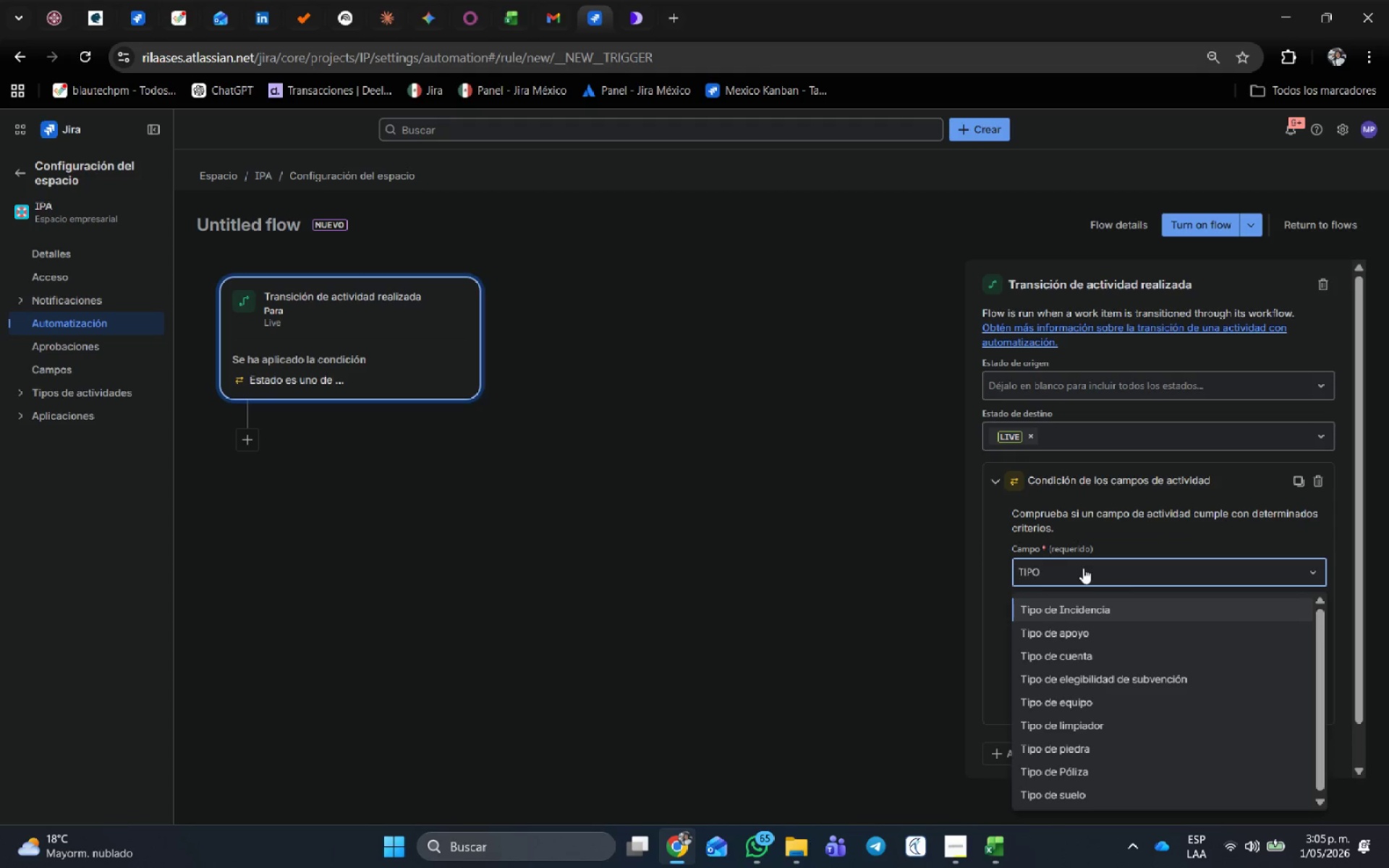 
left_click([1080, 608])
 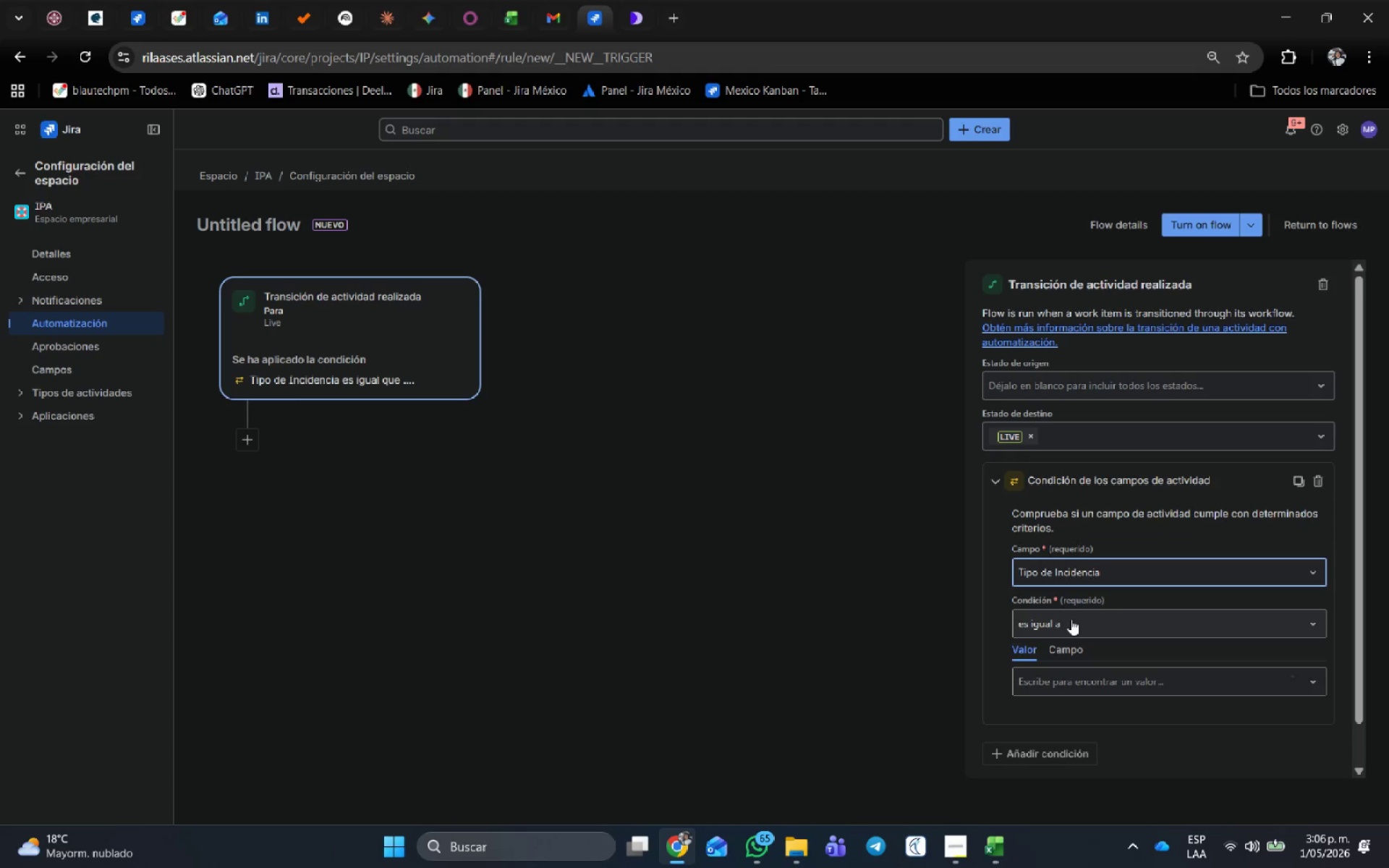 
left_click([1071, 619])
 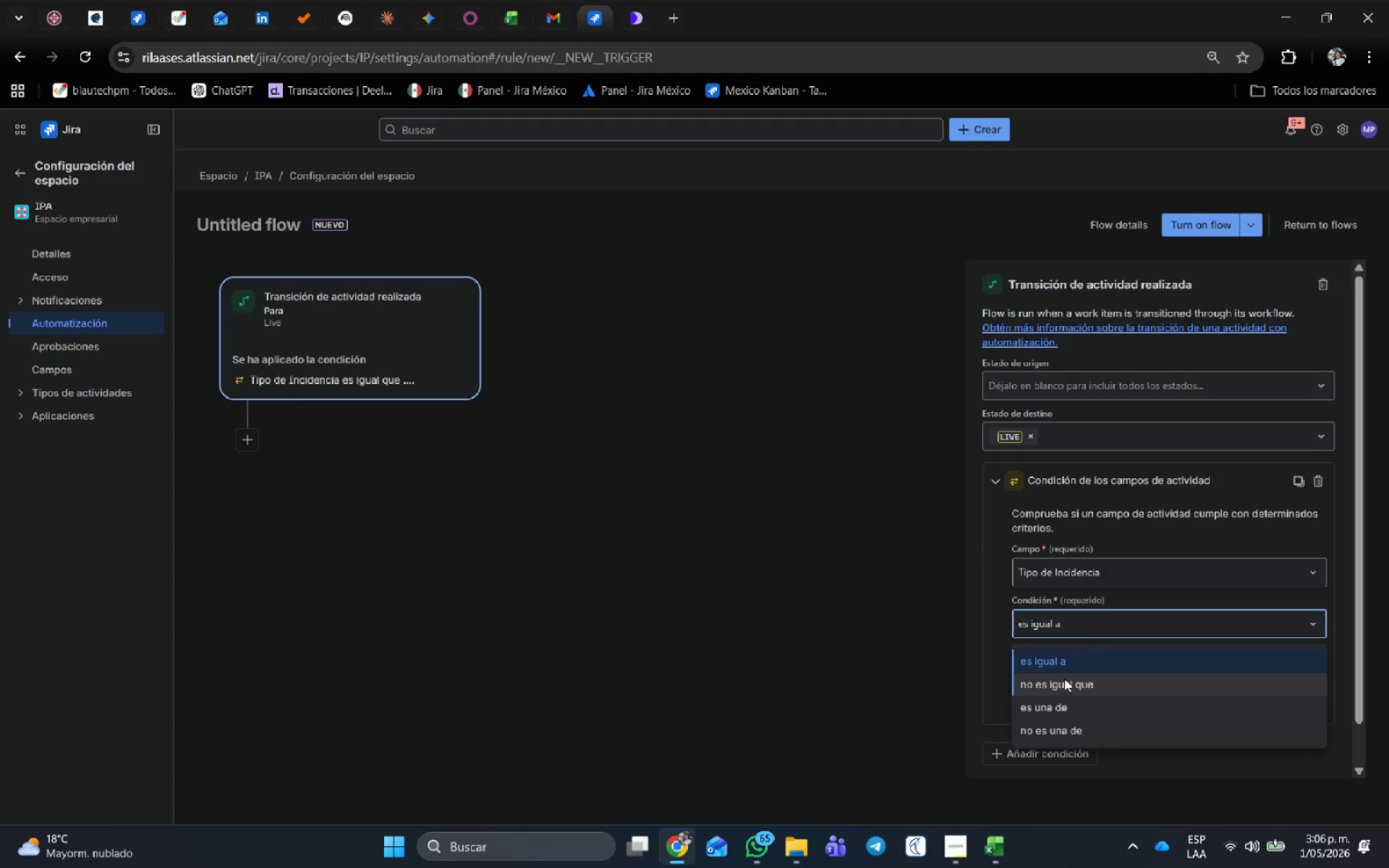 
left_click([1066, 663])
 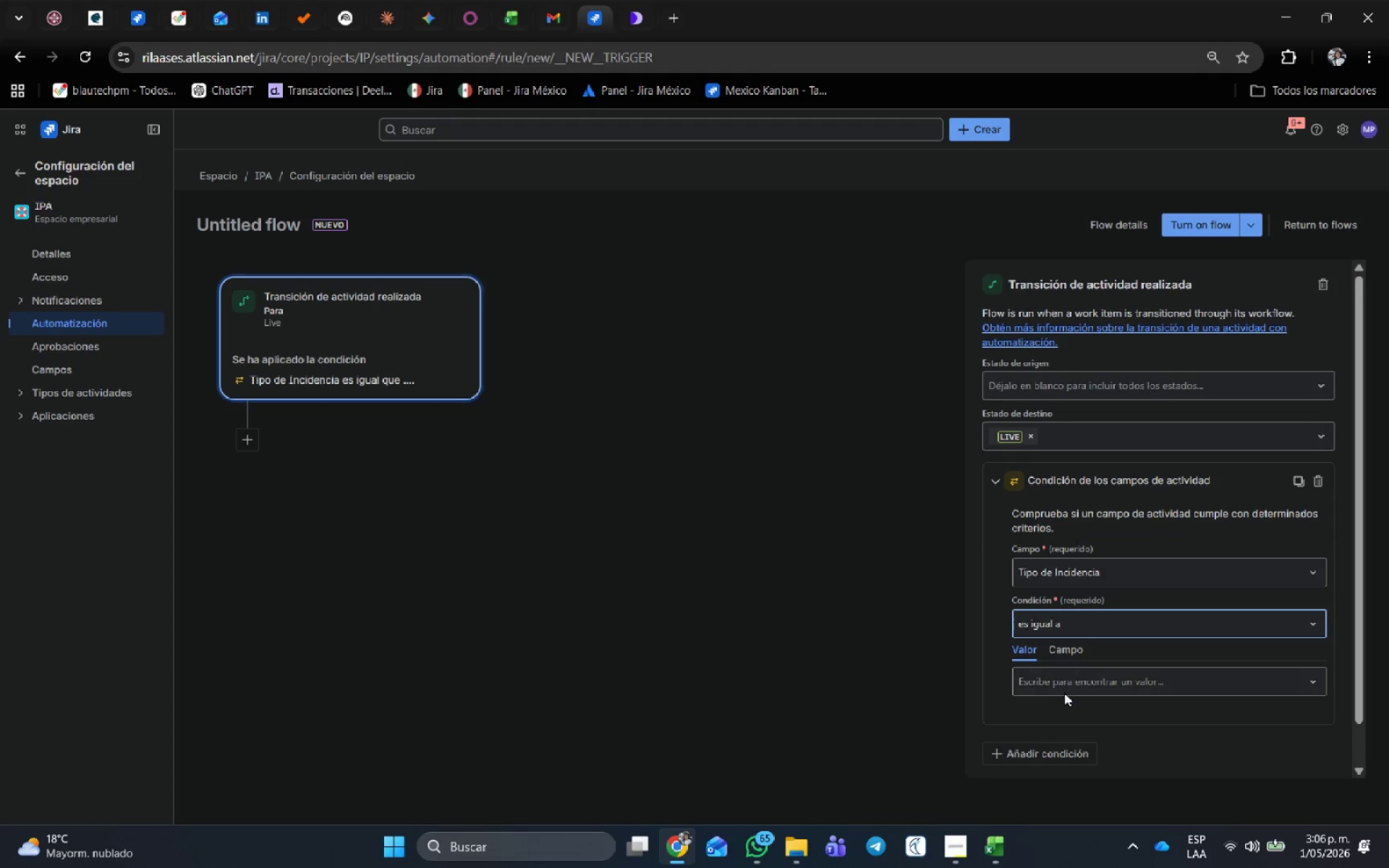 
left_click([1066, 684])
 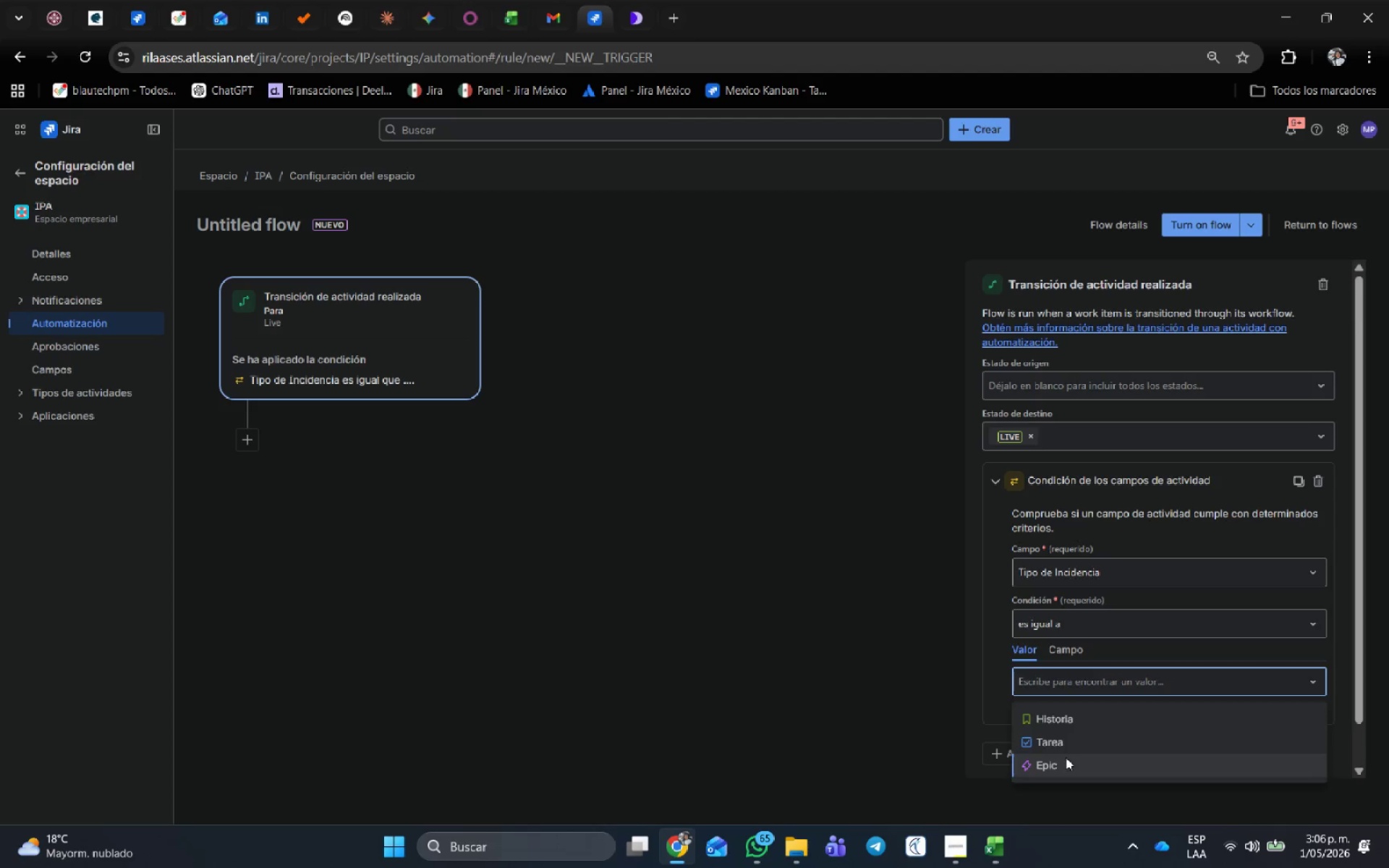 
scroll: coordinate [1085, 673], scroll_direction: down, amount: 2.0
 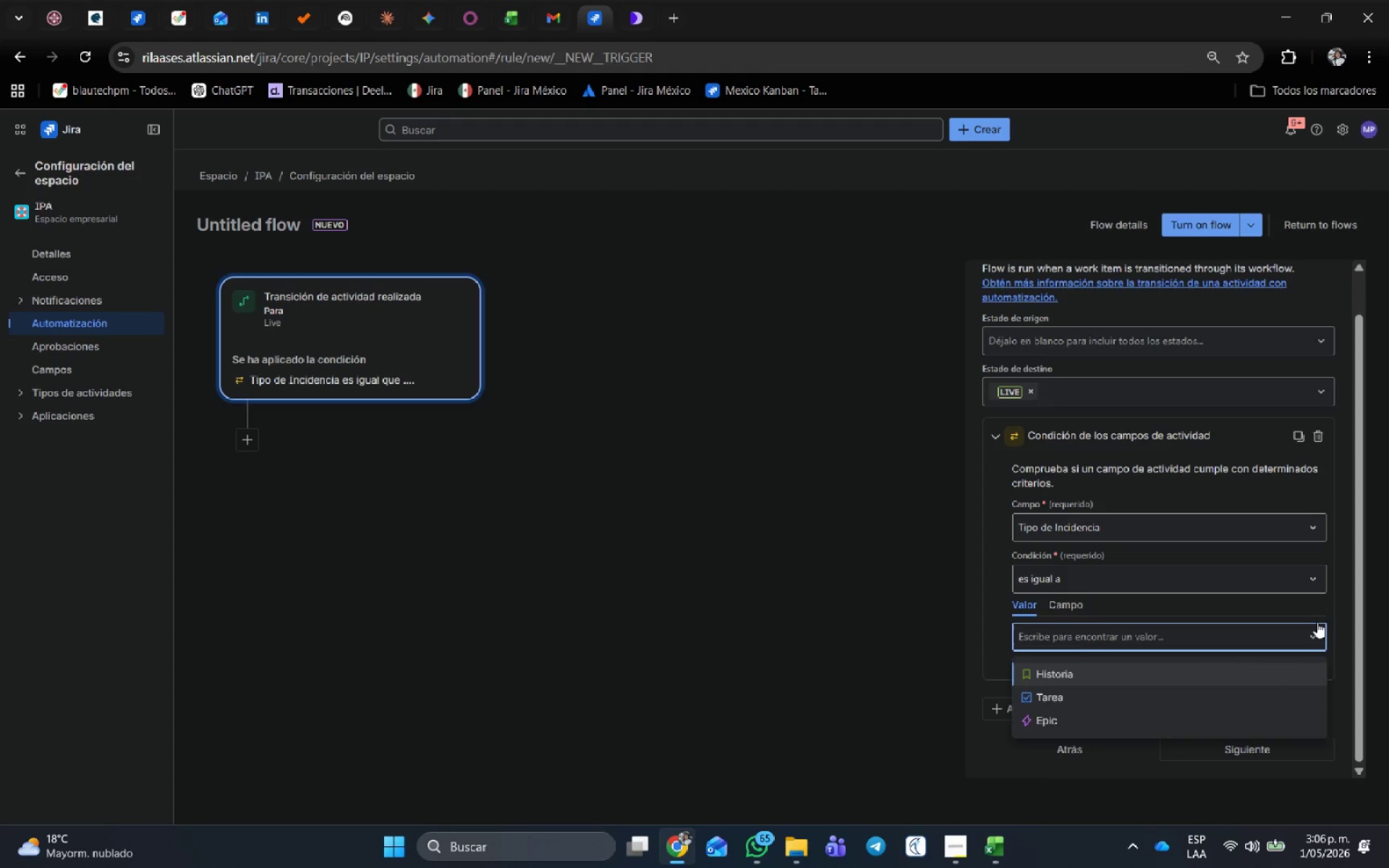 
left_click([1330, 603])
 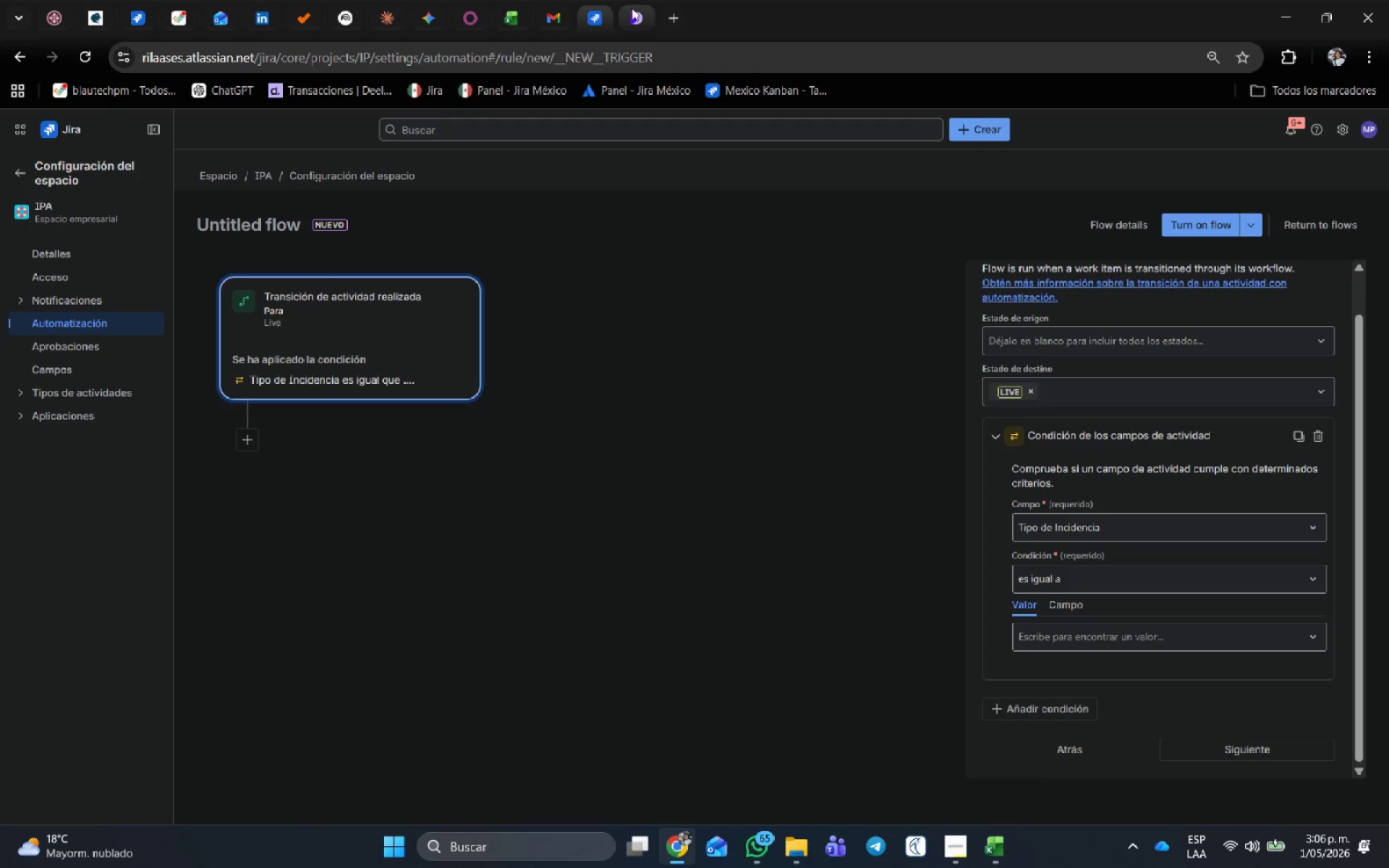 
right_click([602, 9])
 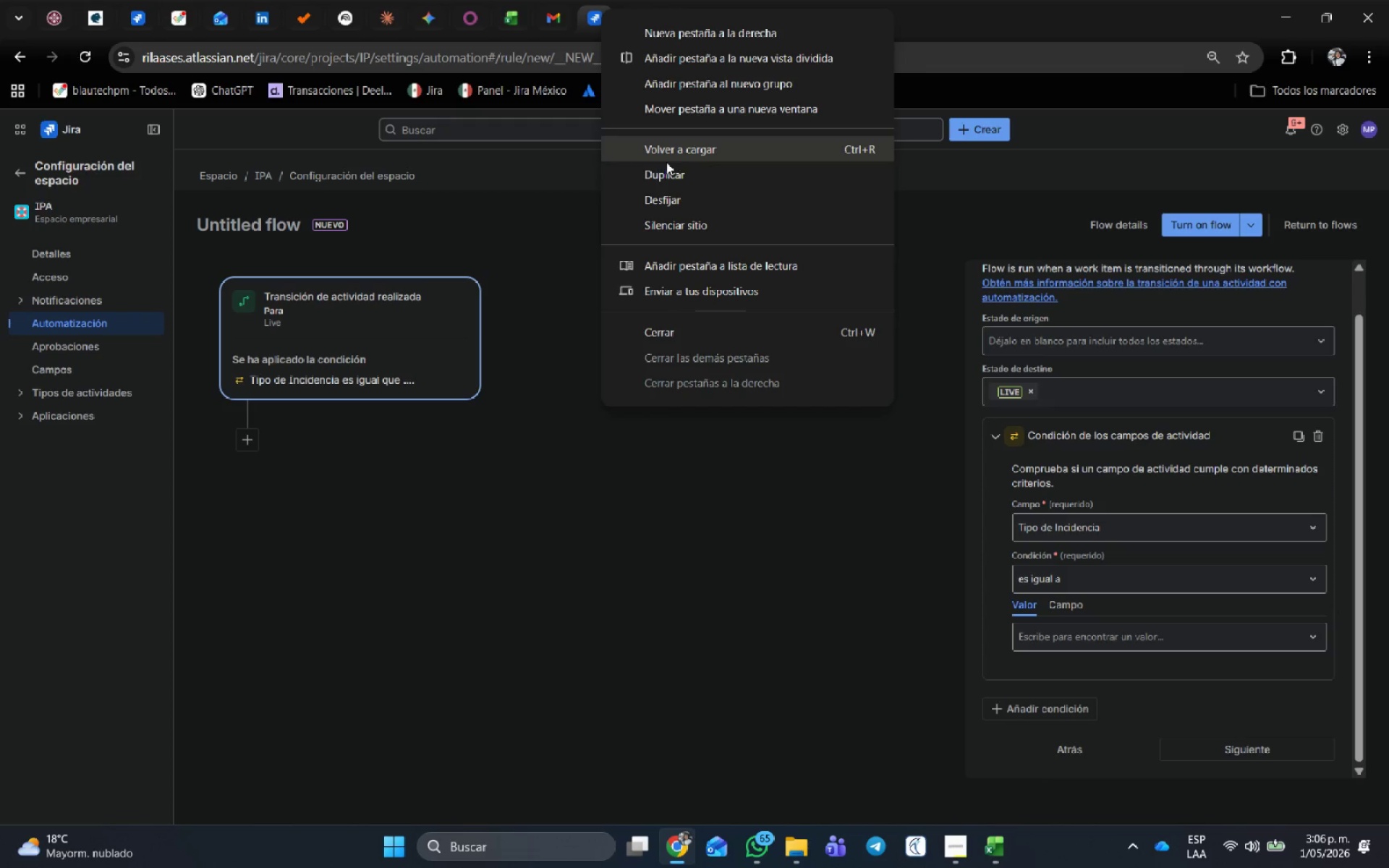 
left_click([673, 171])
 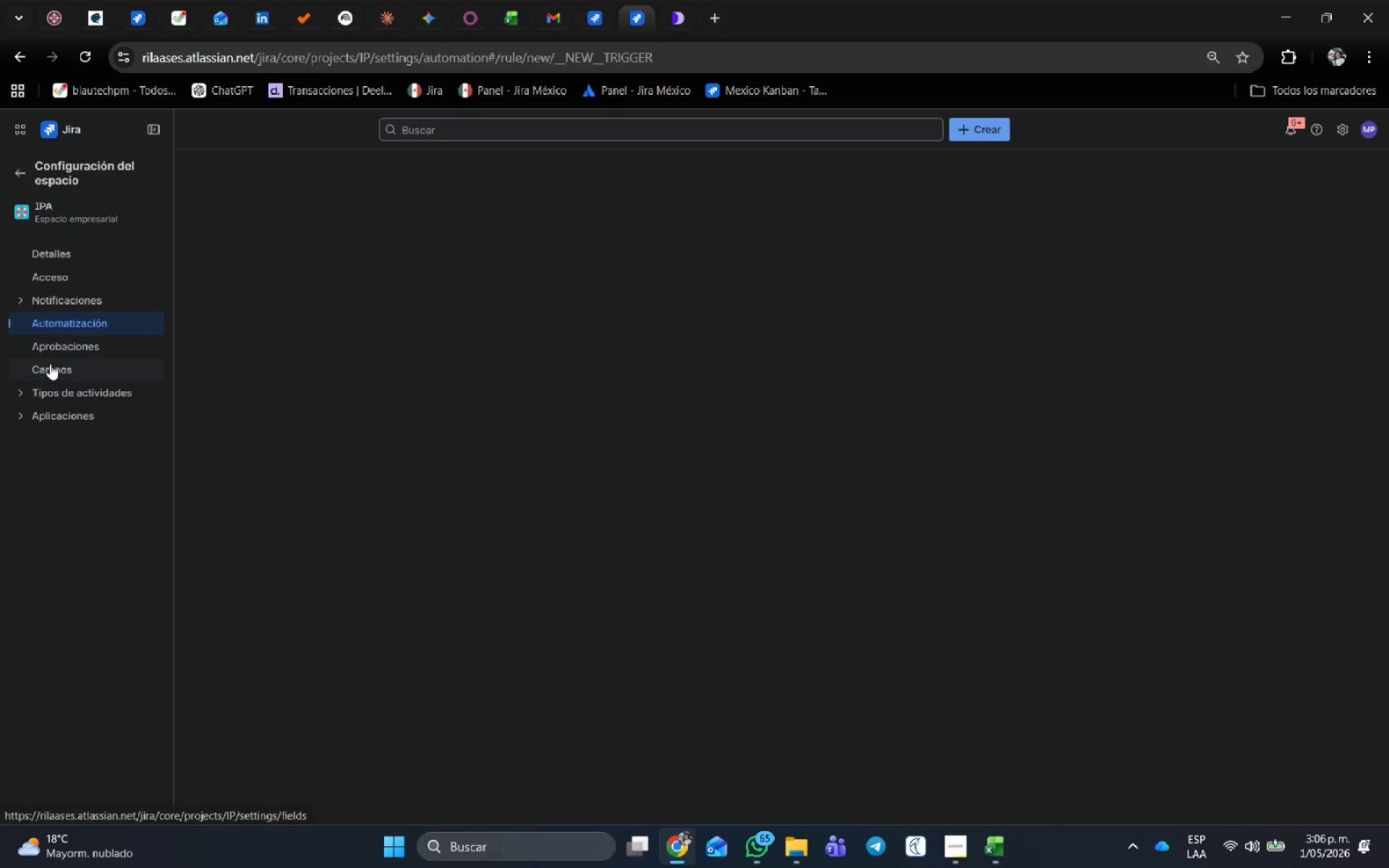 
left_click([20, 393])
 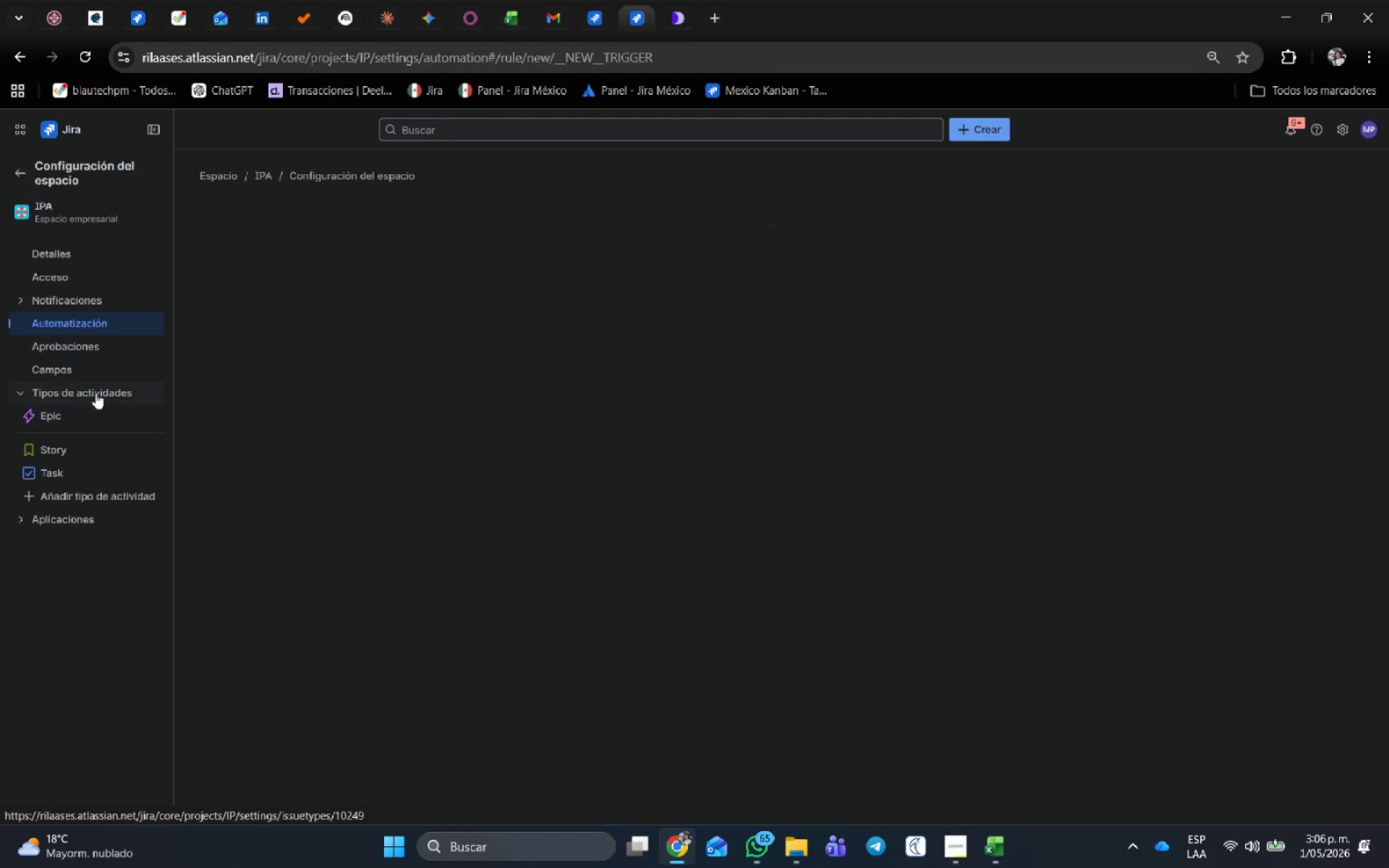 
left_click([76, 495])
 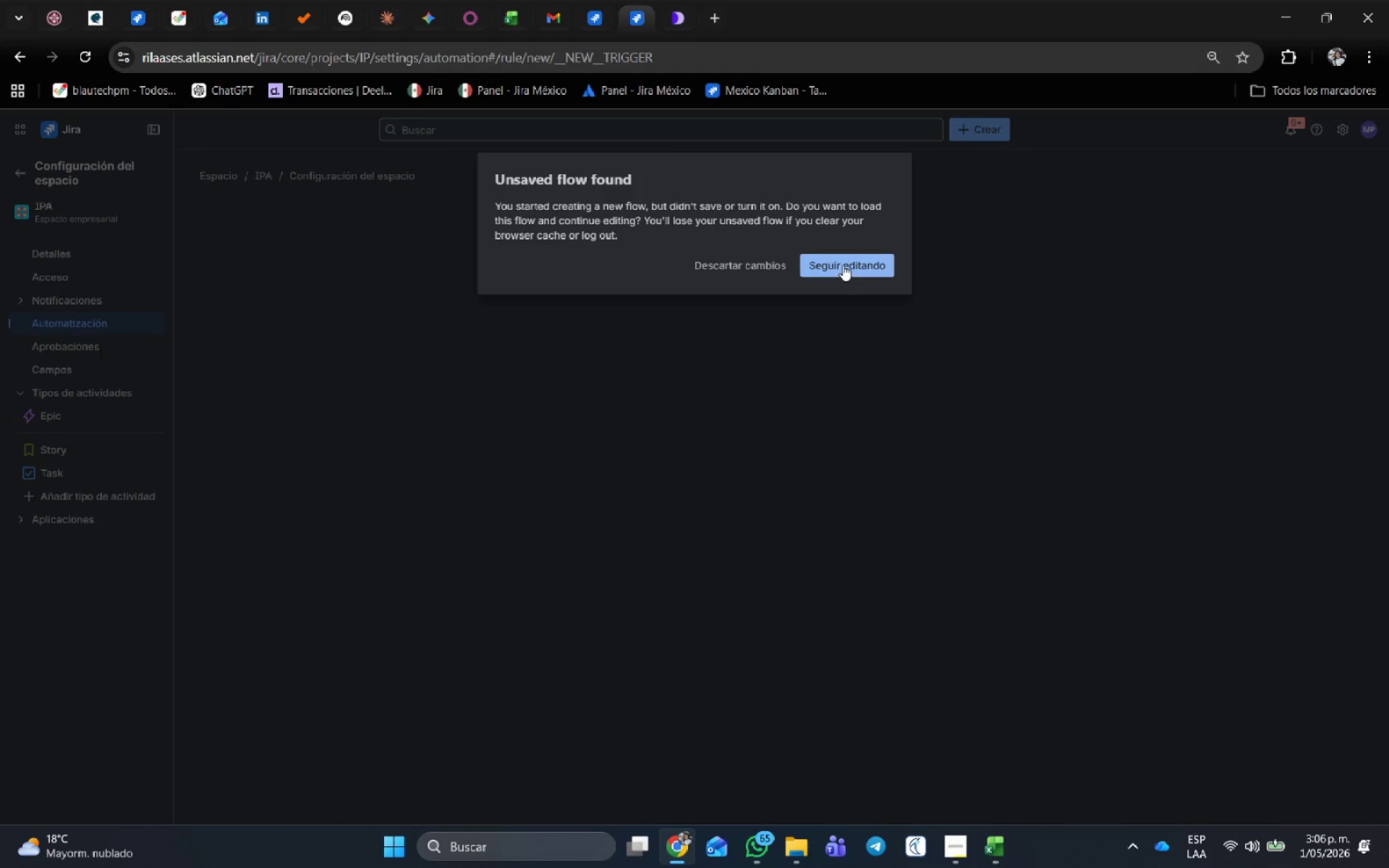 
left_click([842, 261])
 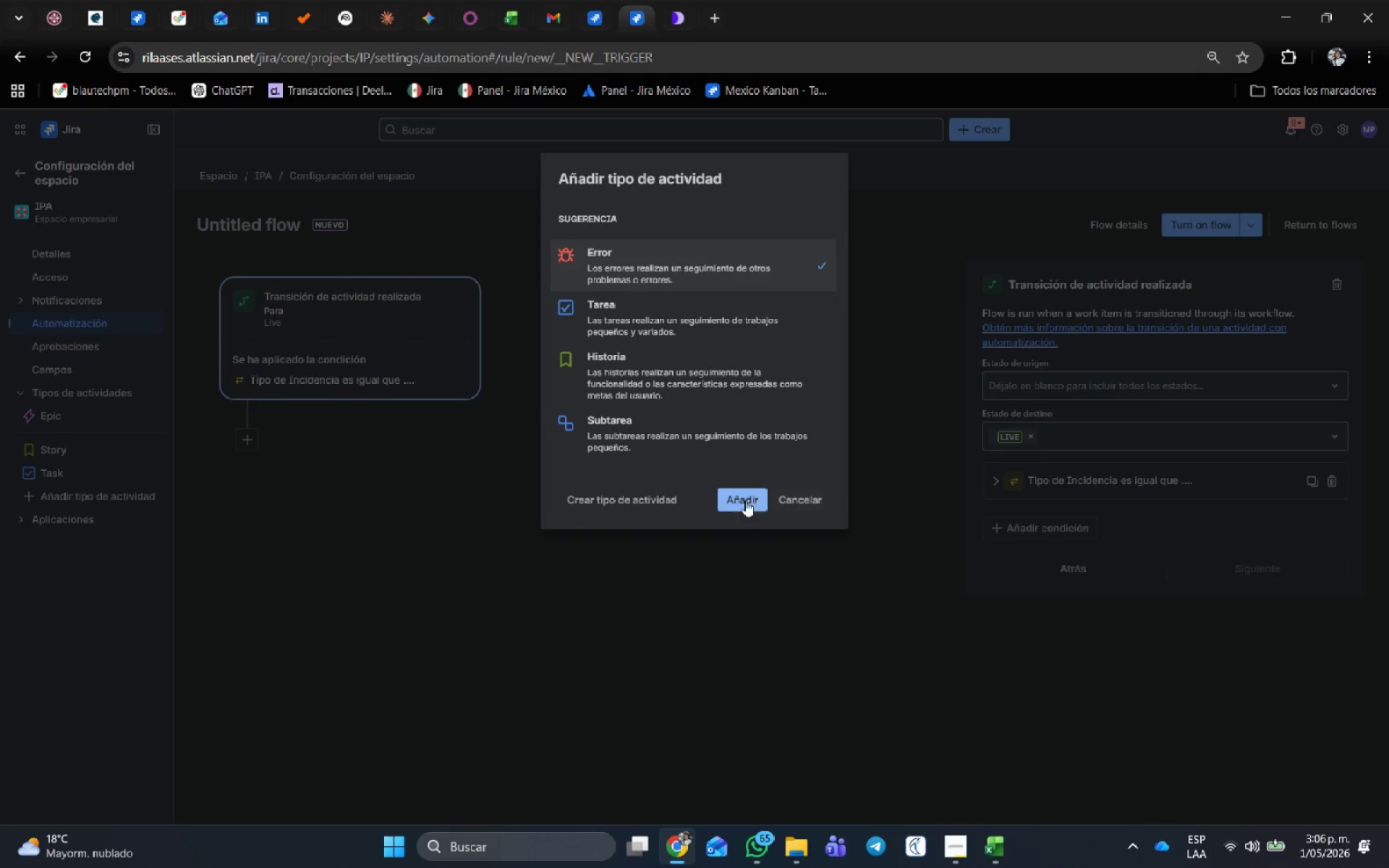 
left_click([675, 502])
 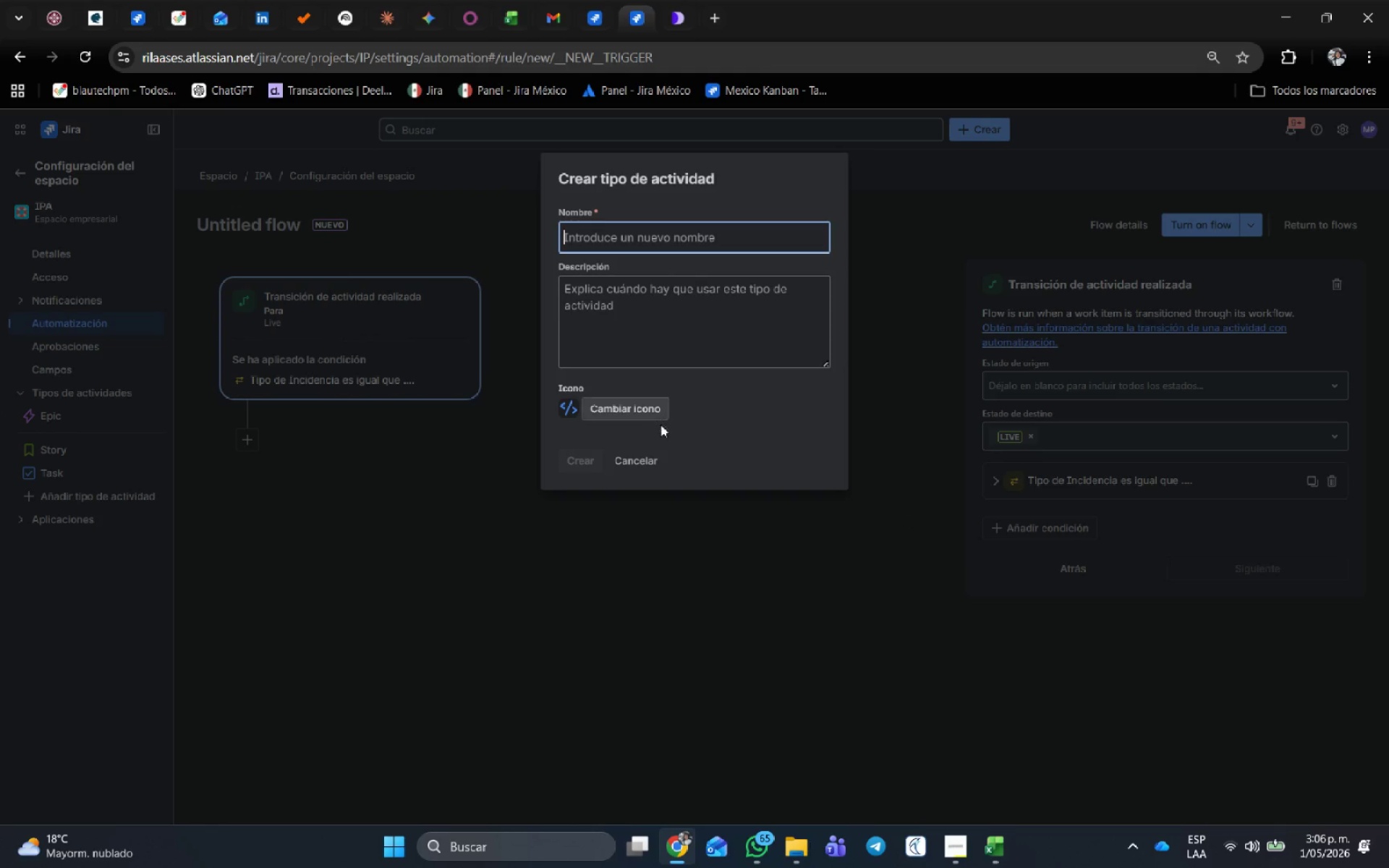 
left_click([637, 461])
 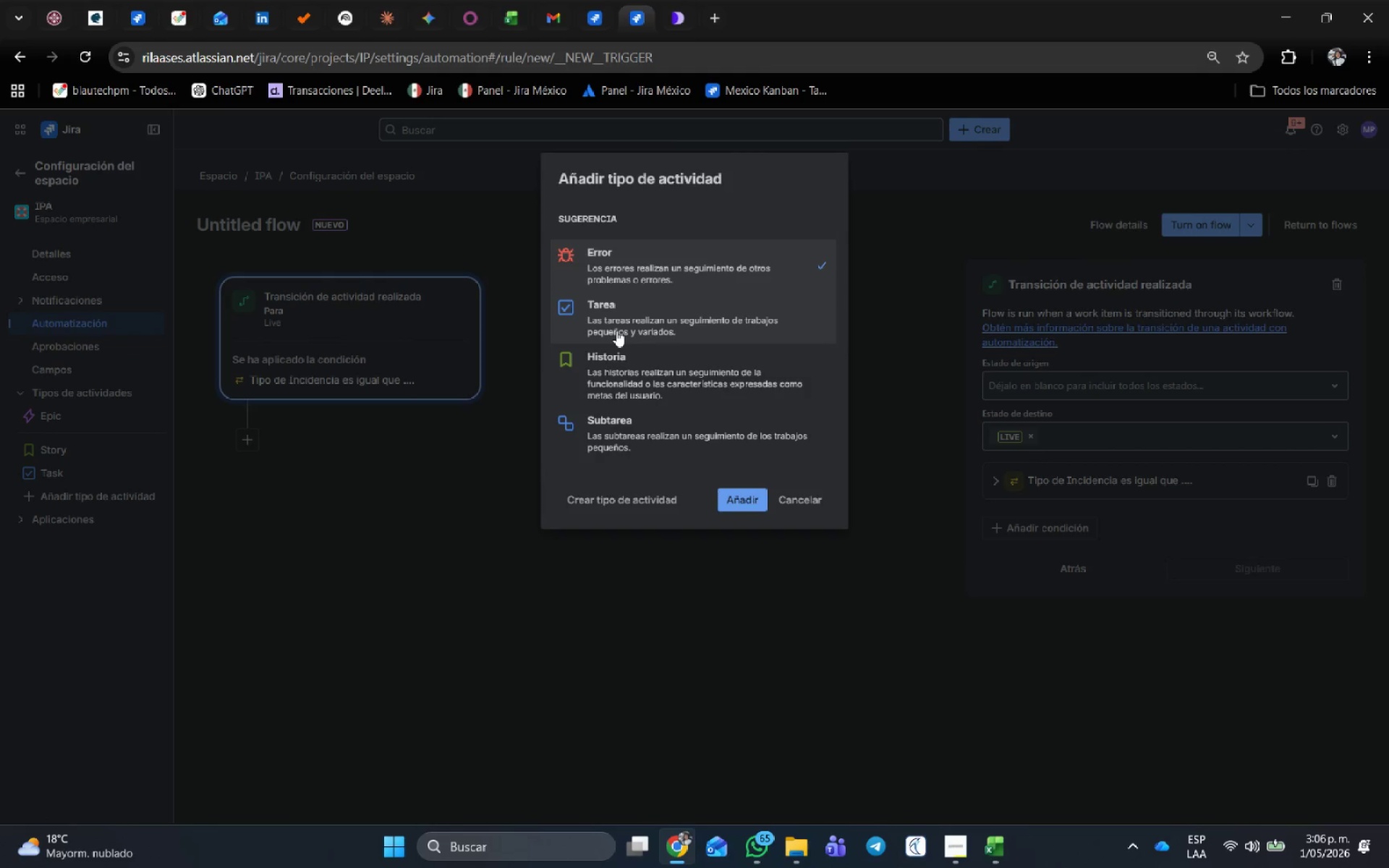 
left_click([569, 427])
 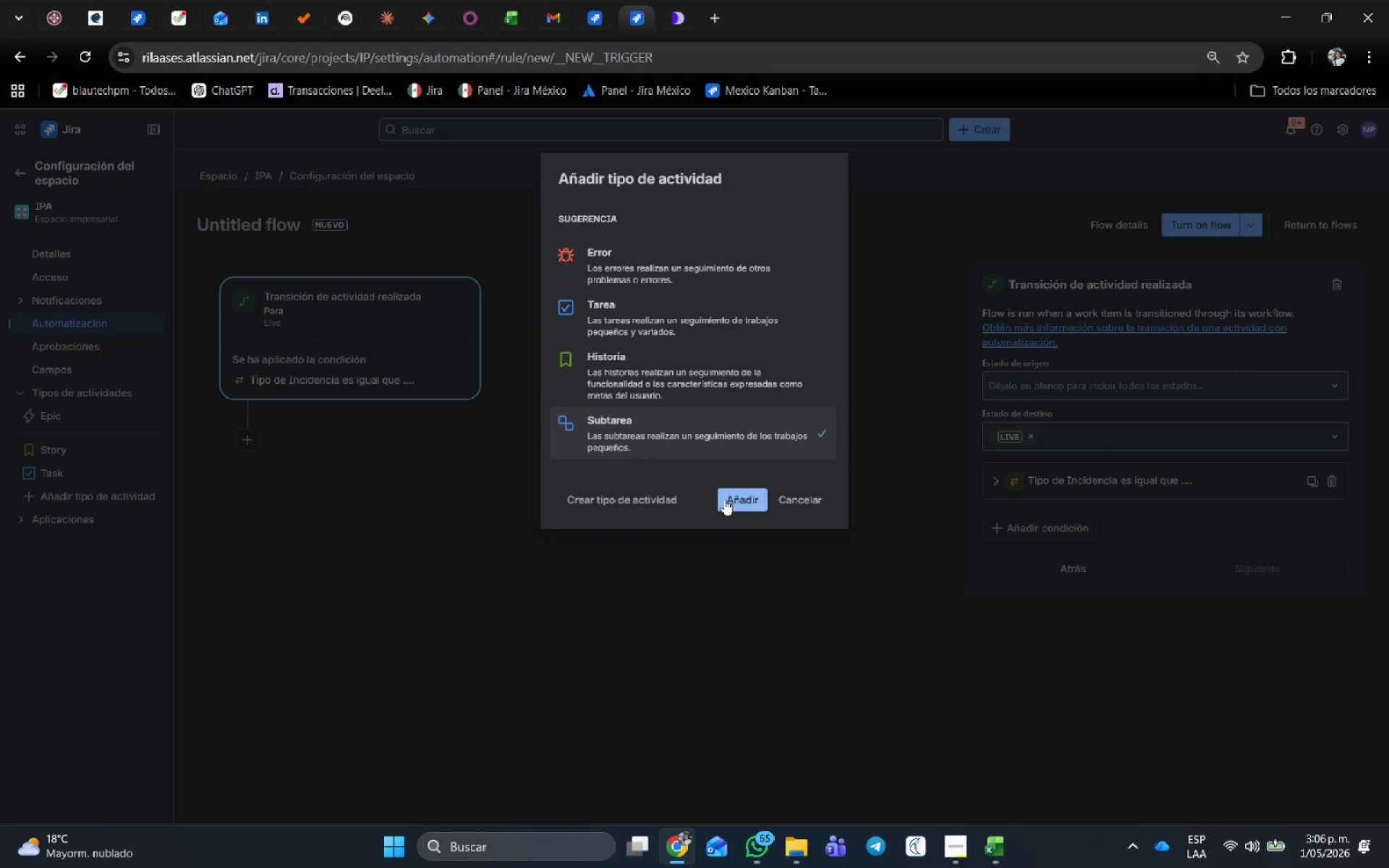 
left_click([742, 488])
 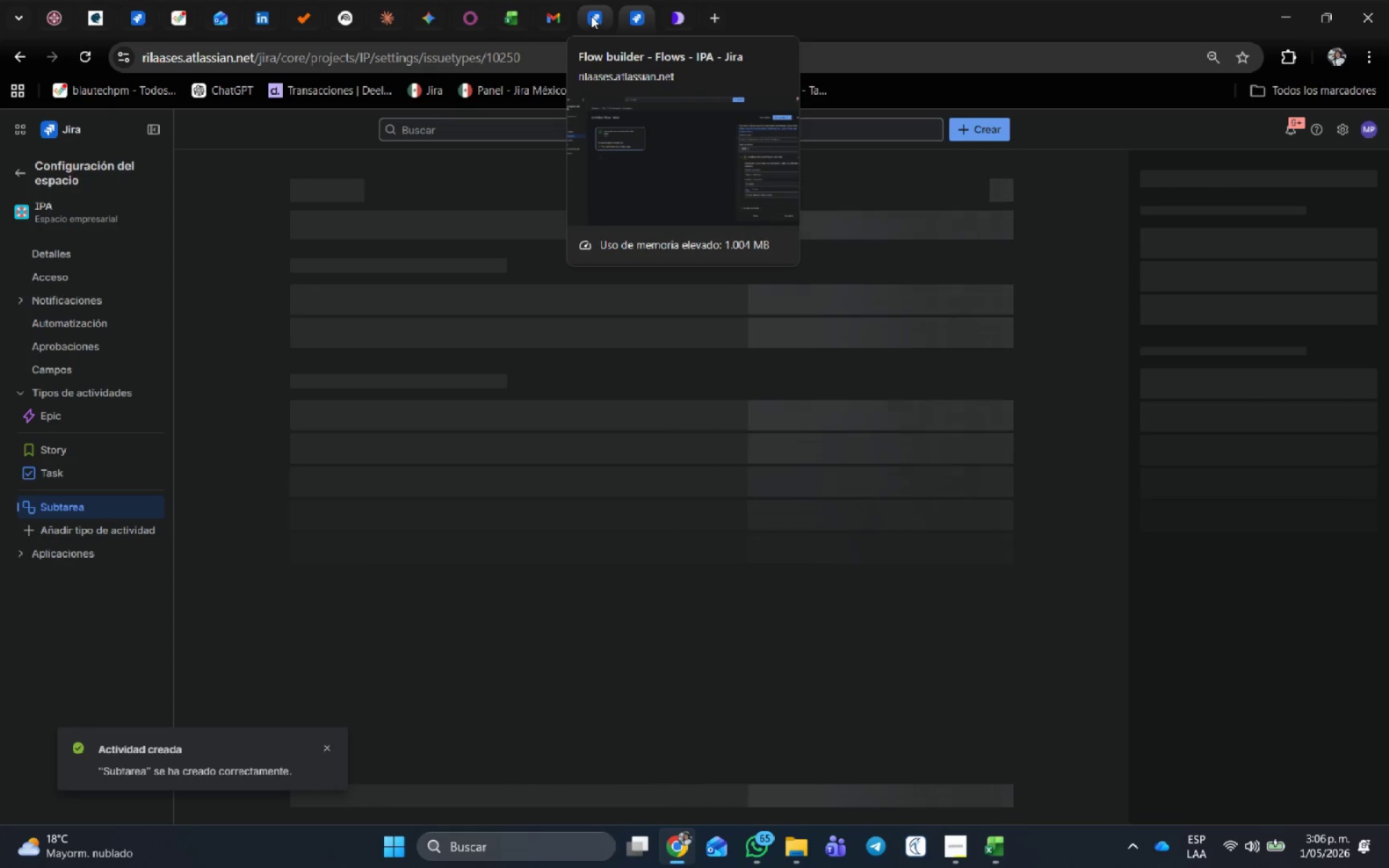 
left_click([591, 16])
 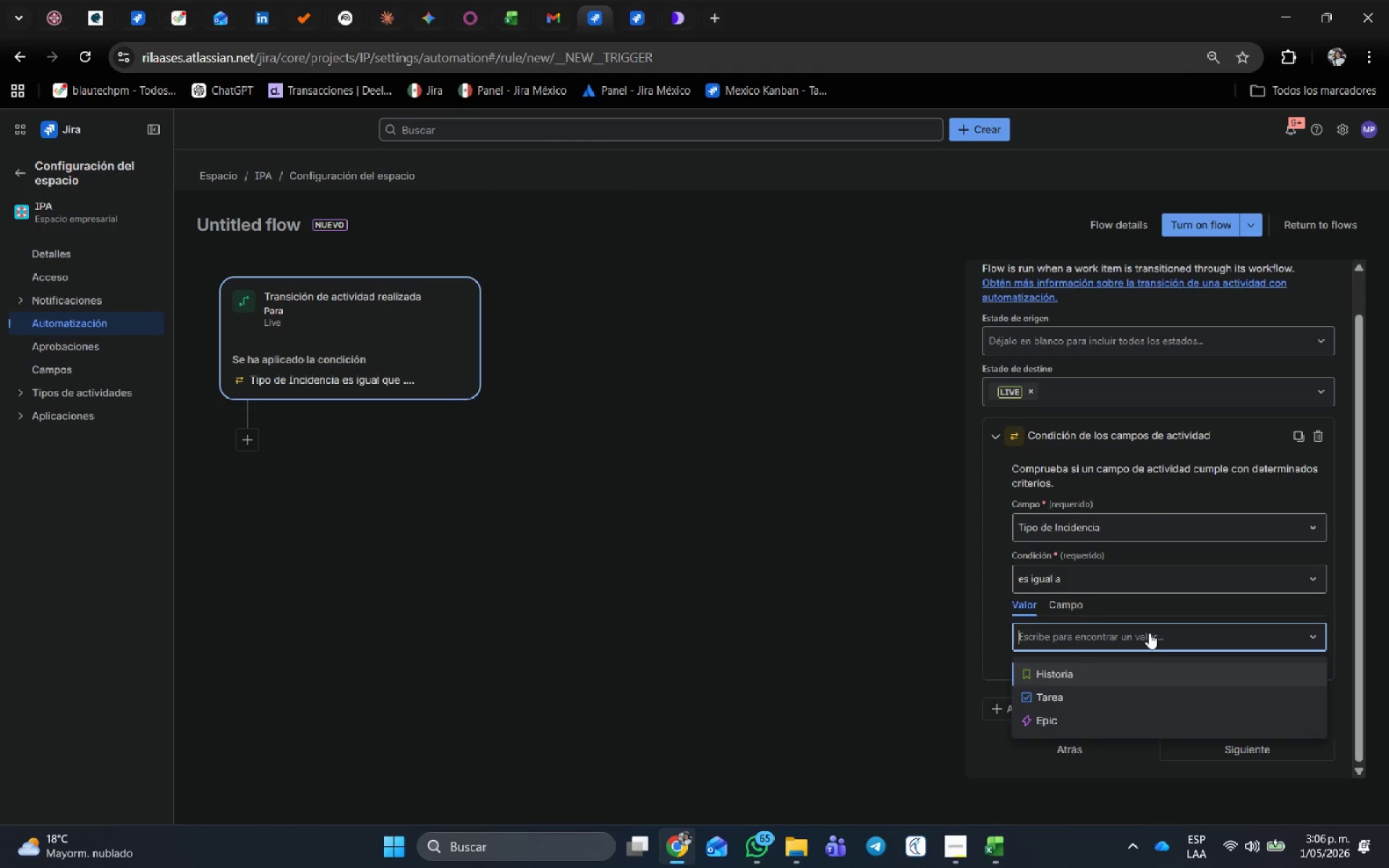 
left_click([1149, 634])
 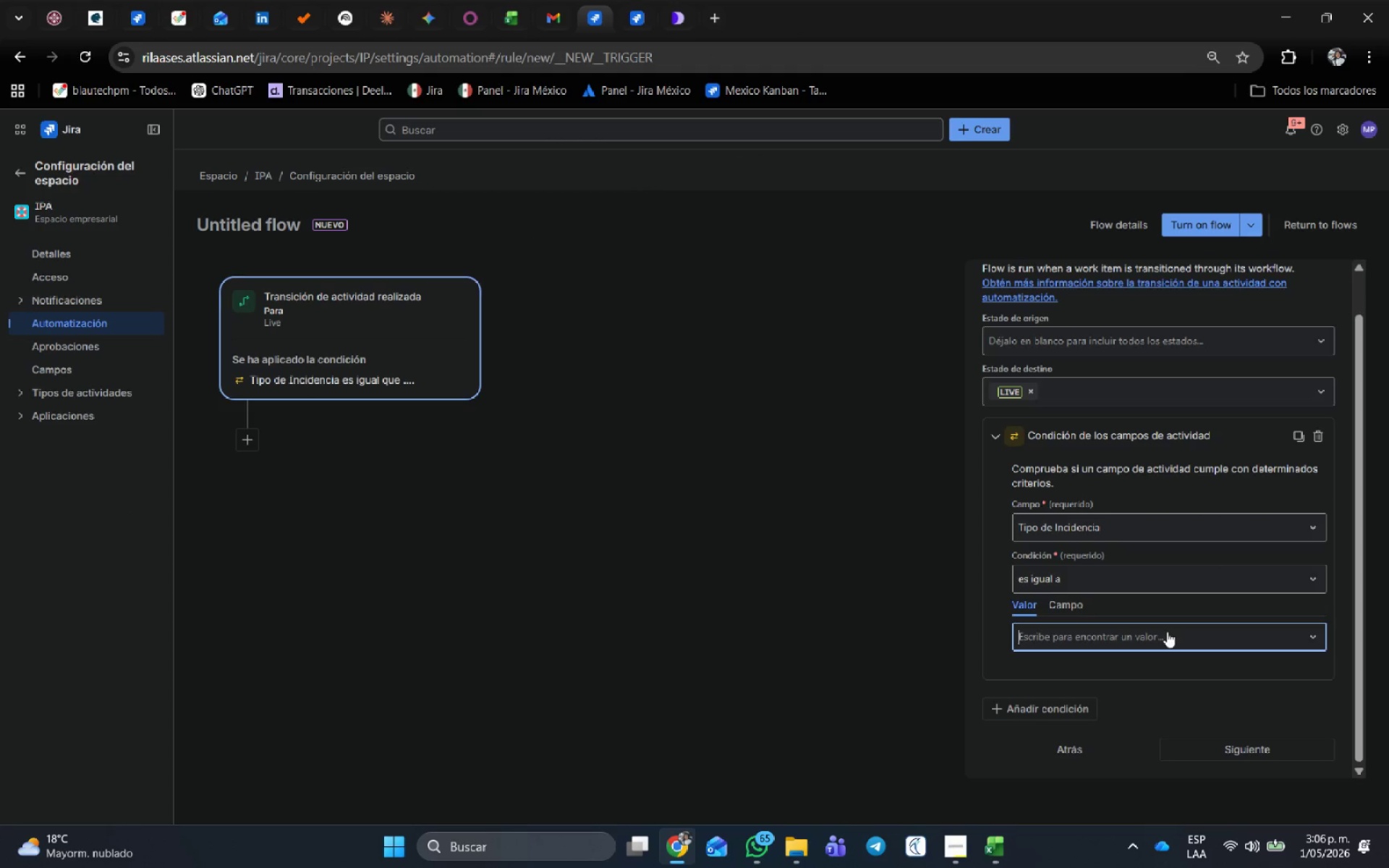 
key(Control+Shift+ShiftLeft)
 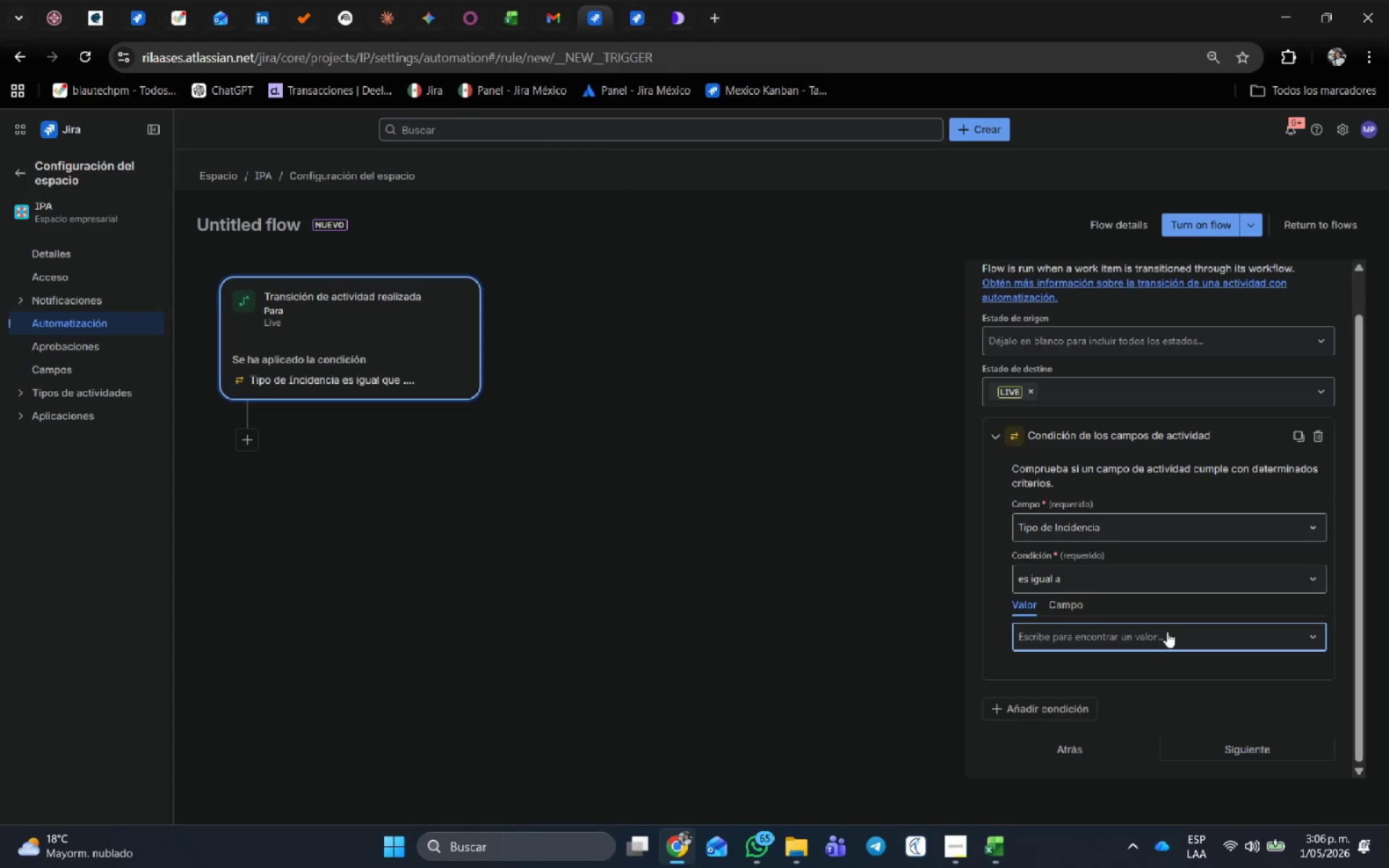 
key(Control+Shift+R)
 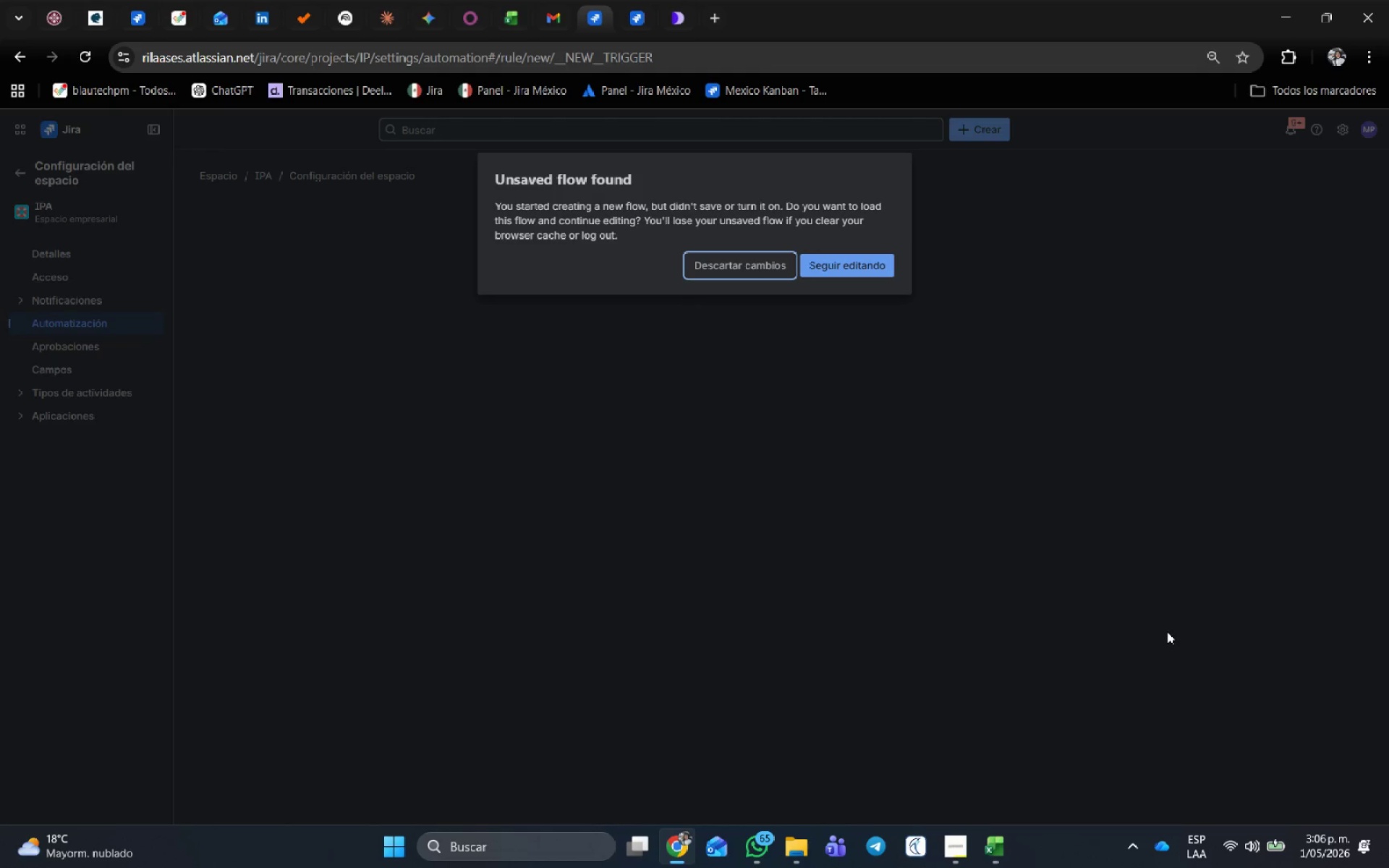 
wait(11.61)
 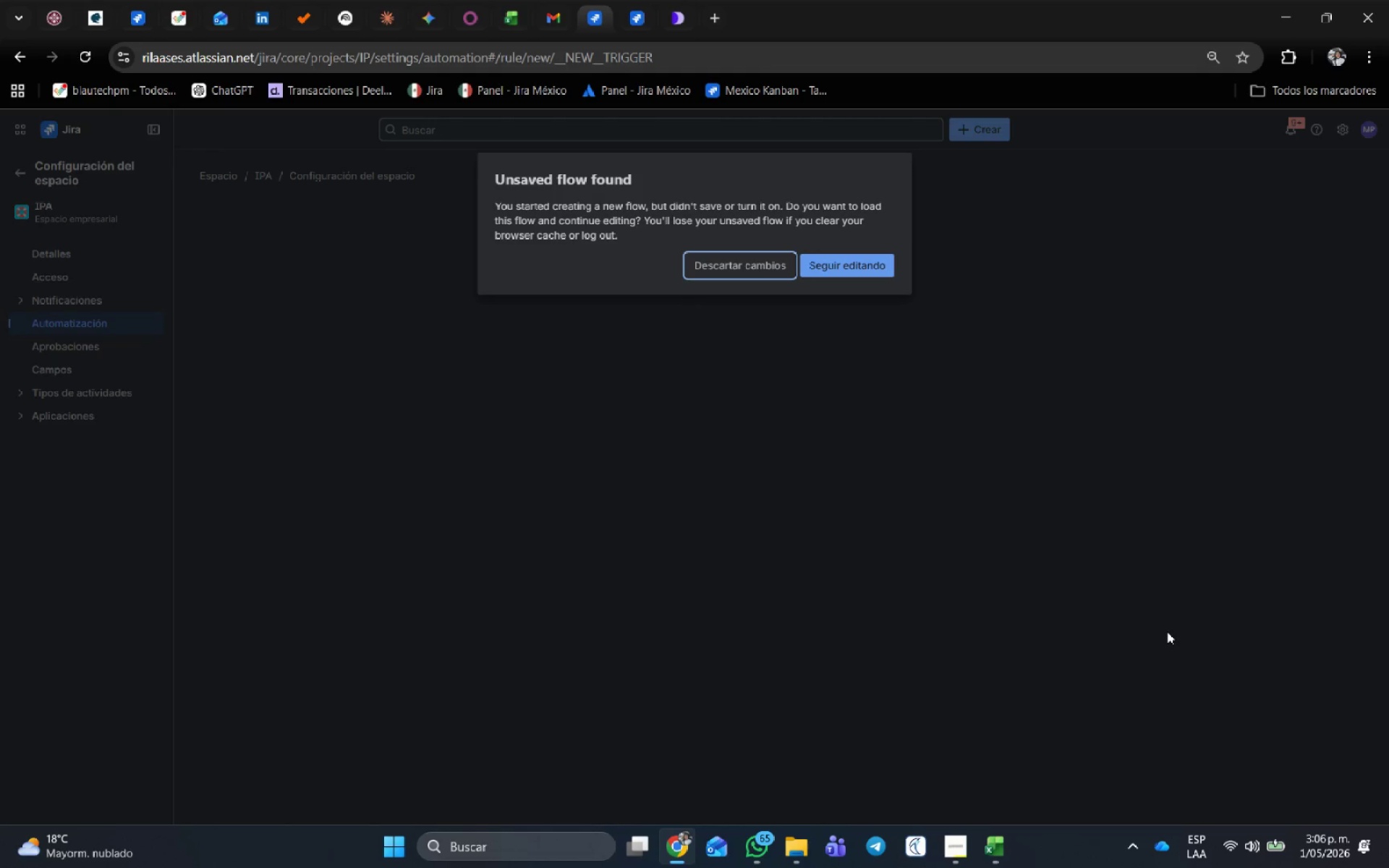 
left_click([1034, 484])
 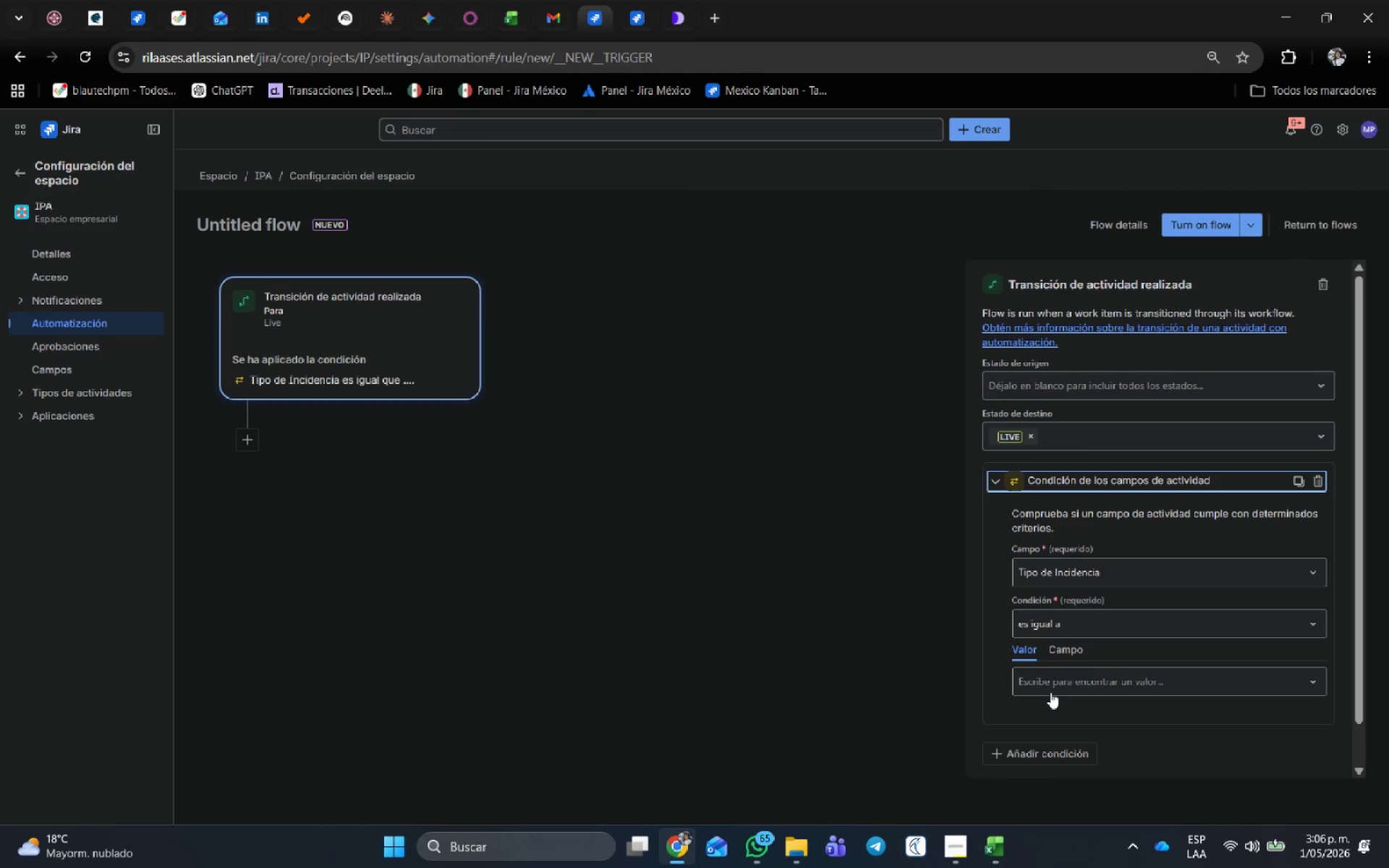 
left_click([1050, 693])
 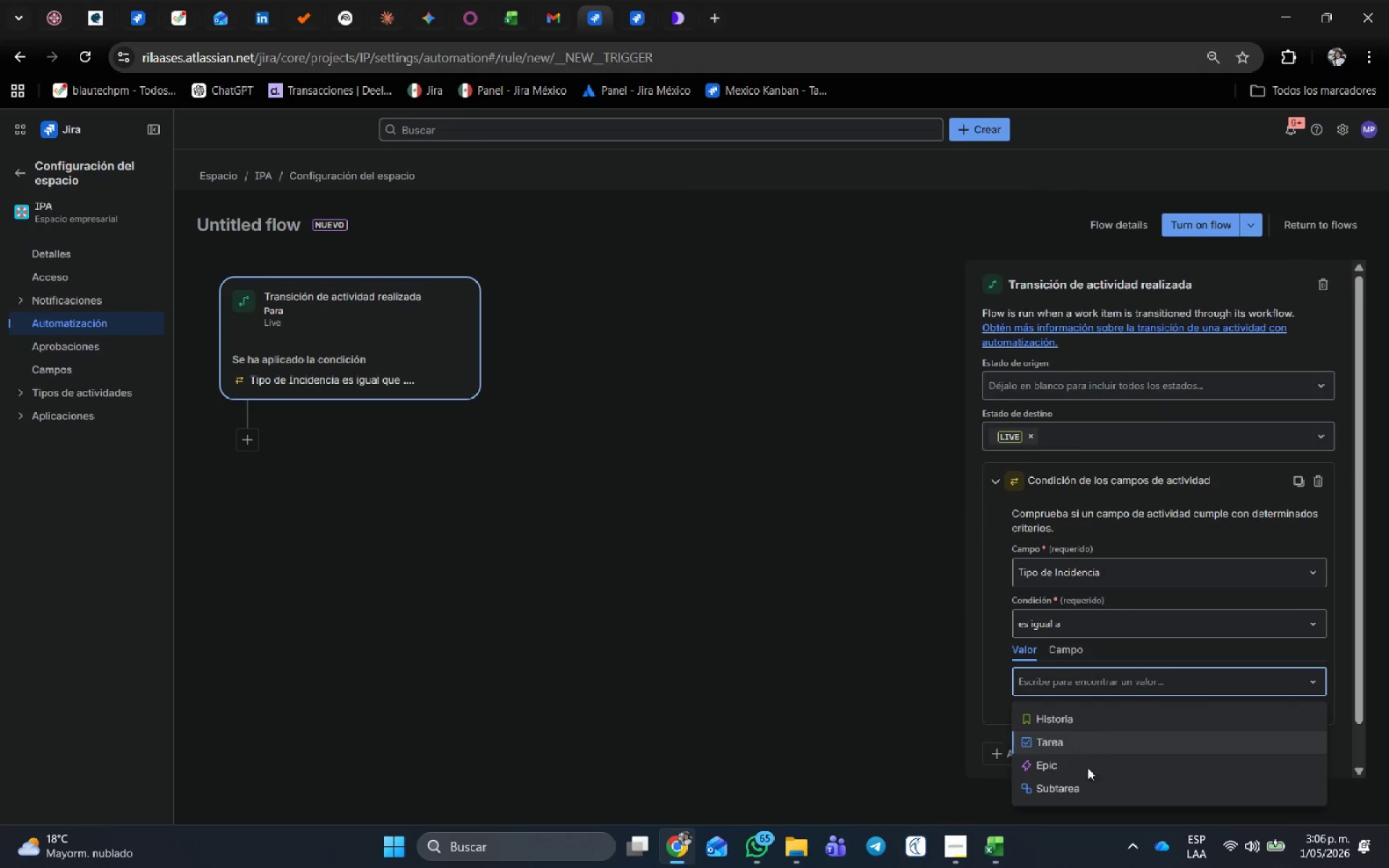 
left_click([1089, 778])
 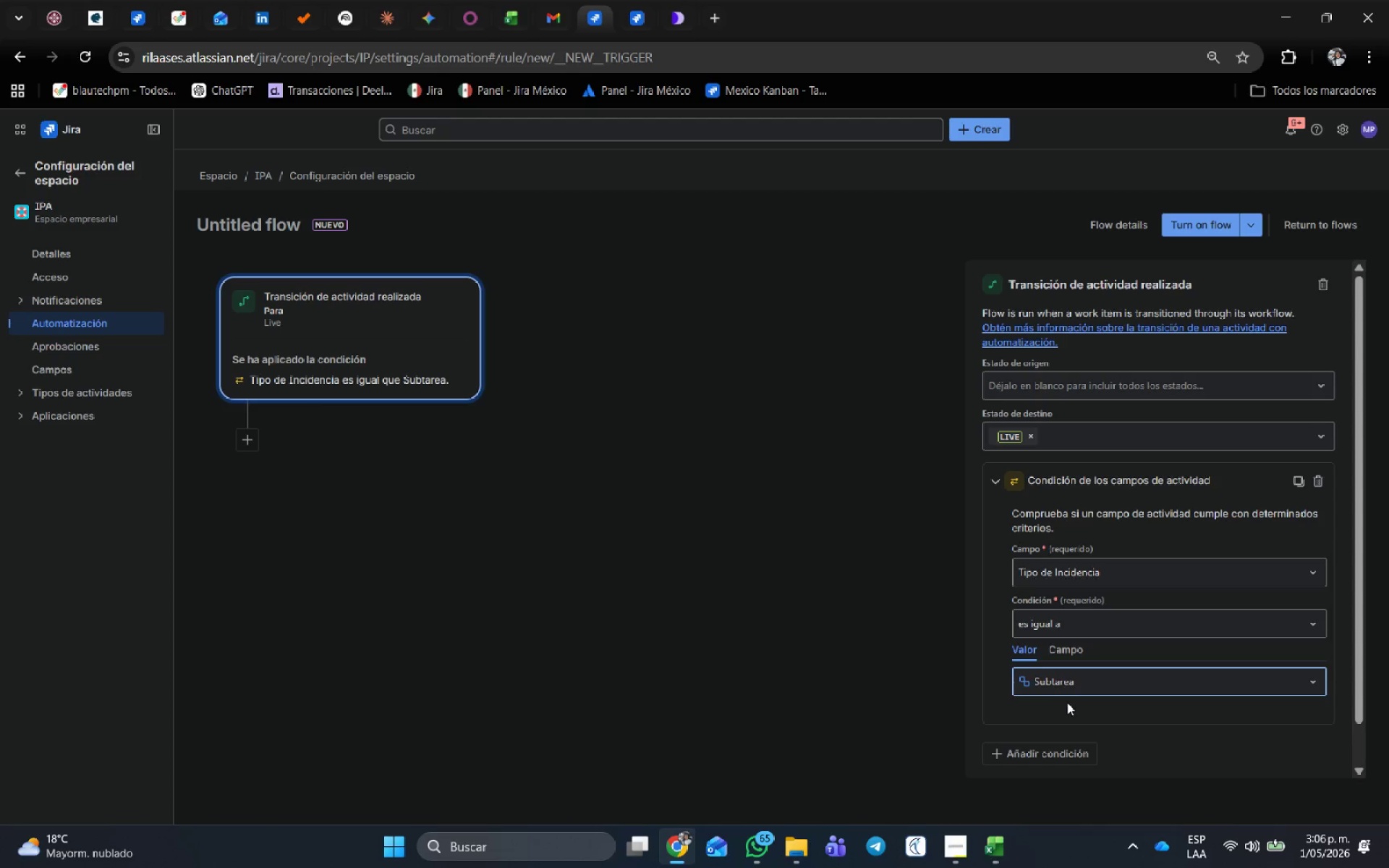 
scroll: coordinate [1066, 708], scroll_direction: down, amount: 1.0
 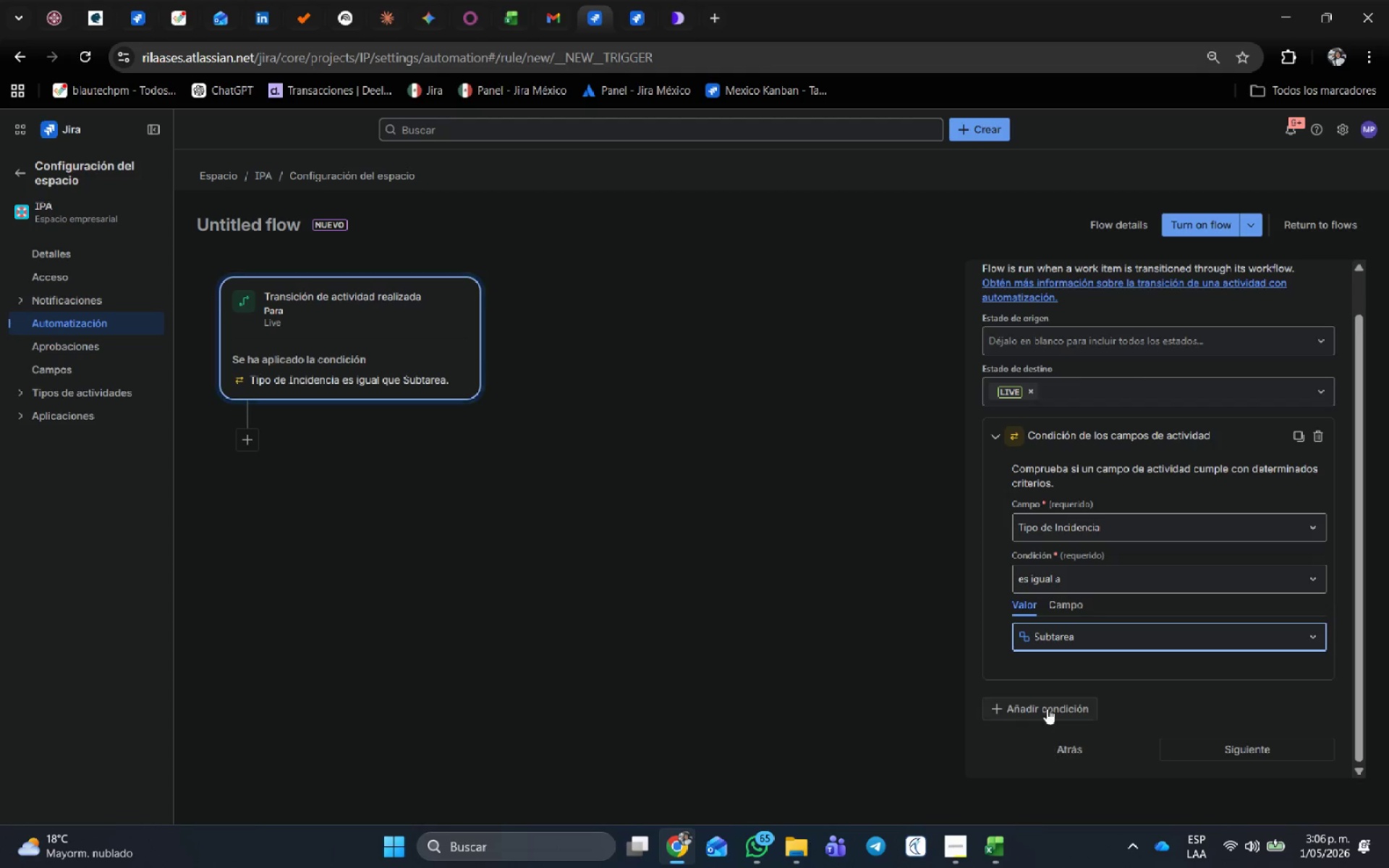 
left_click([1047, 707])
 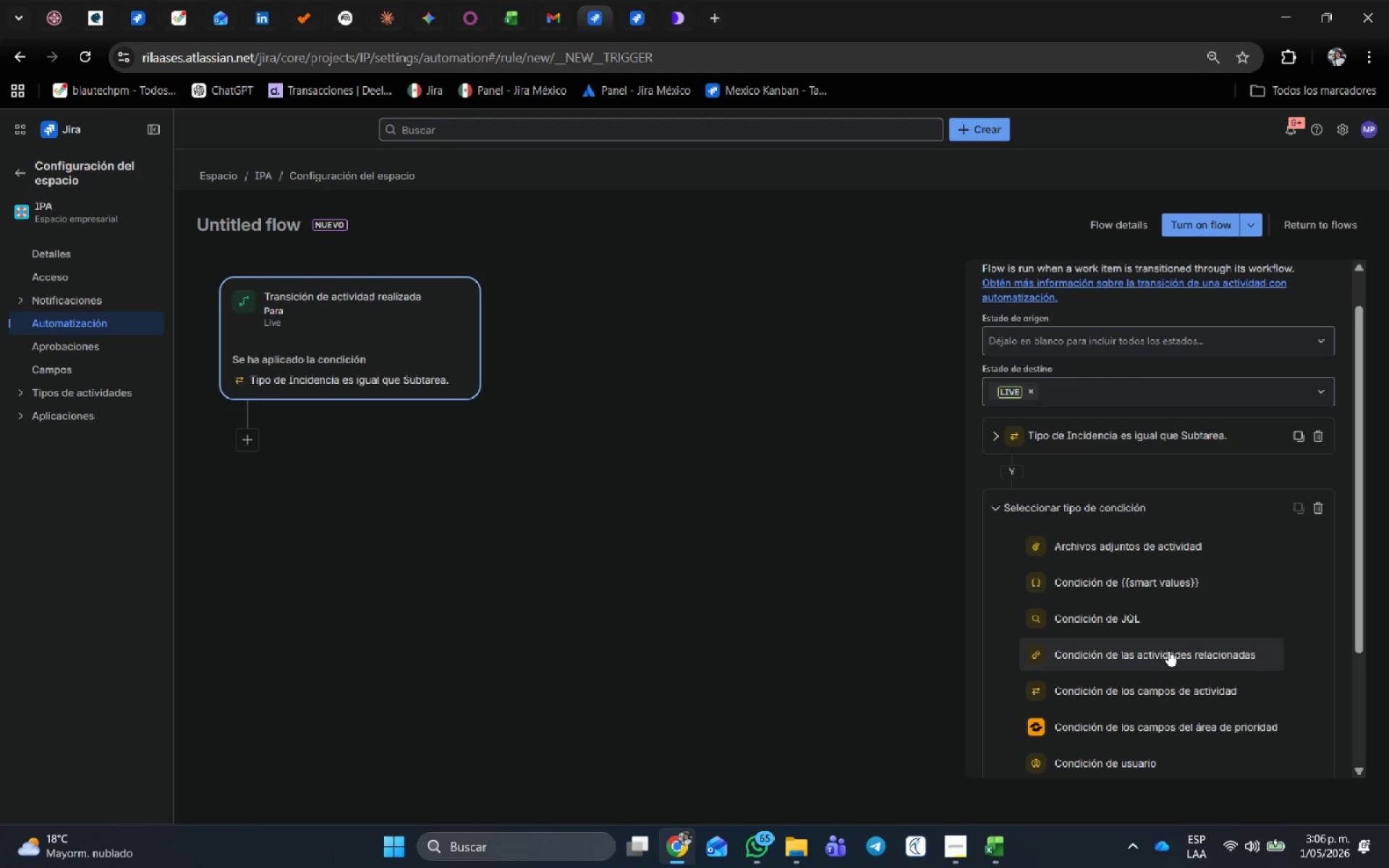 
left_click([1173, 660])
 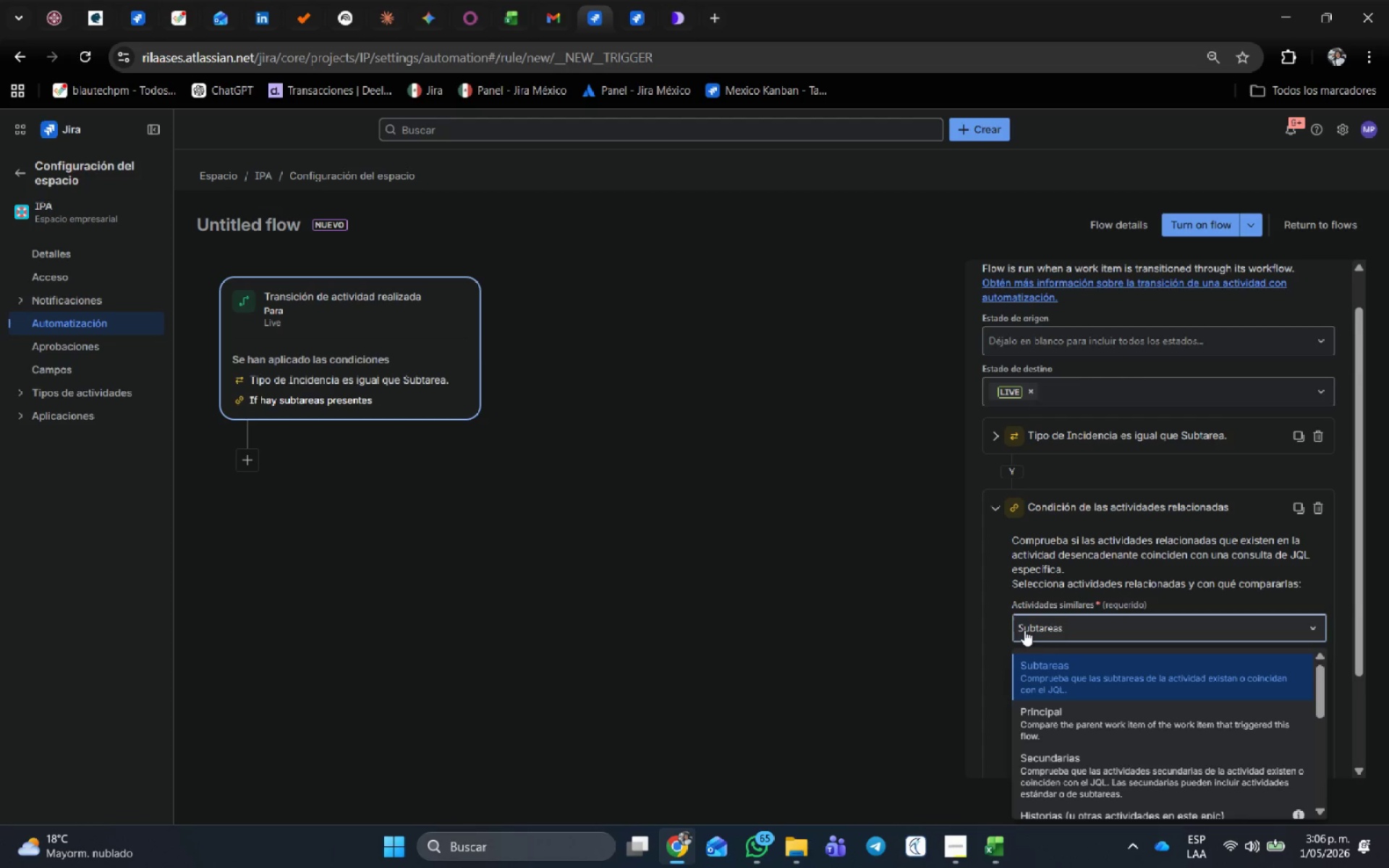 
double_click([1024, 630])
 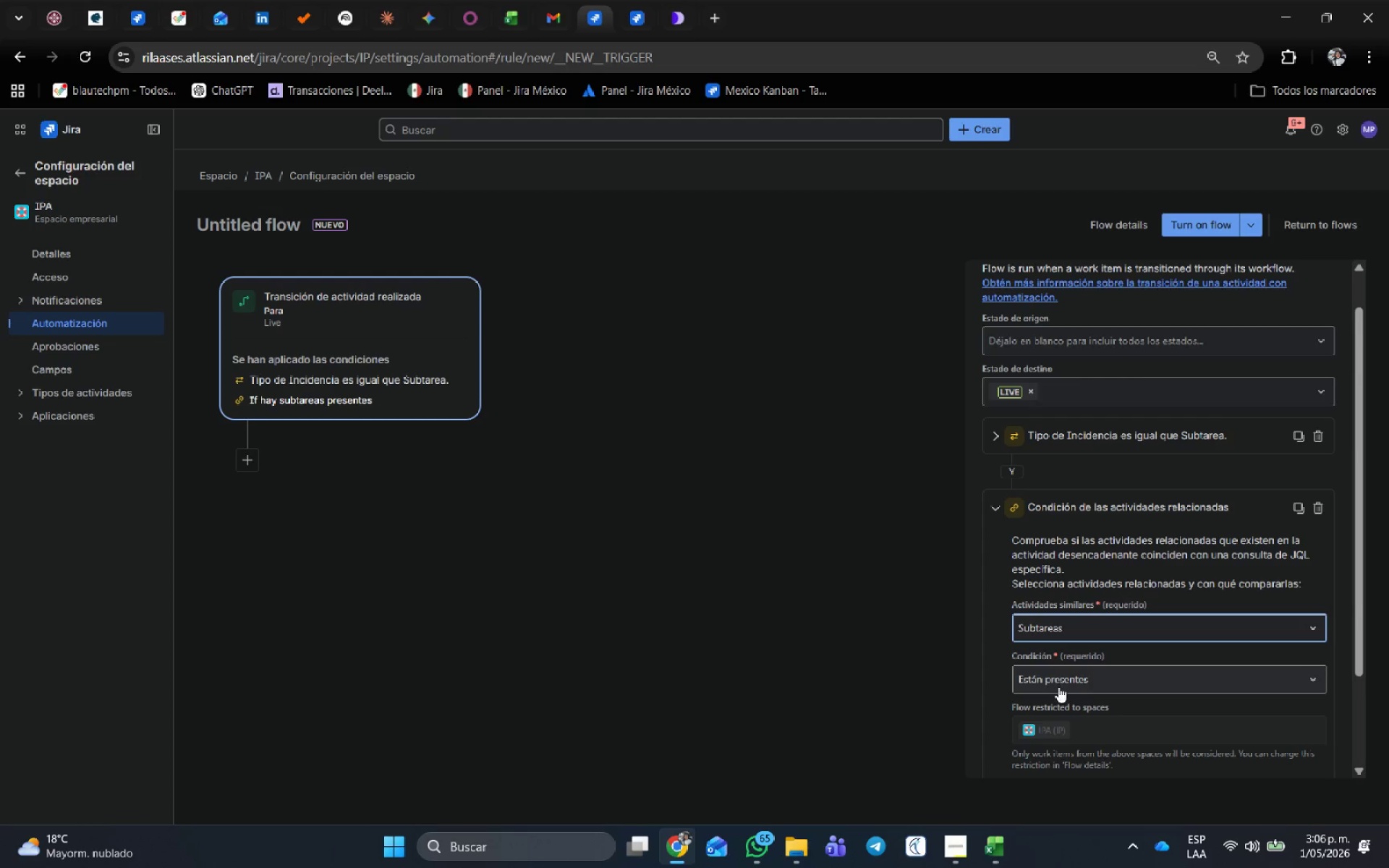 
scroll: coordinate [1061, 690], scroll_direction: down, amount: 2.0
 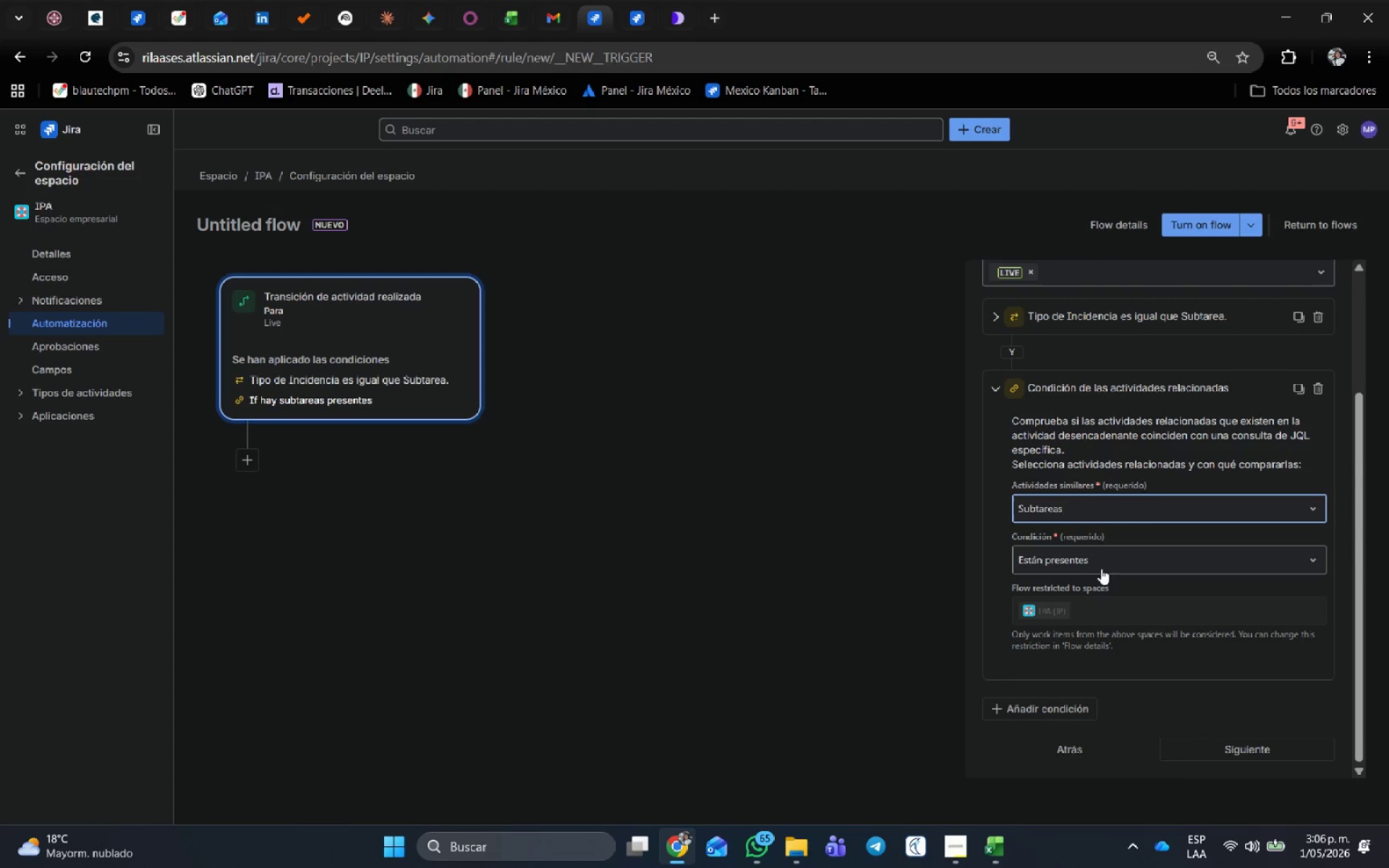 
left_click([1103, 566])
 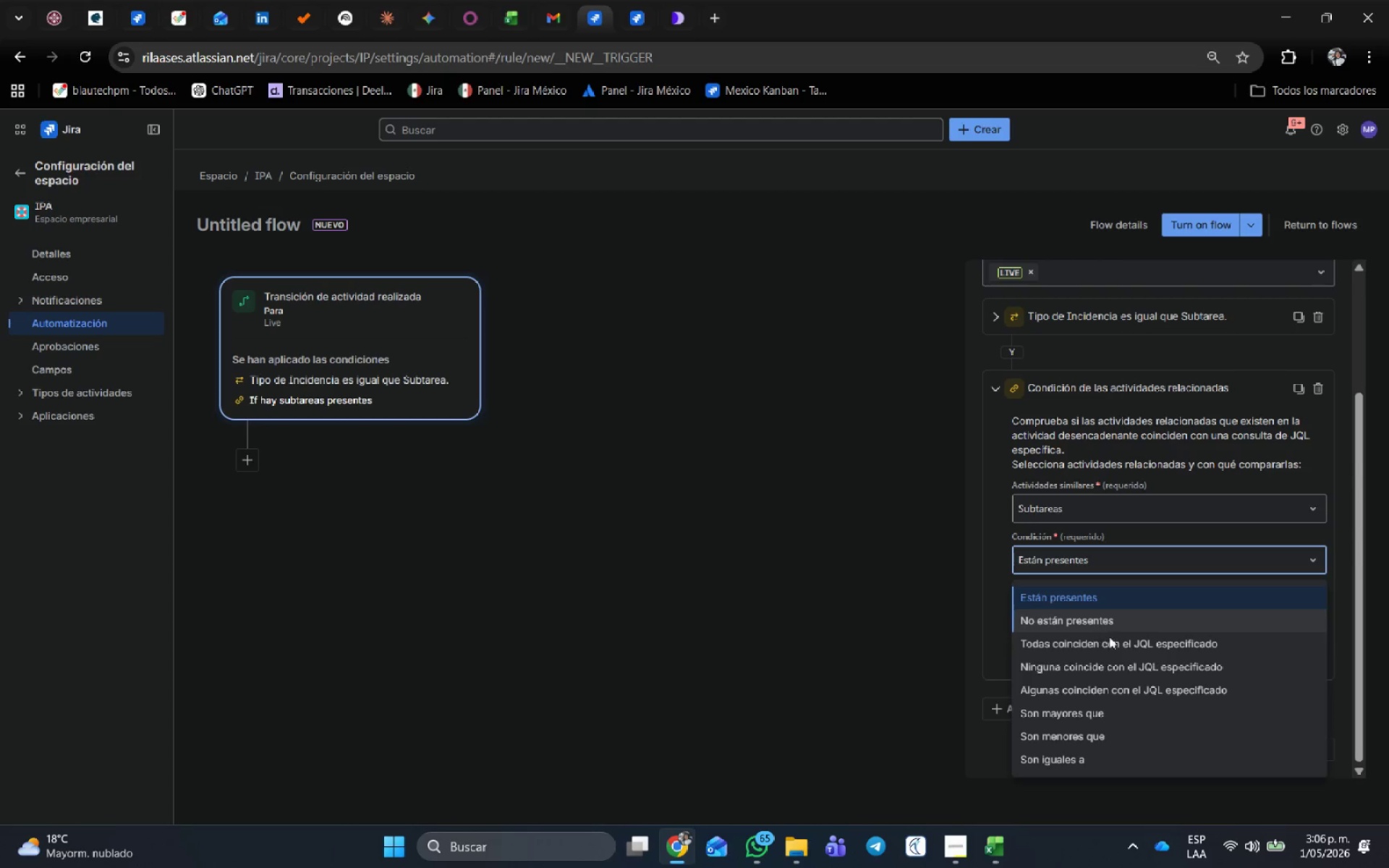 
left_click([1114, 642])
 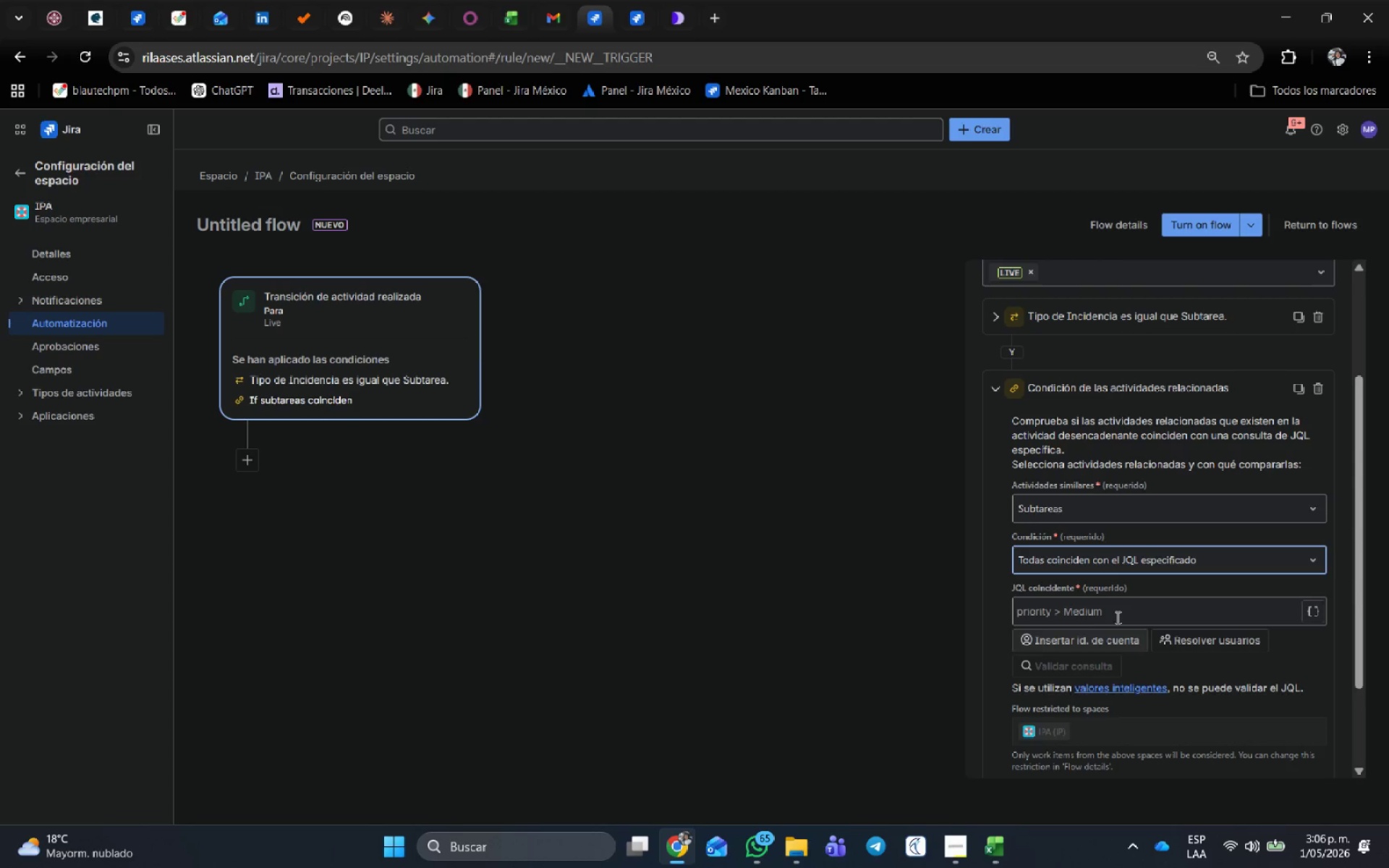 
left_click([1118, 613])
 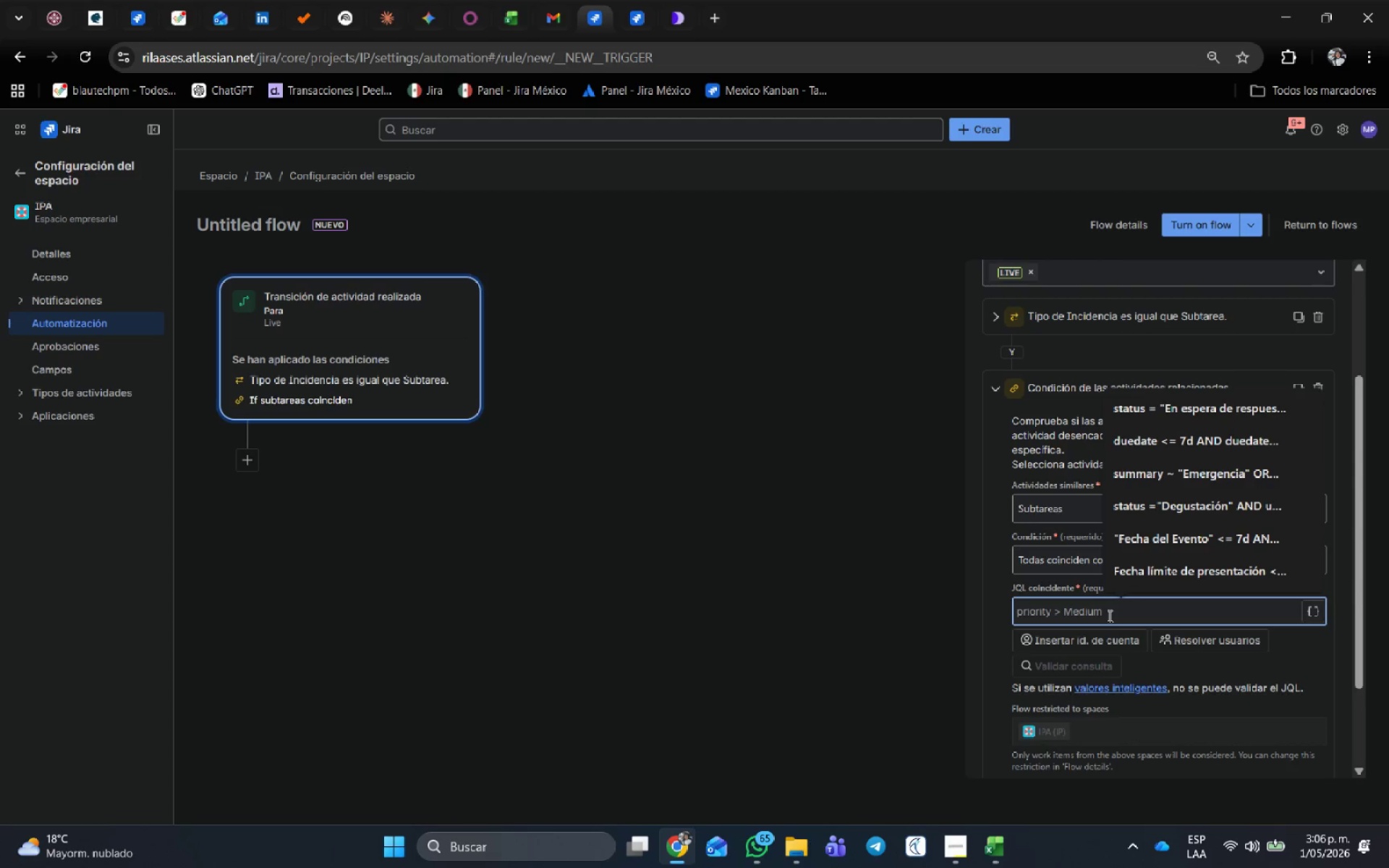 
type(status )
 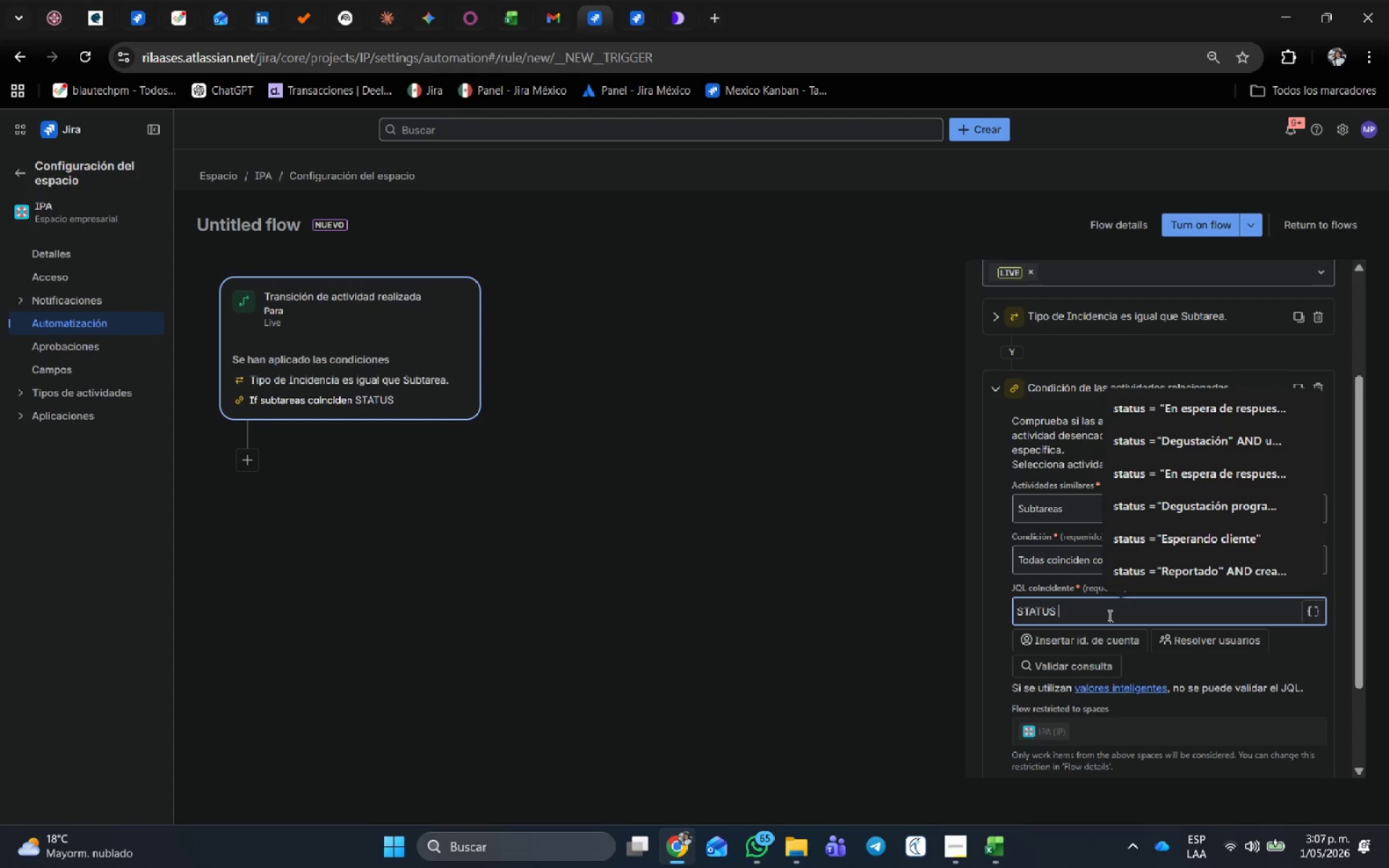 
wait(43.89)
 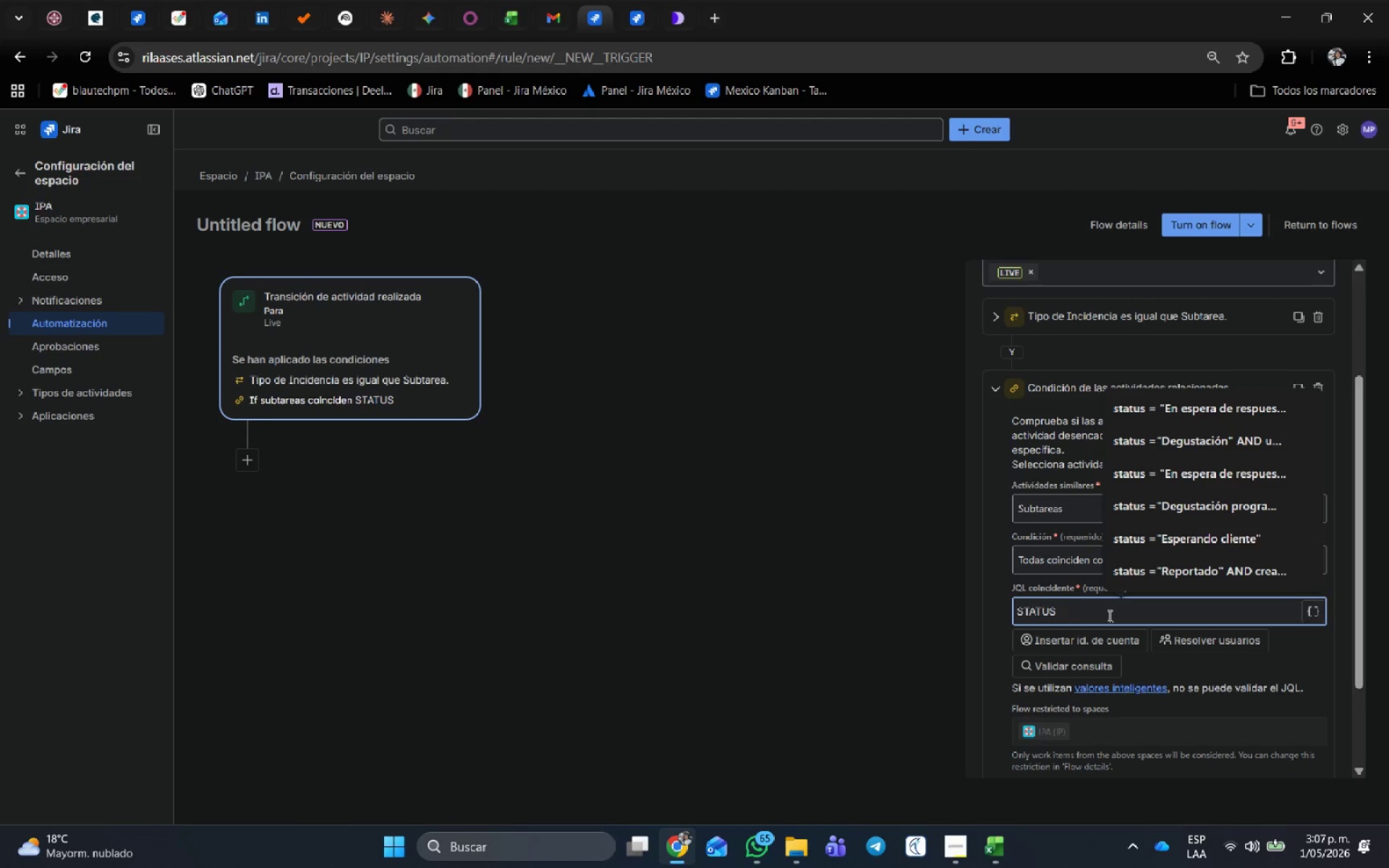 
type() kuv)
key(Backspace)
key(Backspace)
key(Backspace)
type(live)
 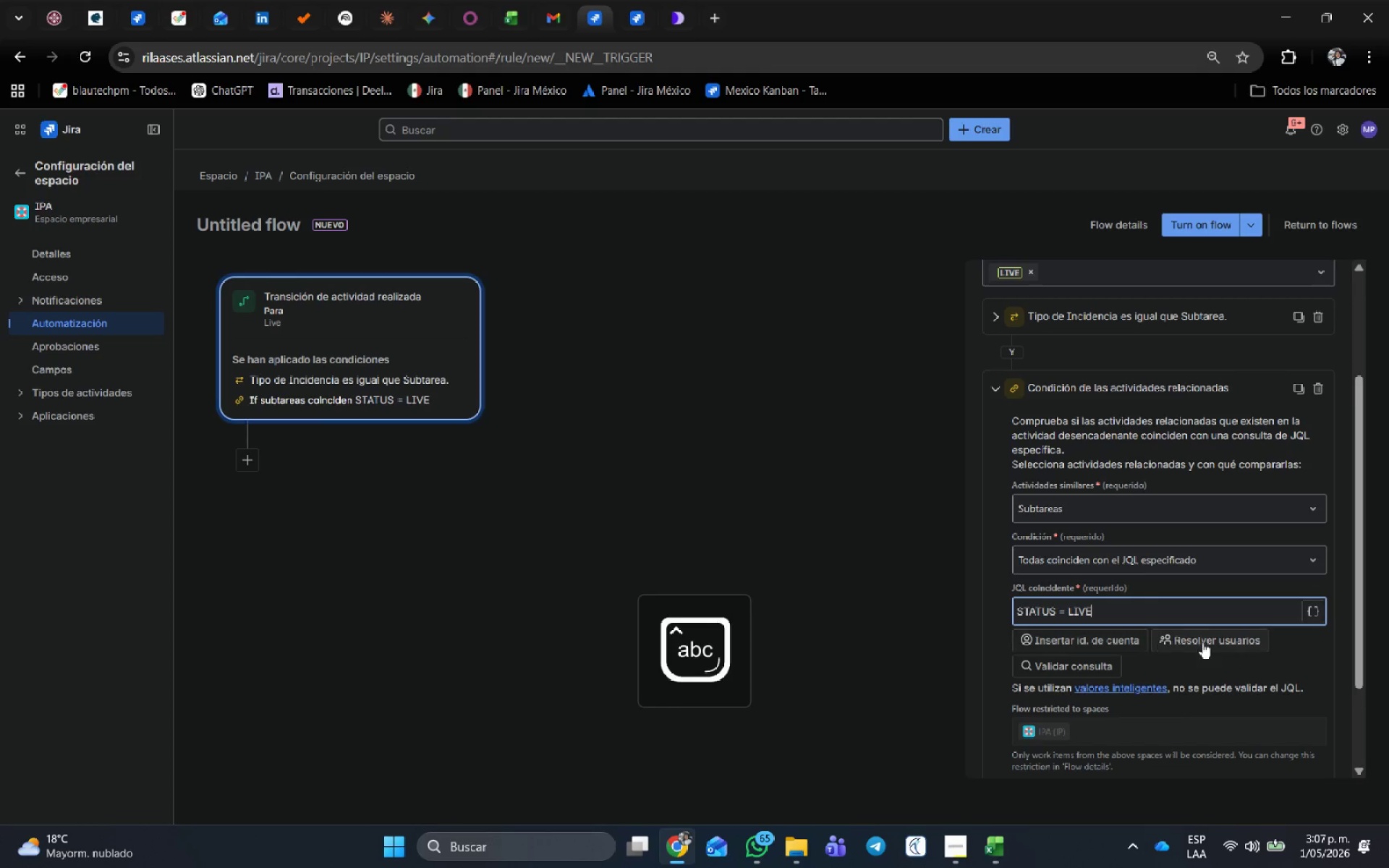 
left_click([1066, 660])
 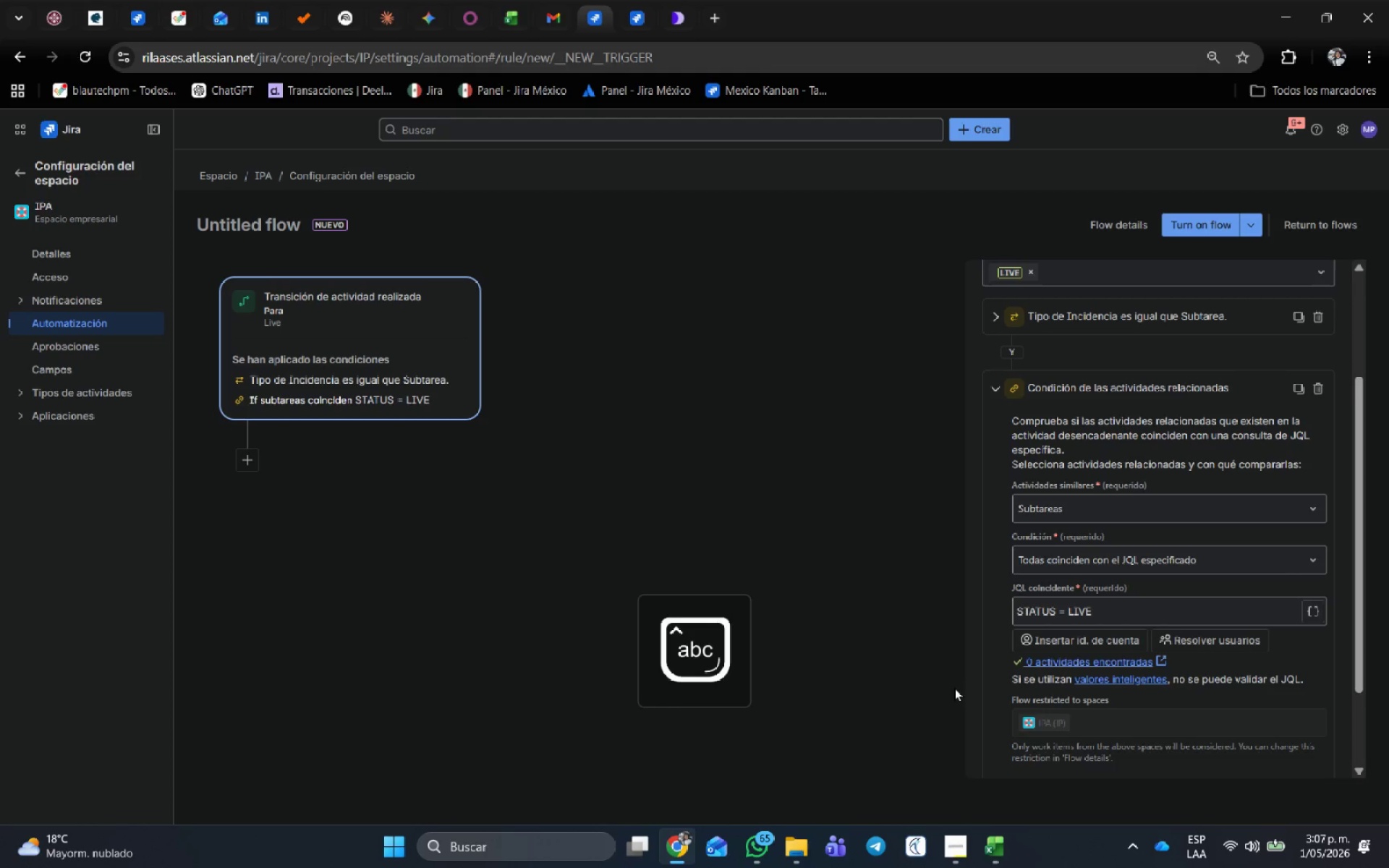 
scroll: coordinate [1103, 608], scroll_direction: down, amount: 2.0
 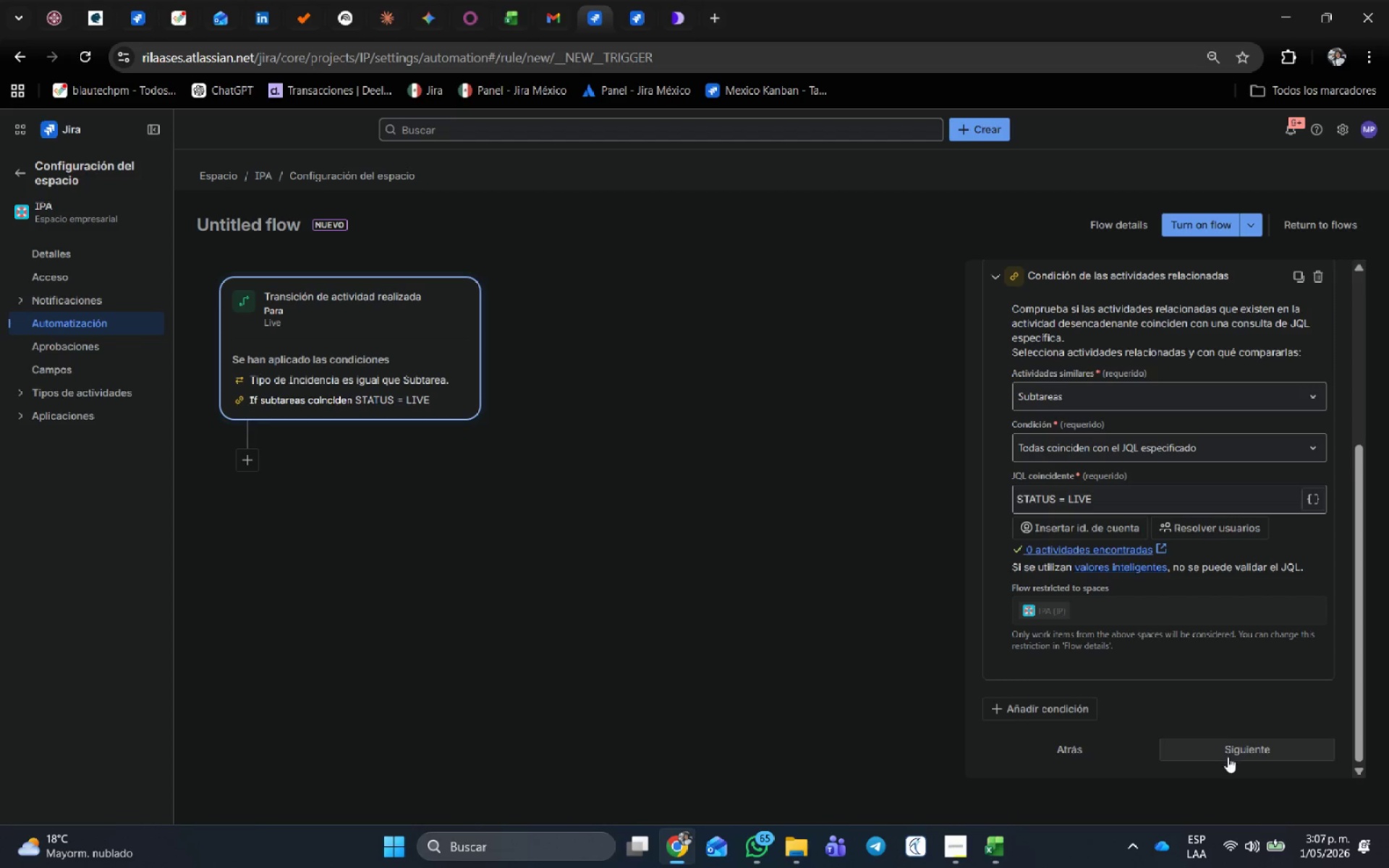 
left_click([1228, 752])
 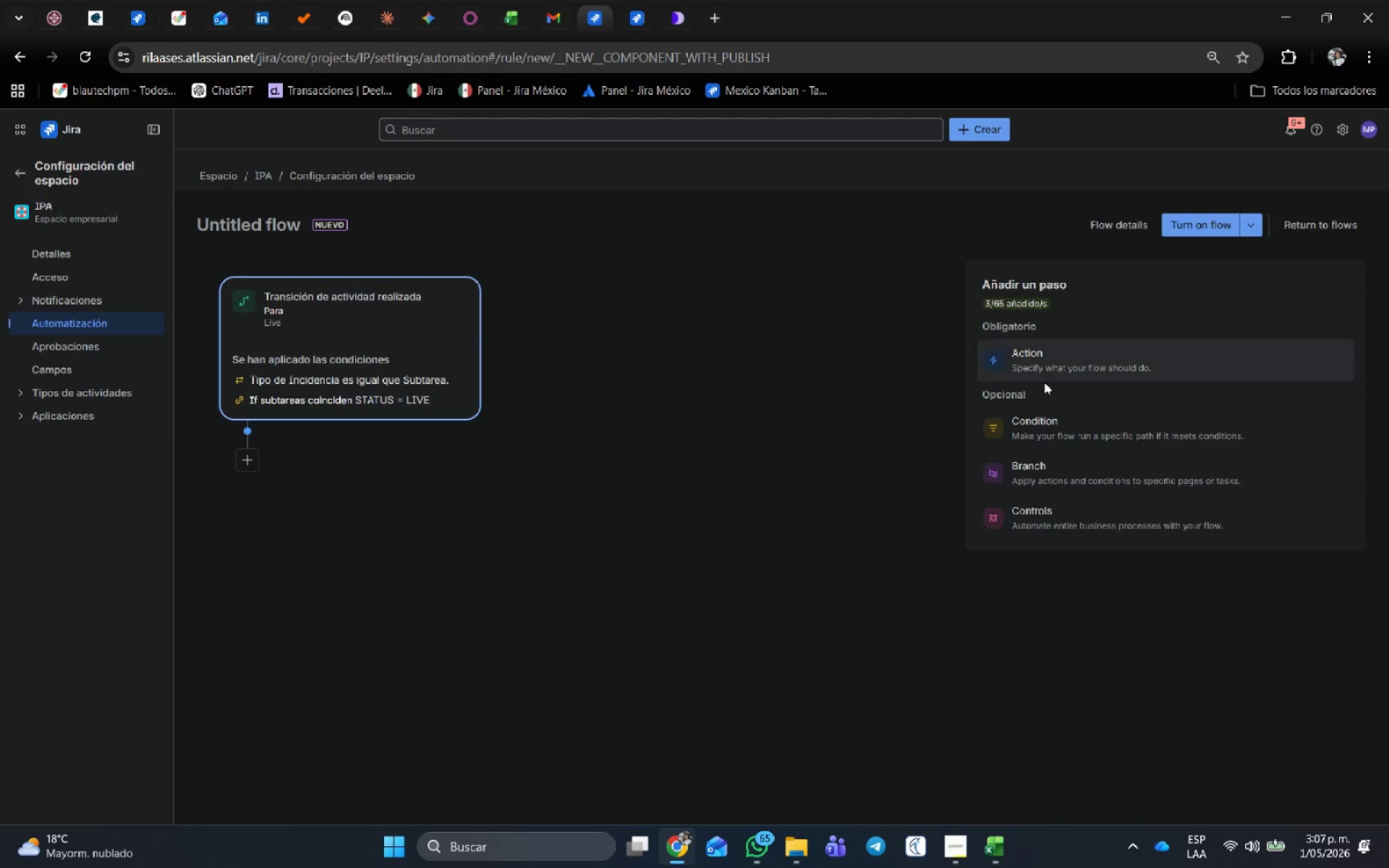 
left_click([1066, 371])
 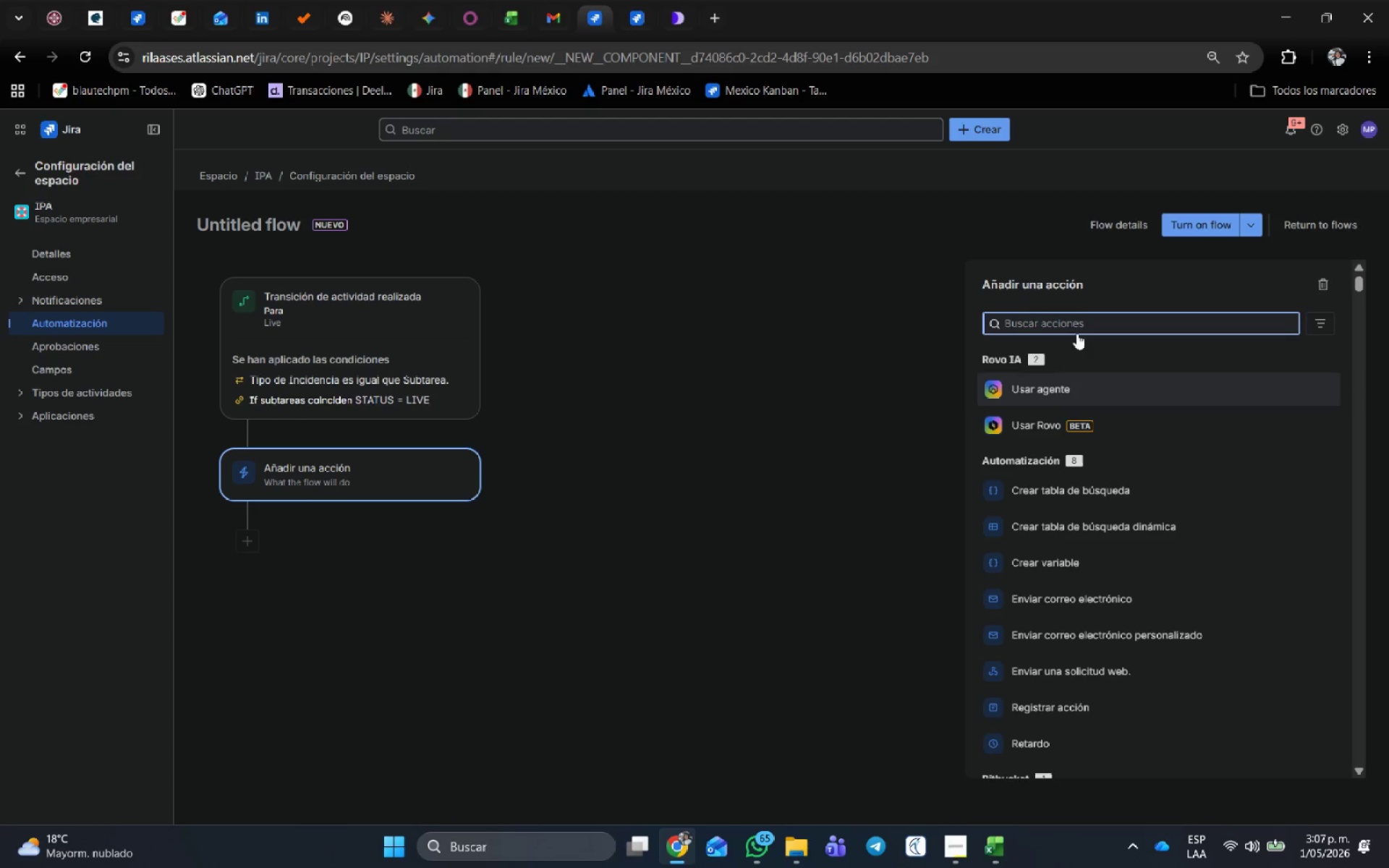 
left_click([1076, 320])
 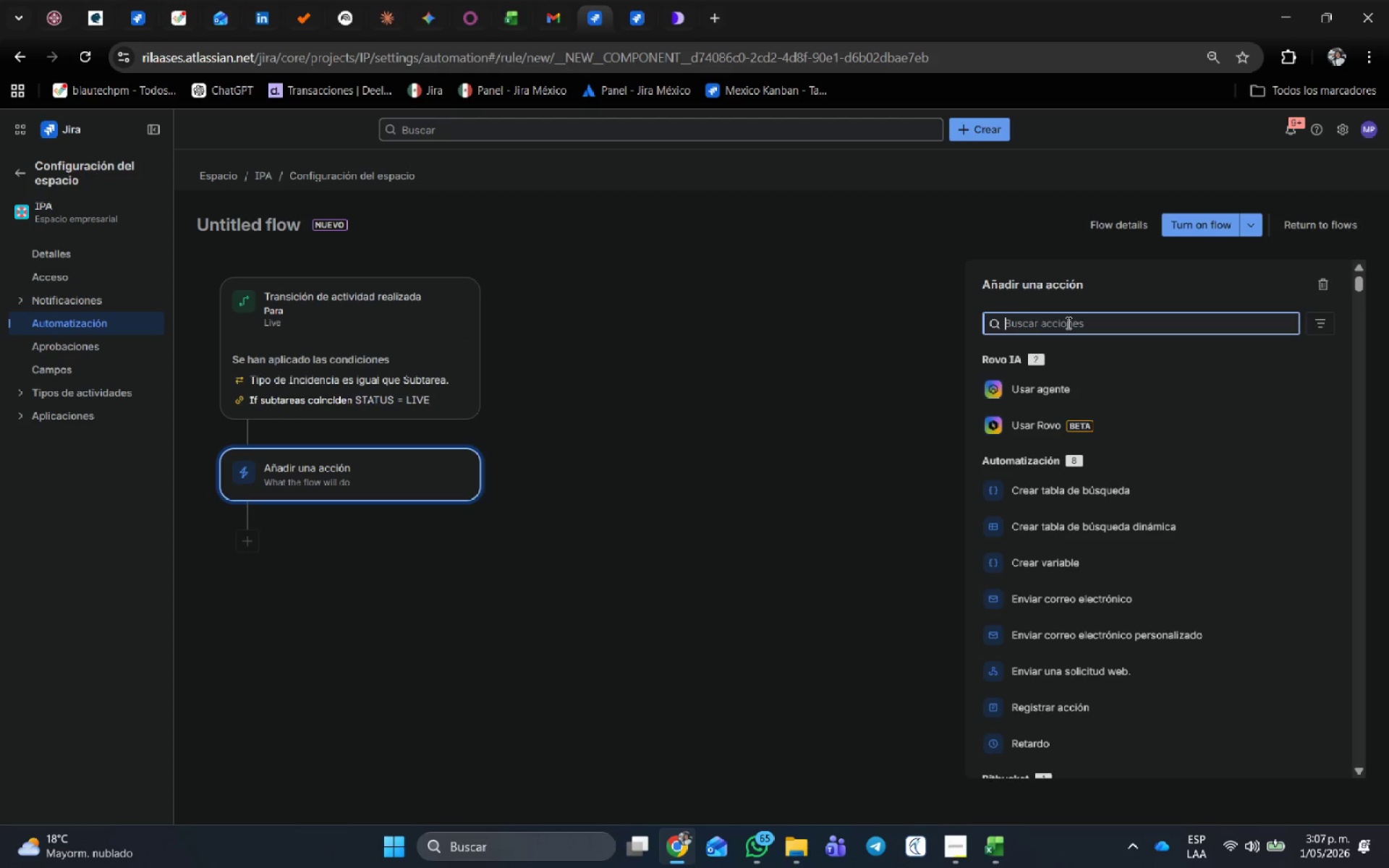 
type(DESPL)
 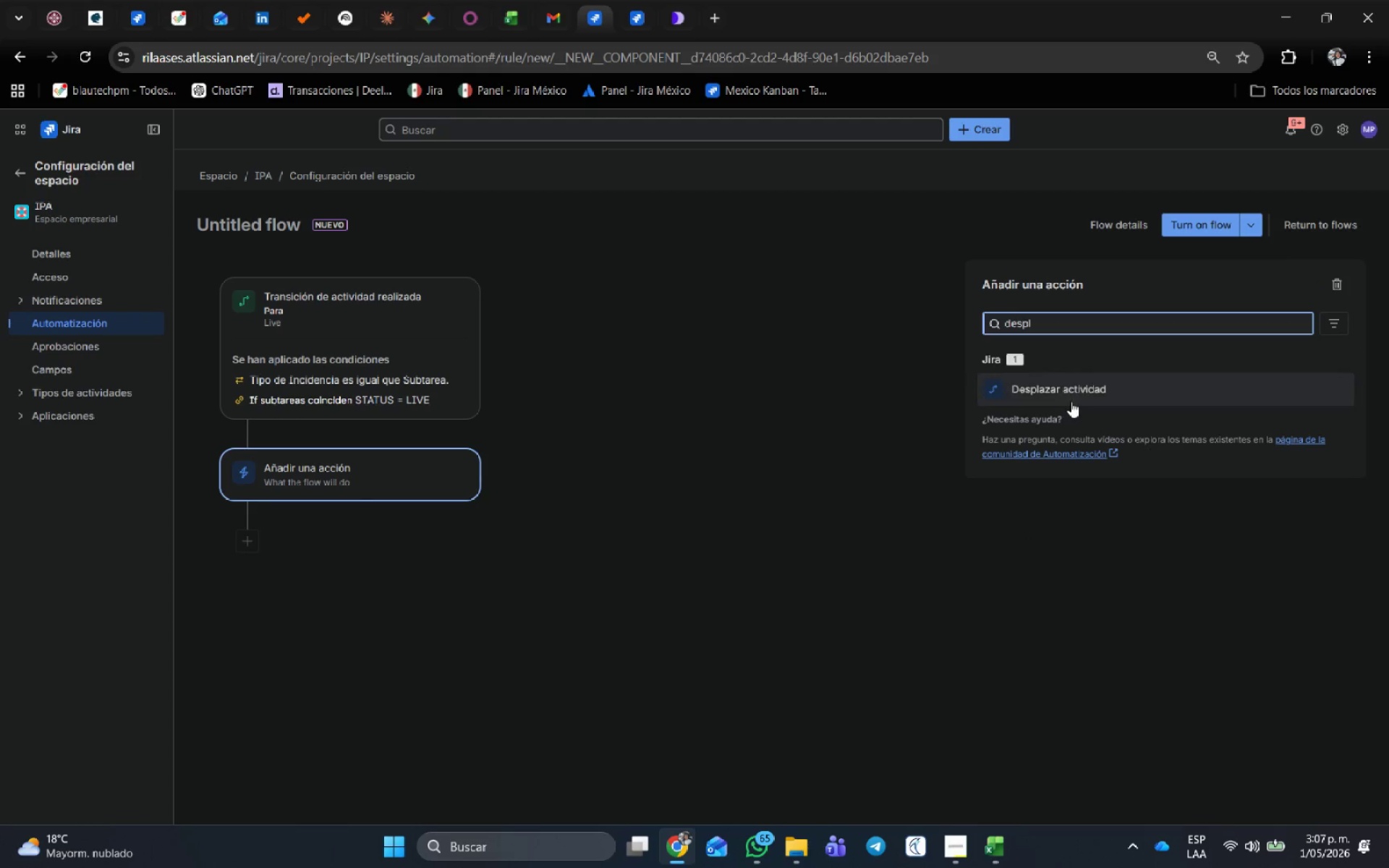 
left_click([1071, 401])
 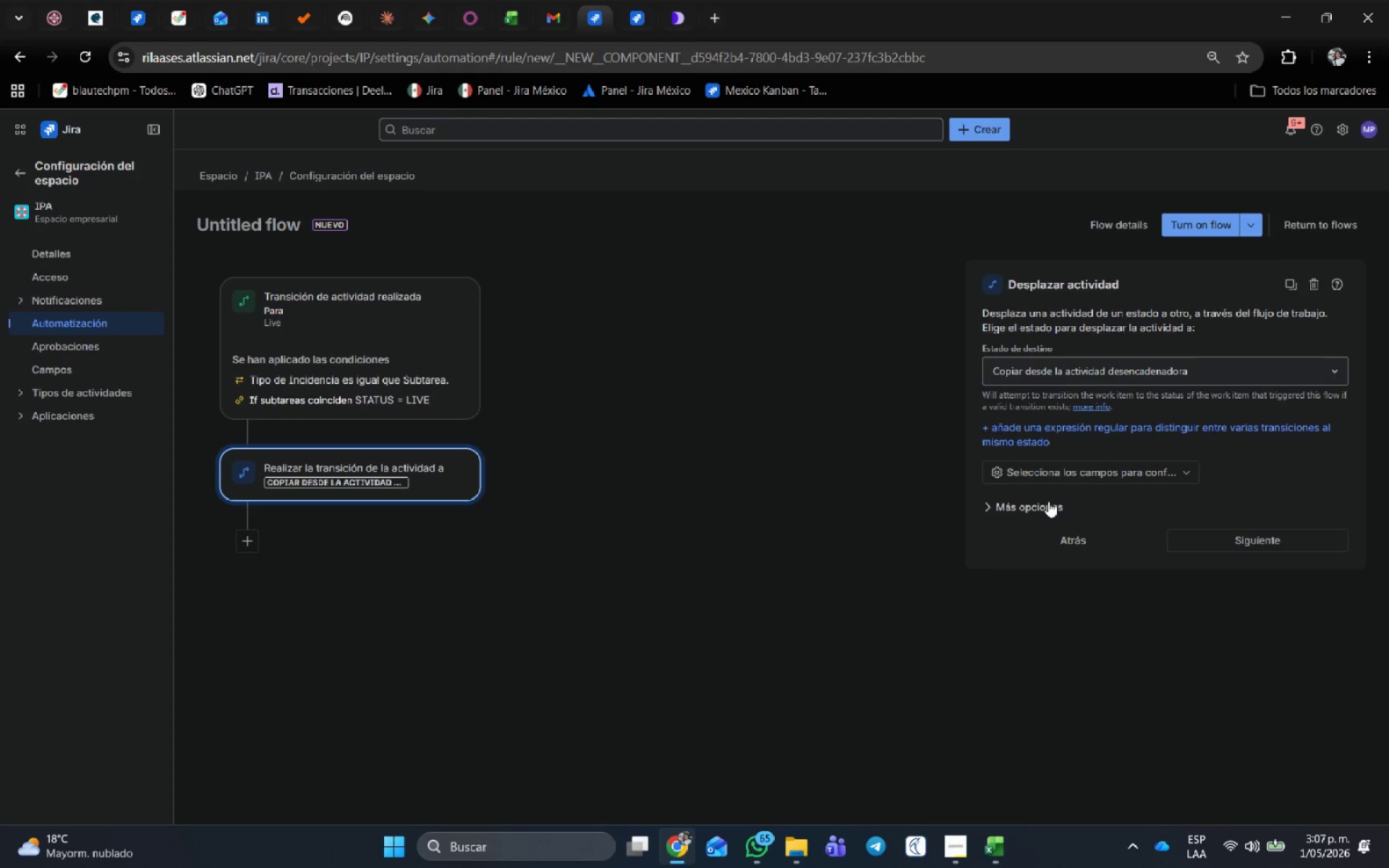 
left_click([1055, 378])
 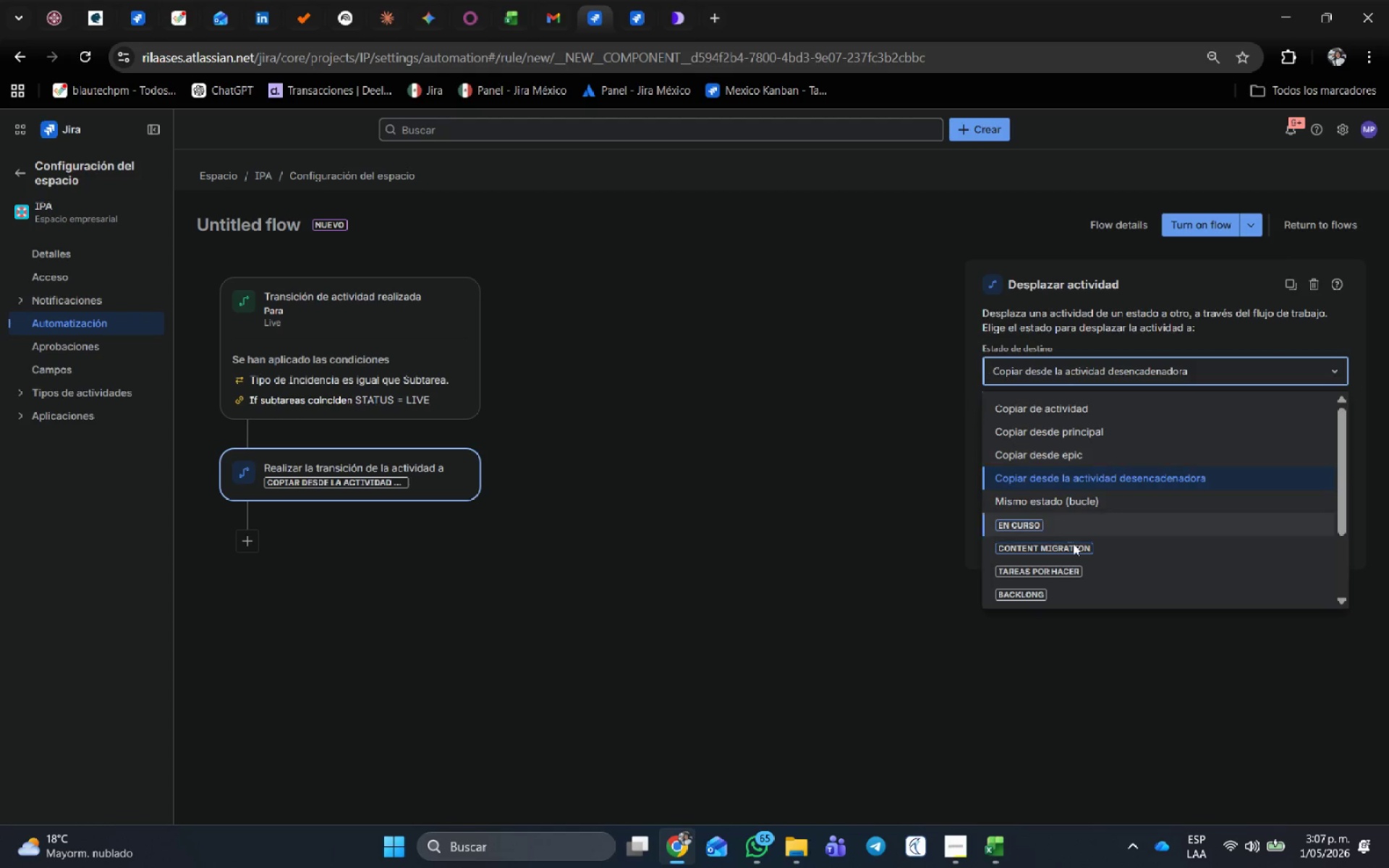 
scroll: coordinate [1073, 548], scroll_direction: down, amount: 4.0
 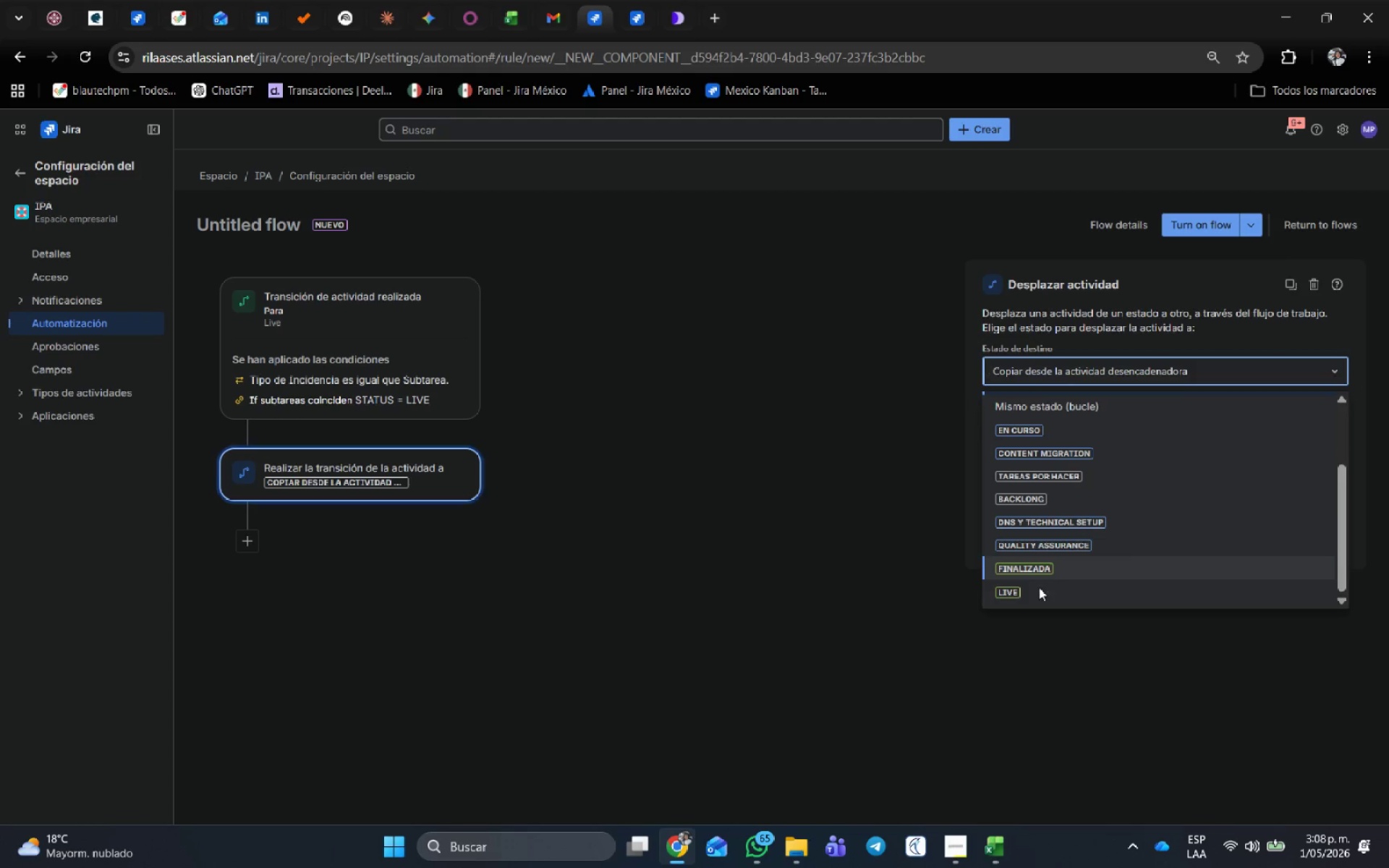 
left_click([1035, 592])
 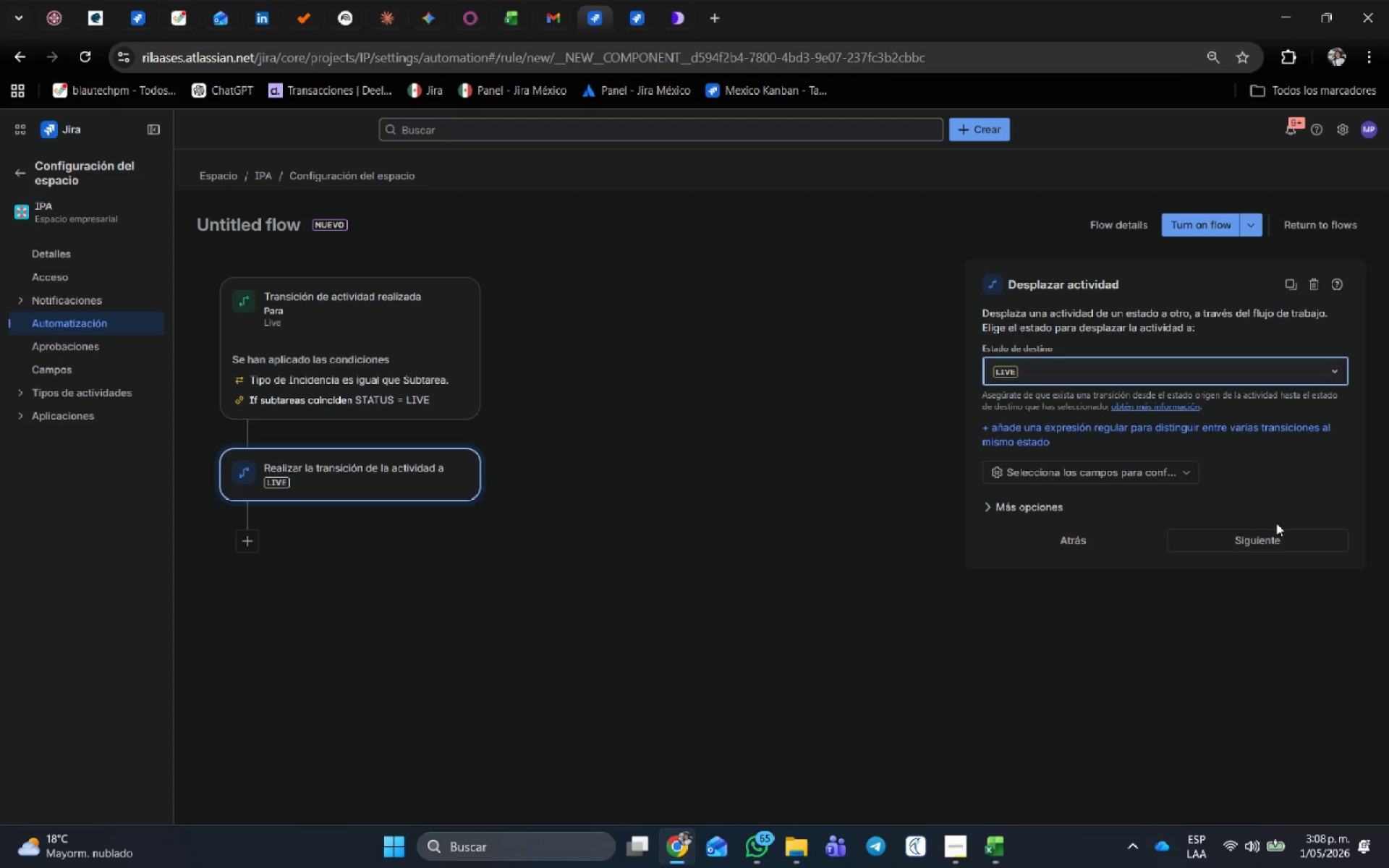 
left_click([1277, 540])
 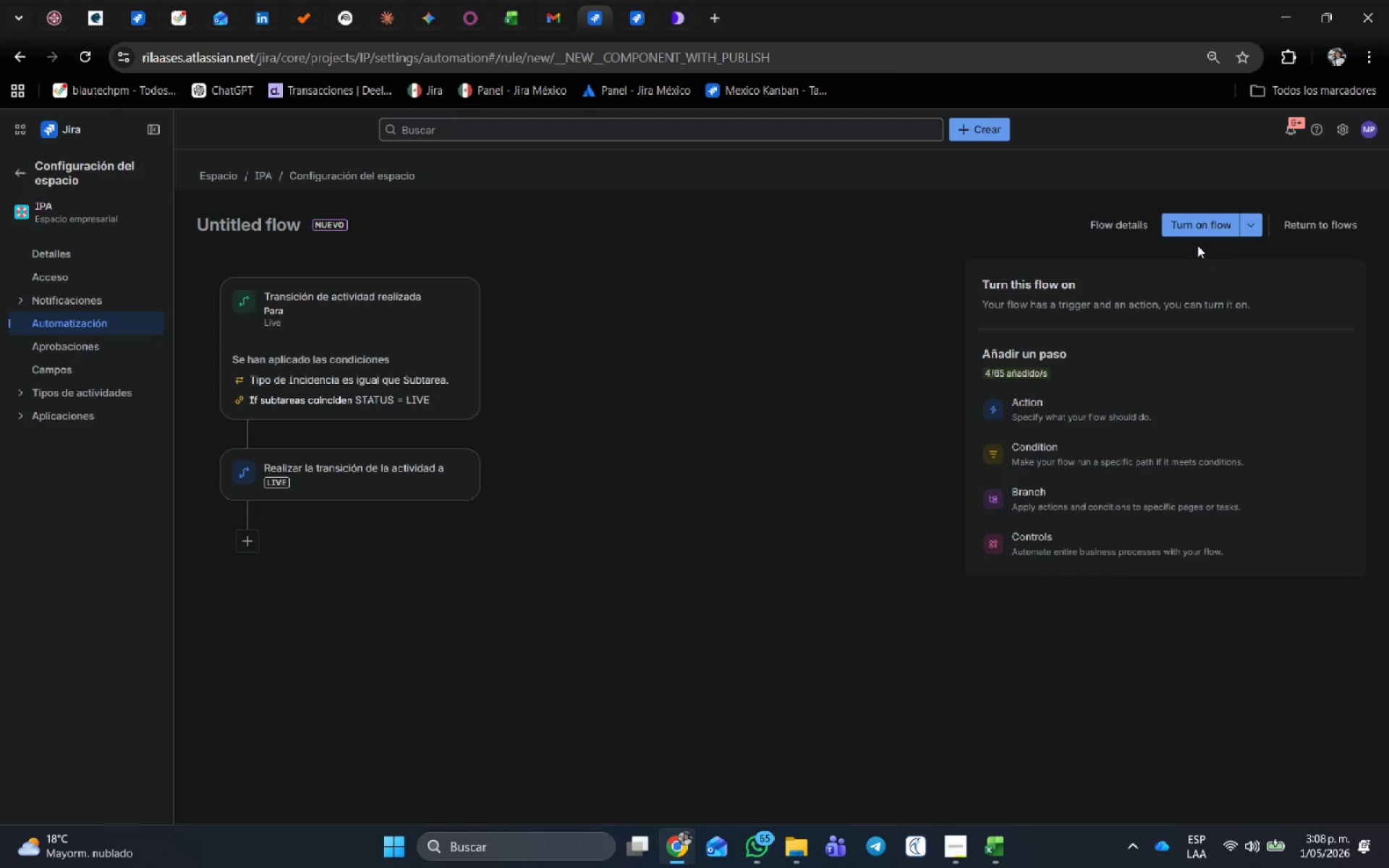 
left_click([1196, 226])
 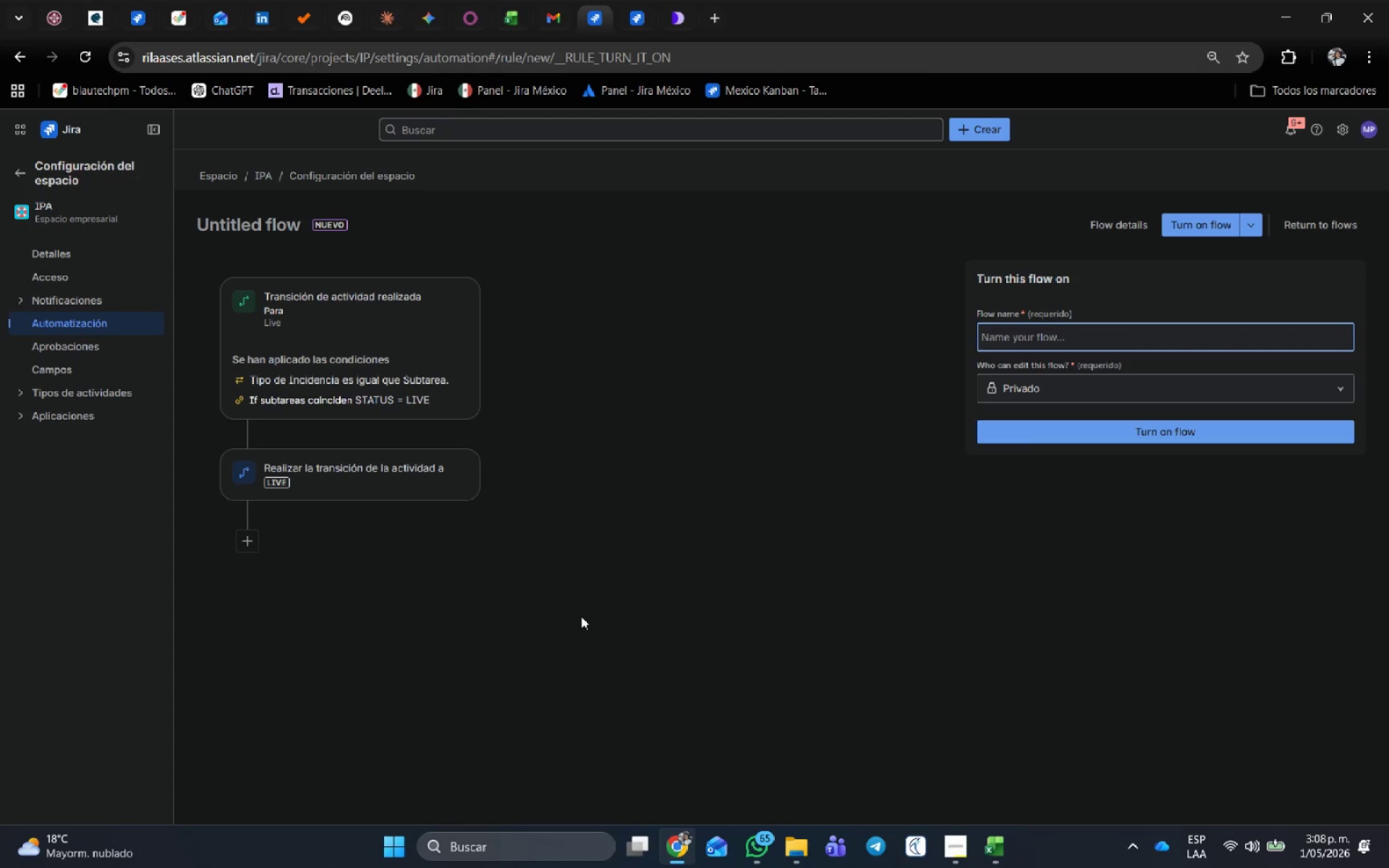 
type(qU)
key(Backspace)
key(Backspace)
type(Quality )
 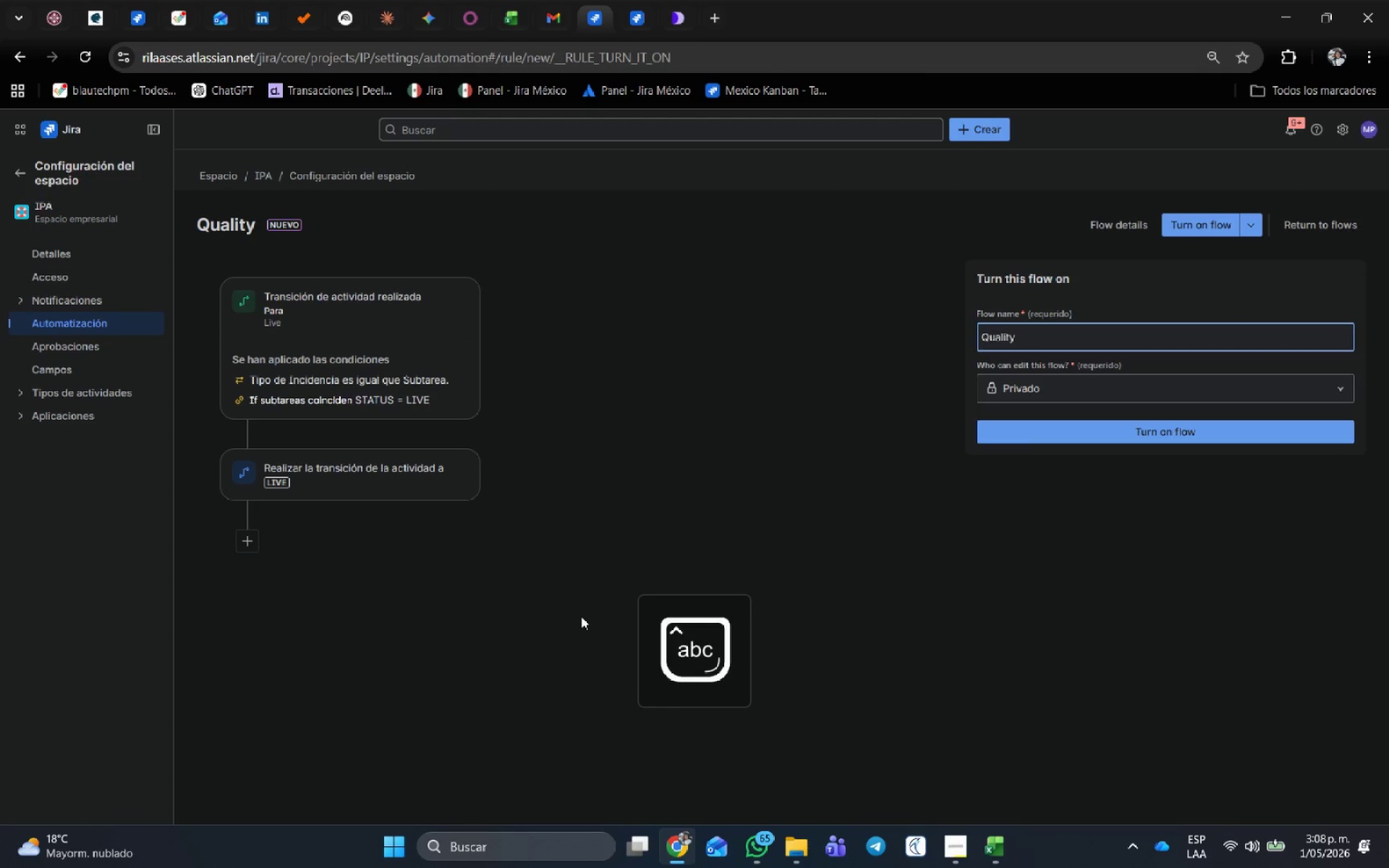 
left_click([1267, 425])
 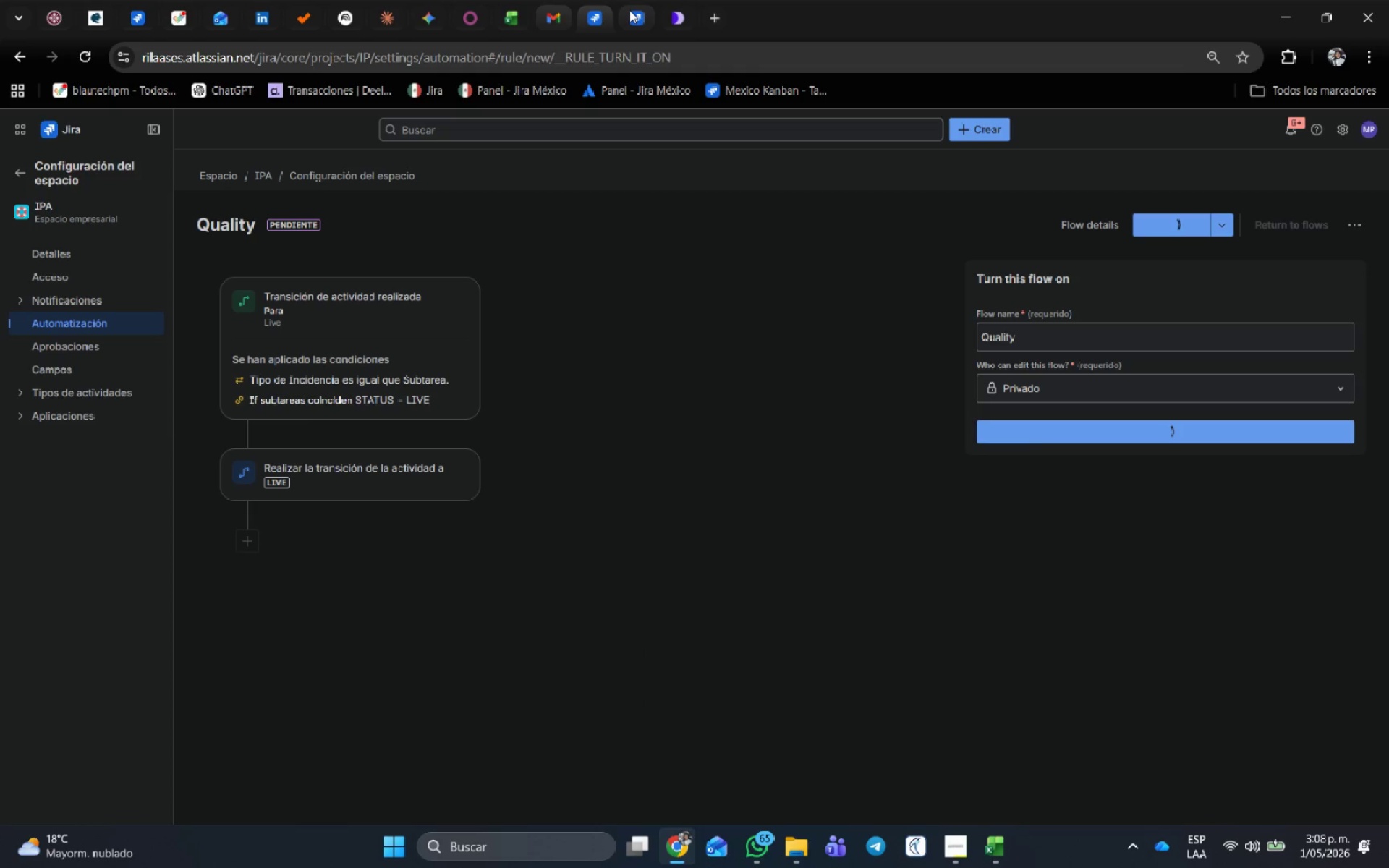 
left_click([631, 11])
 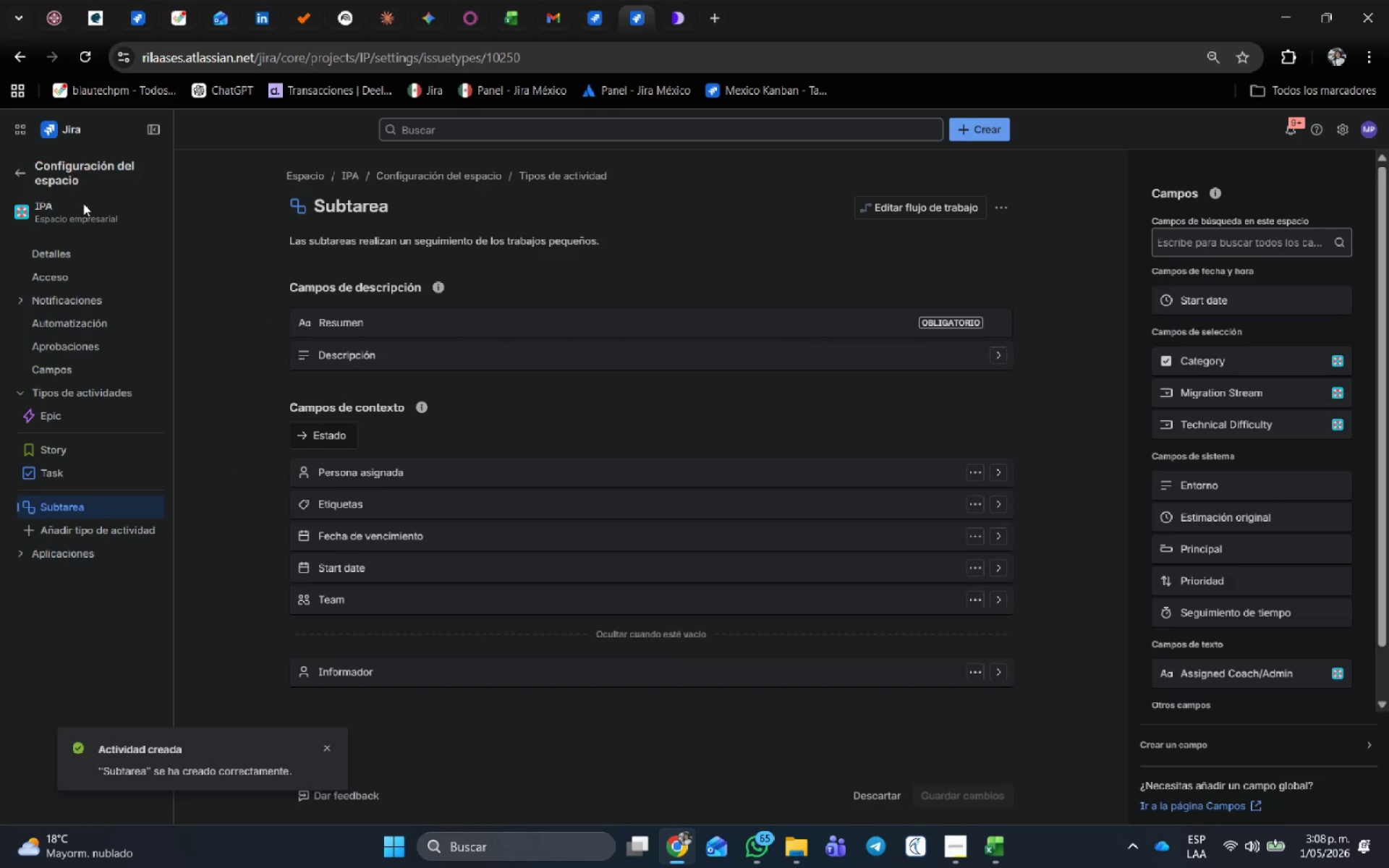 
left_click([16, 174])
 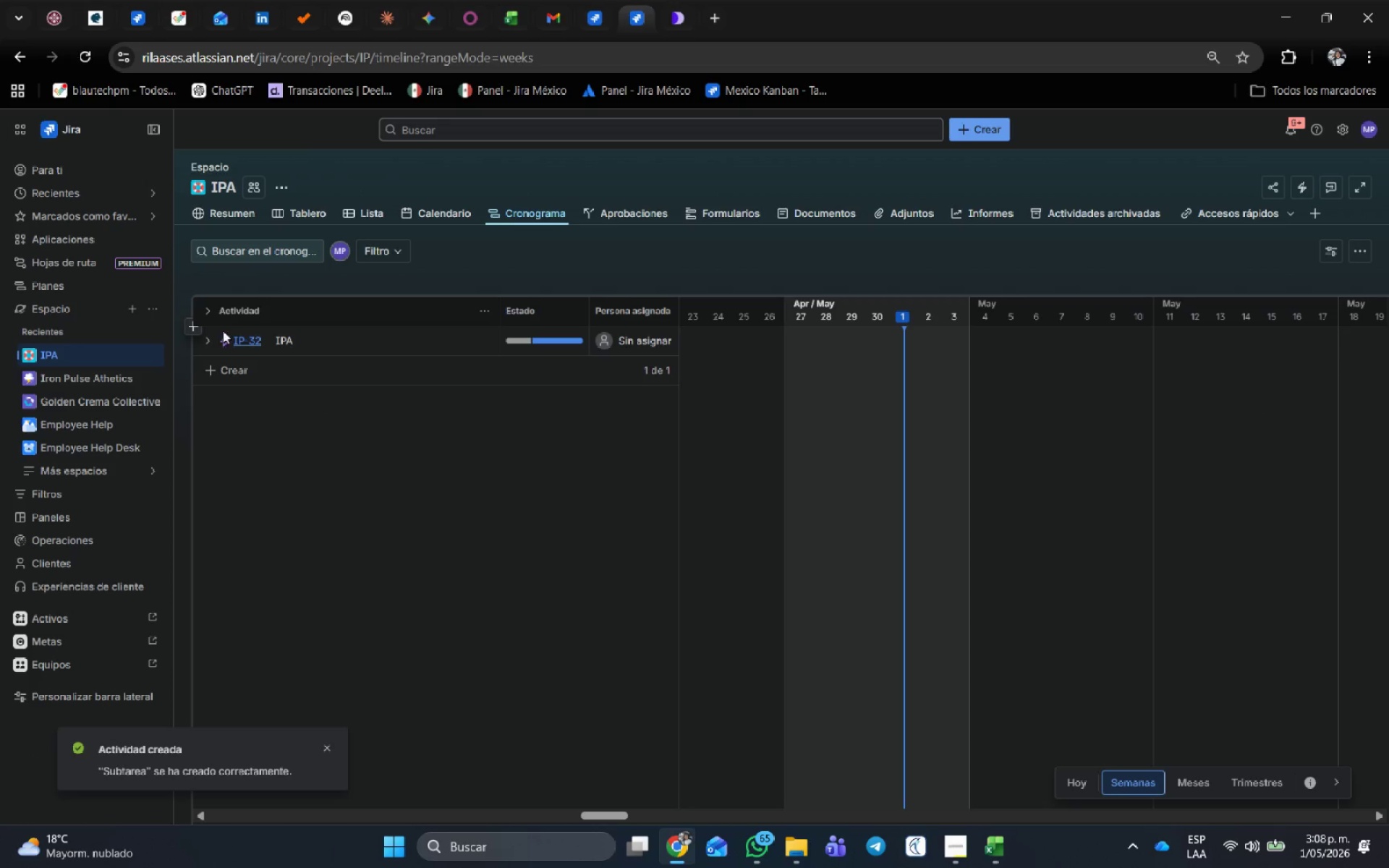 
left_click([301, 223])
 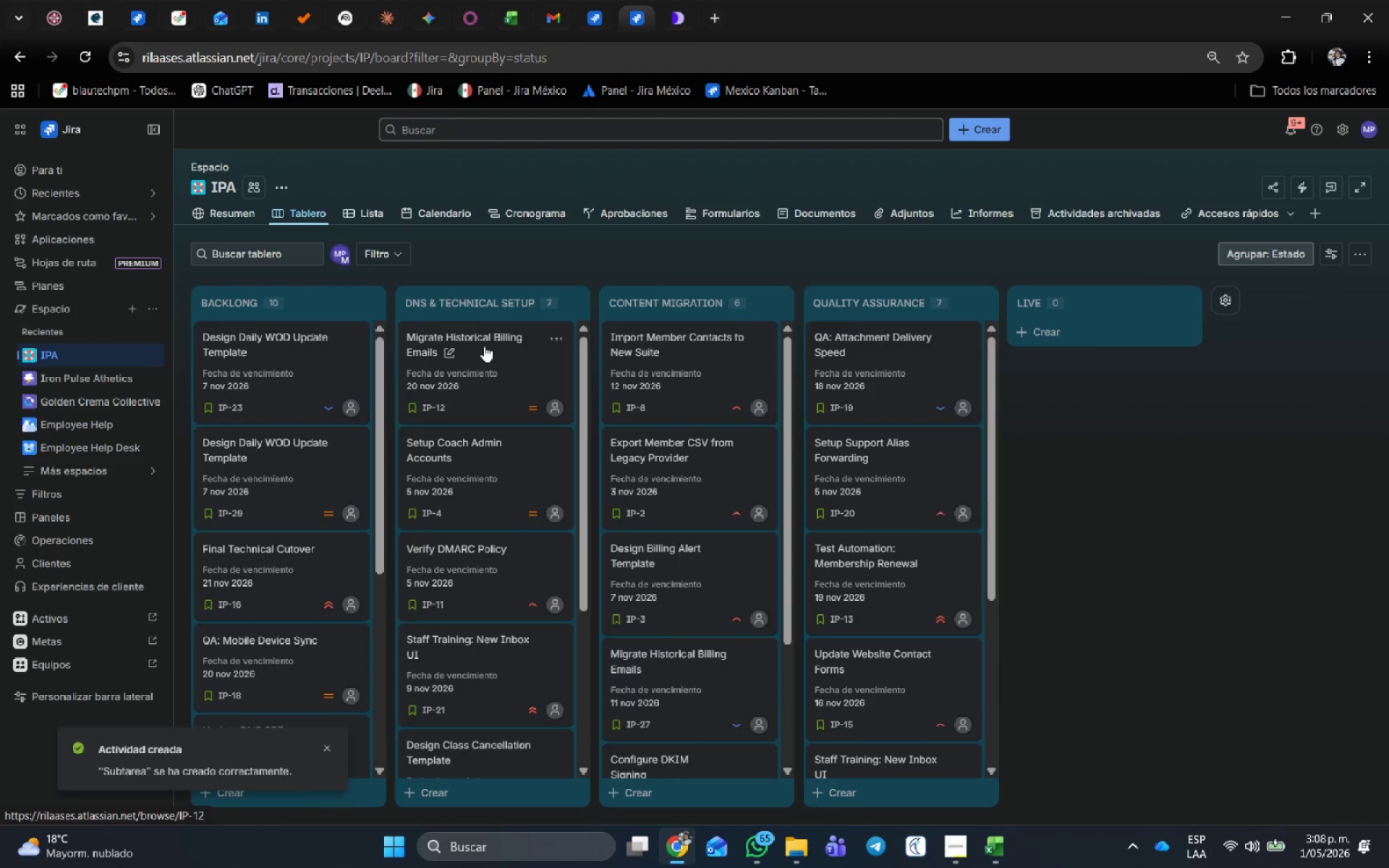 
left_click([501, 338])
 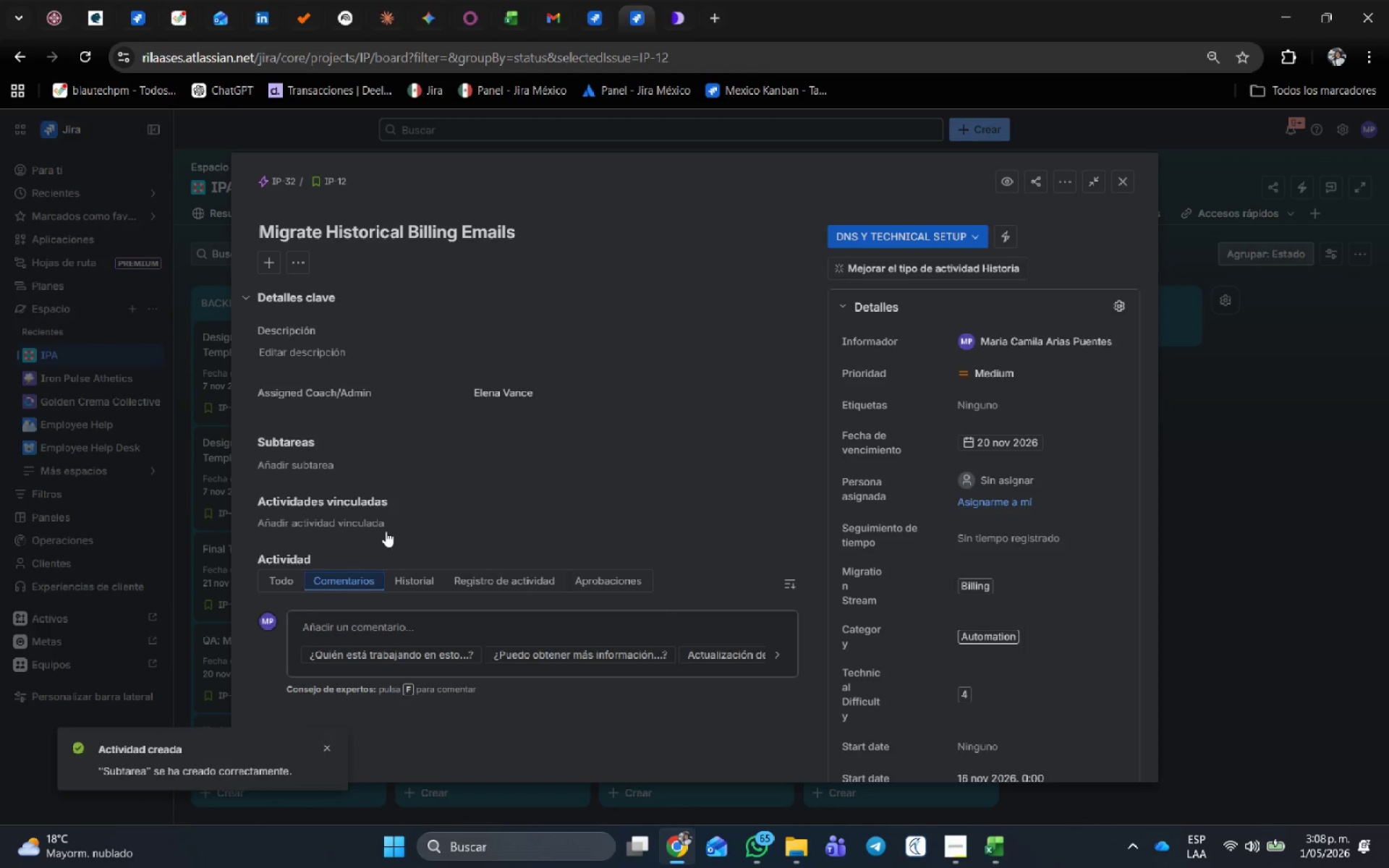 
left_click([332, 465])
 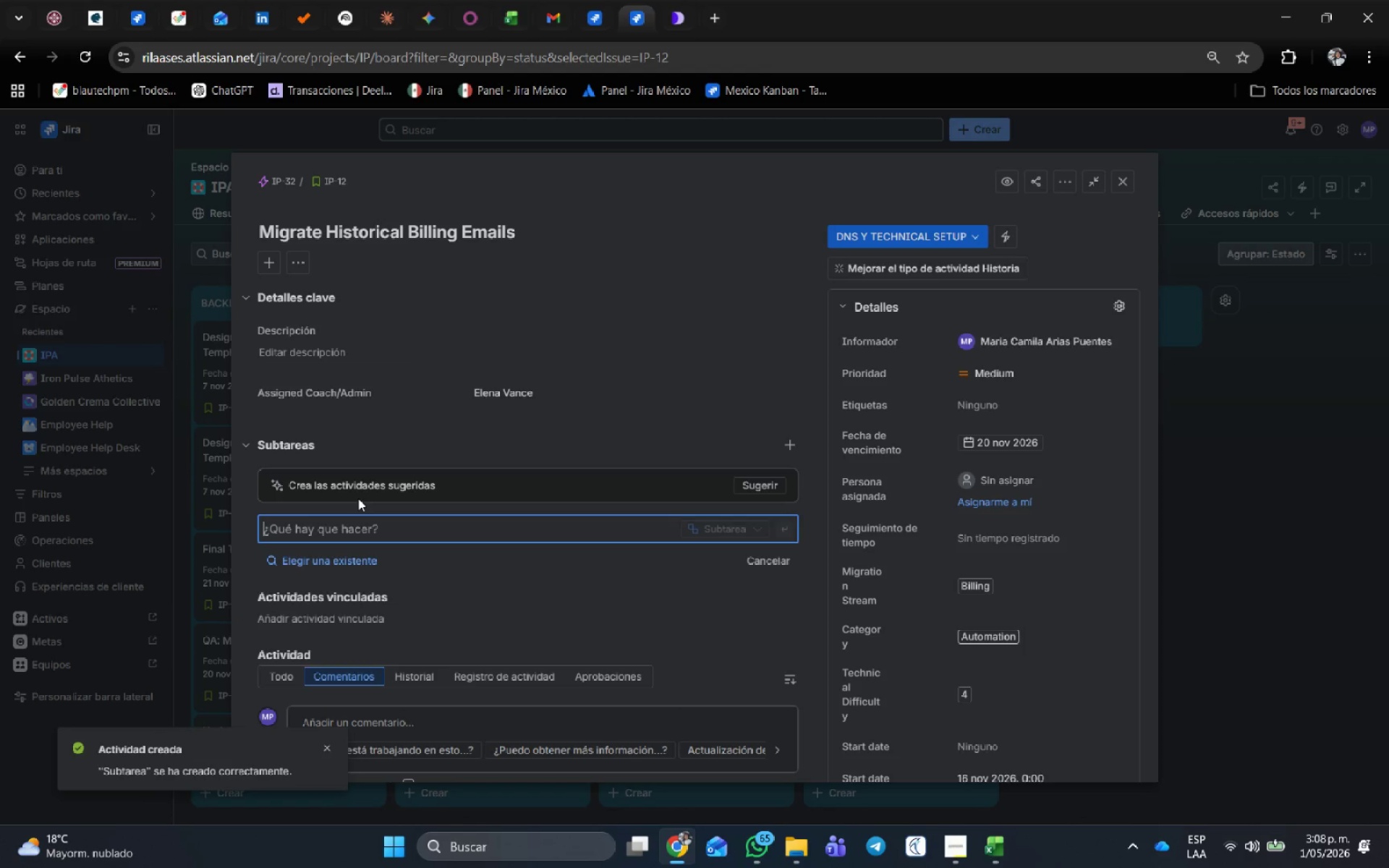 
type(Tarea 1 migrate historia)
key(Backspace)
type(cal)
 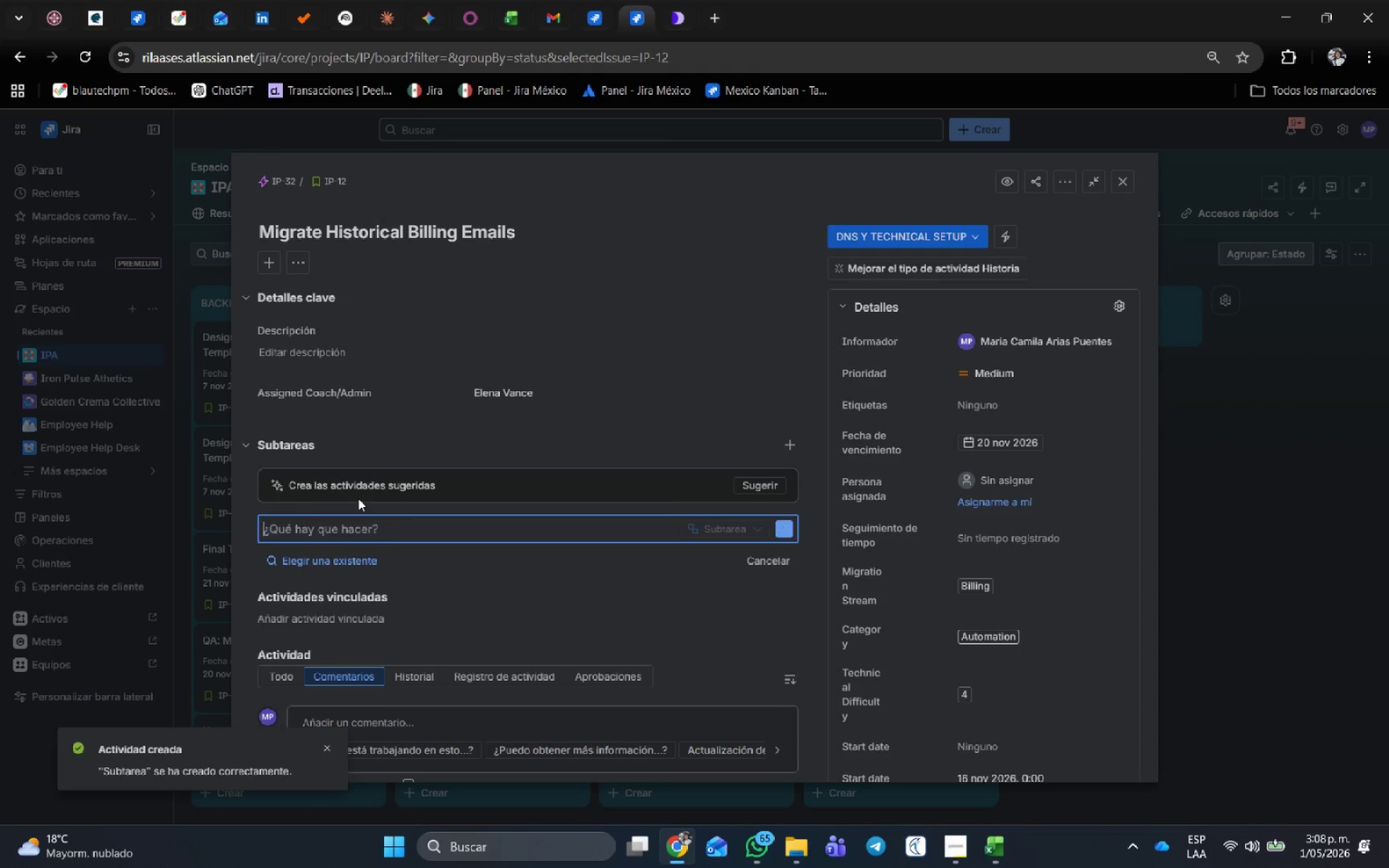 
key(Enter)
 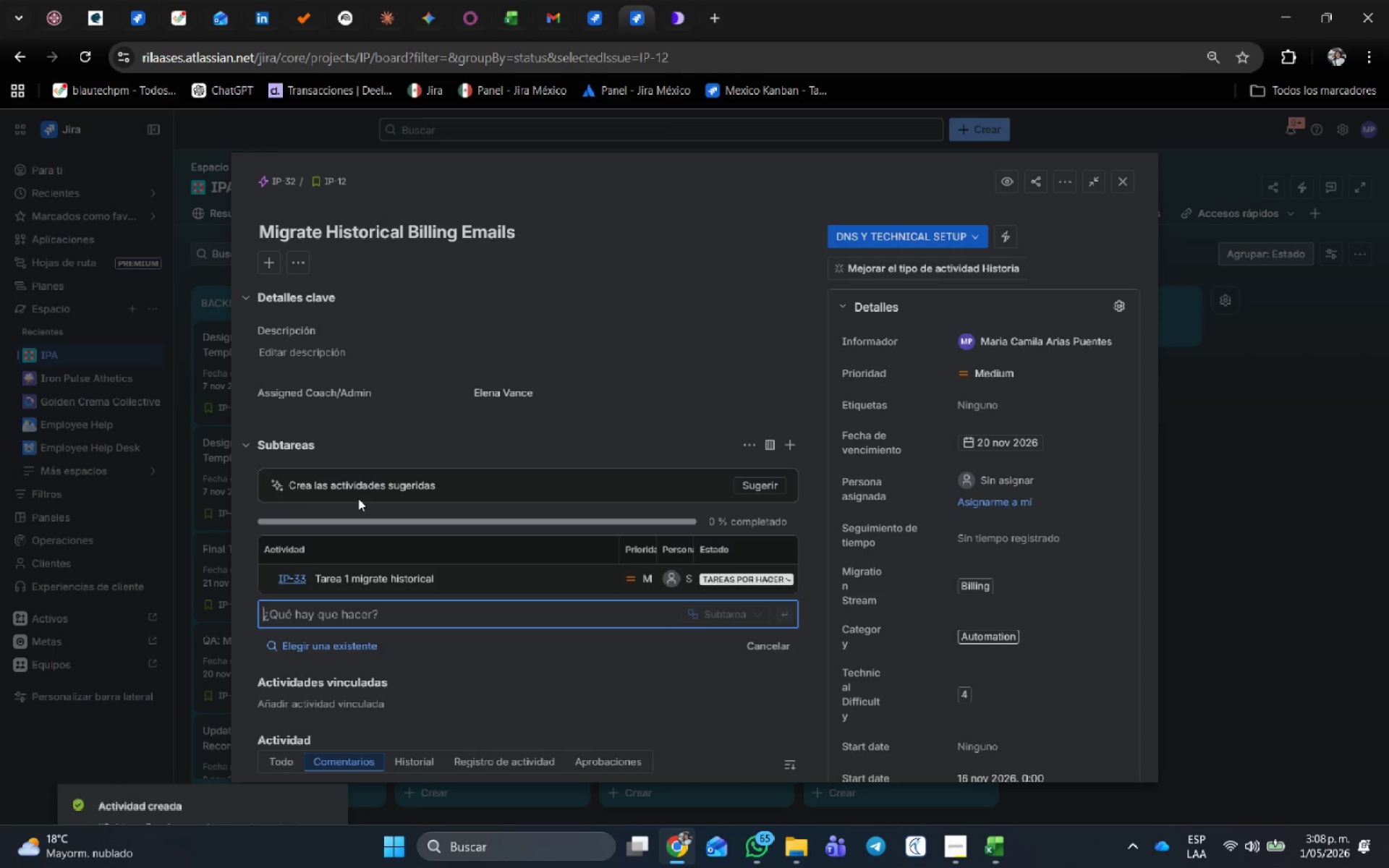 
type(Tarea 2 migrate historical)
 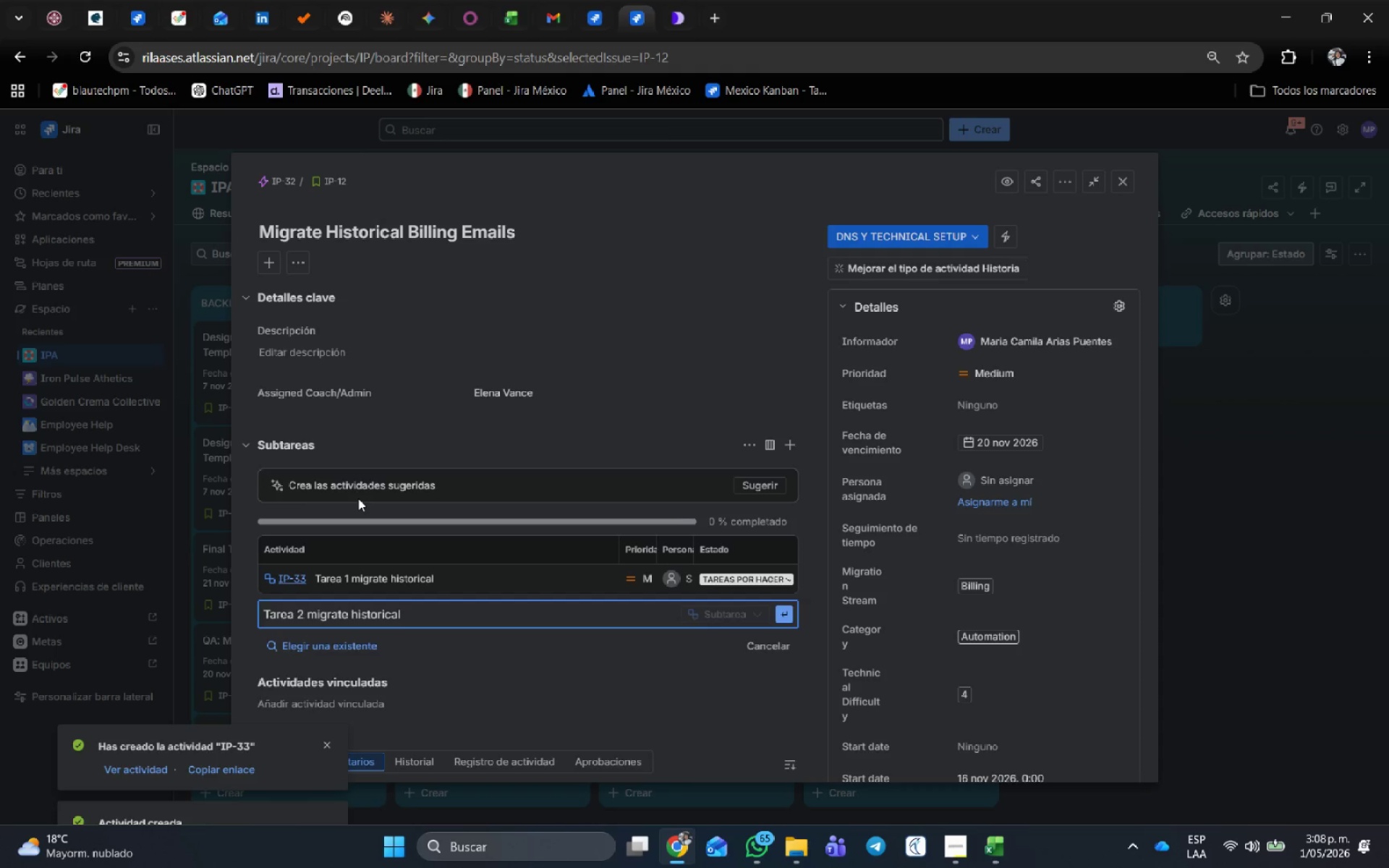 
key(Enter)
 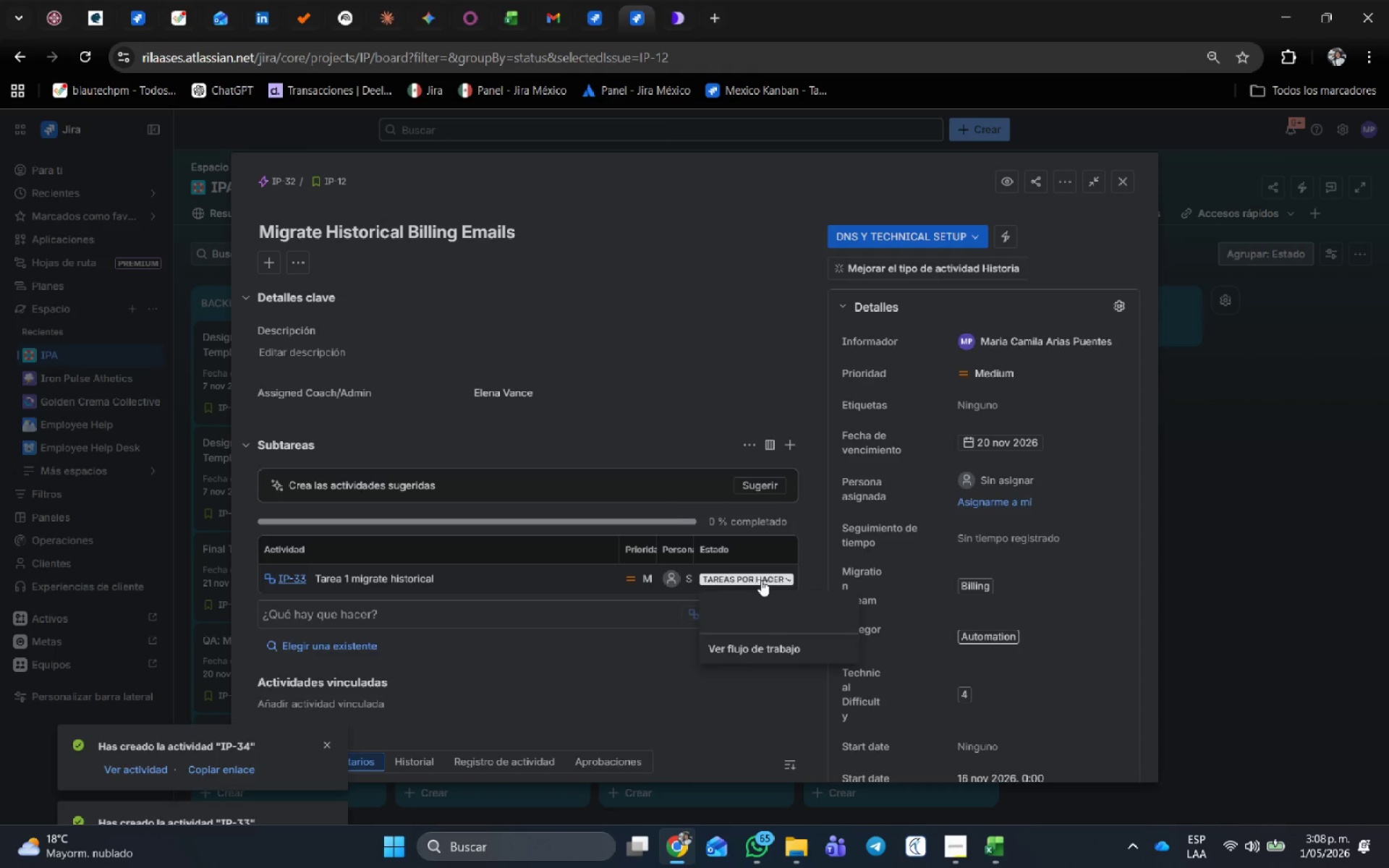 
left_click([763, 582])
 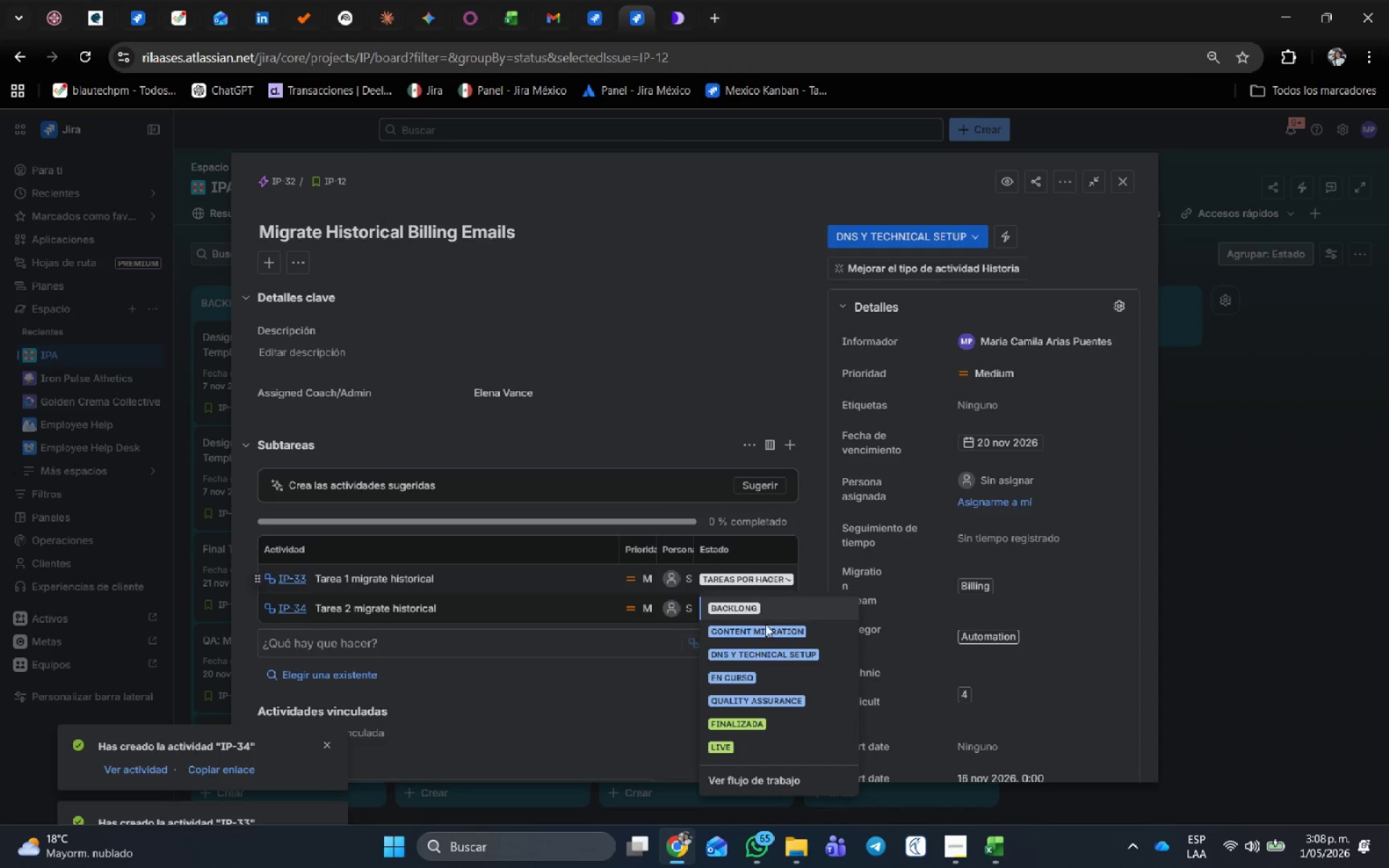 
left_click([767, 635])
 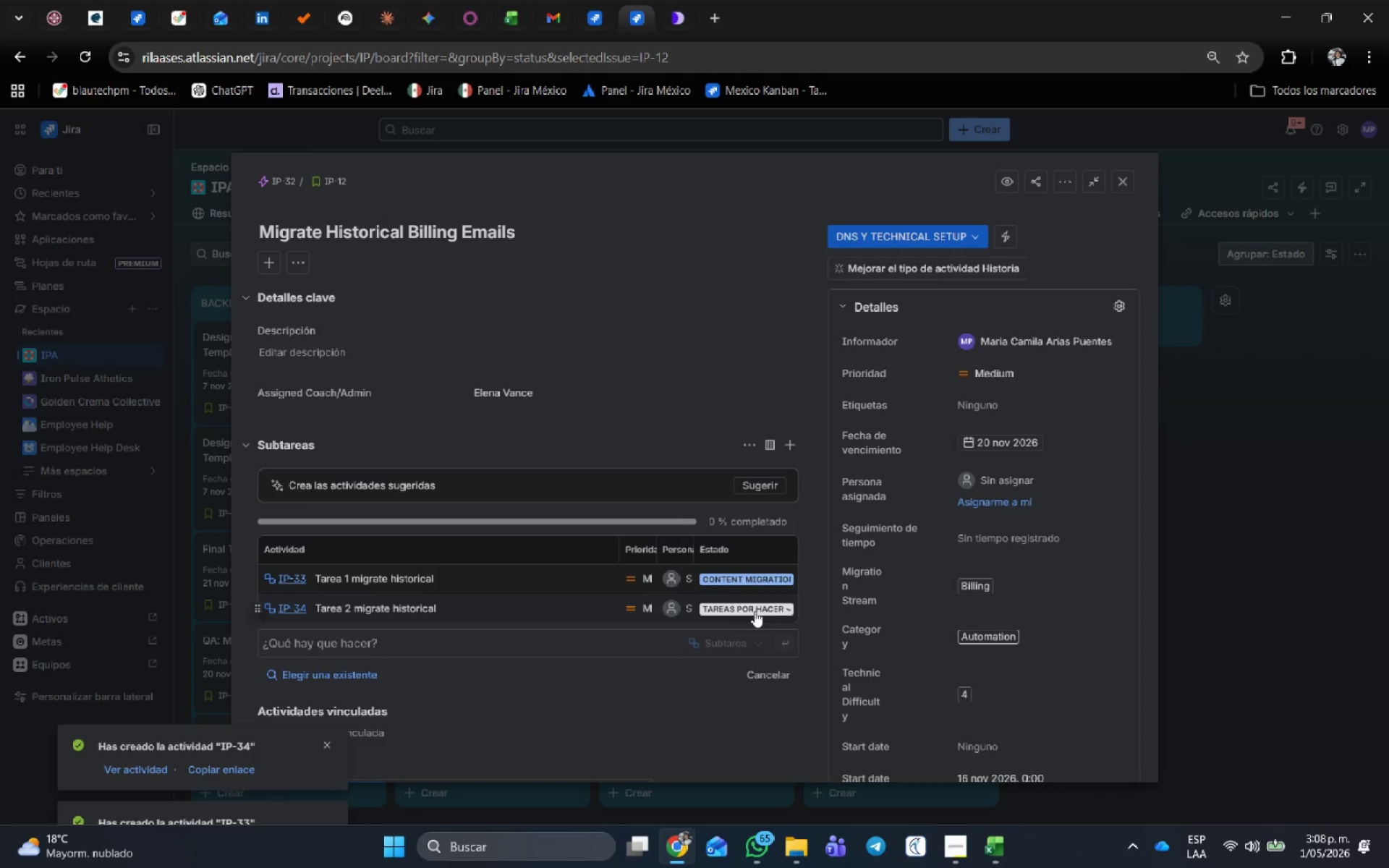 
left_click([755, 611])
 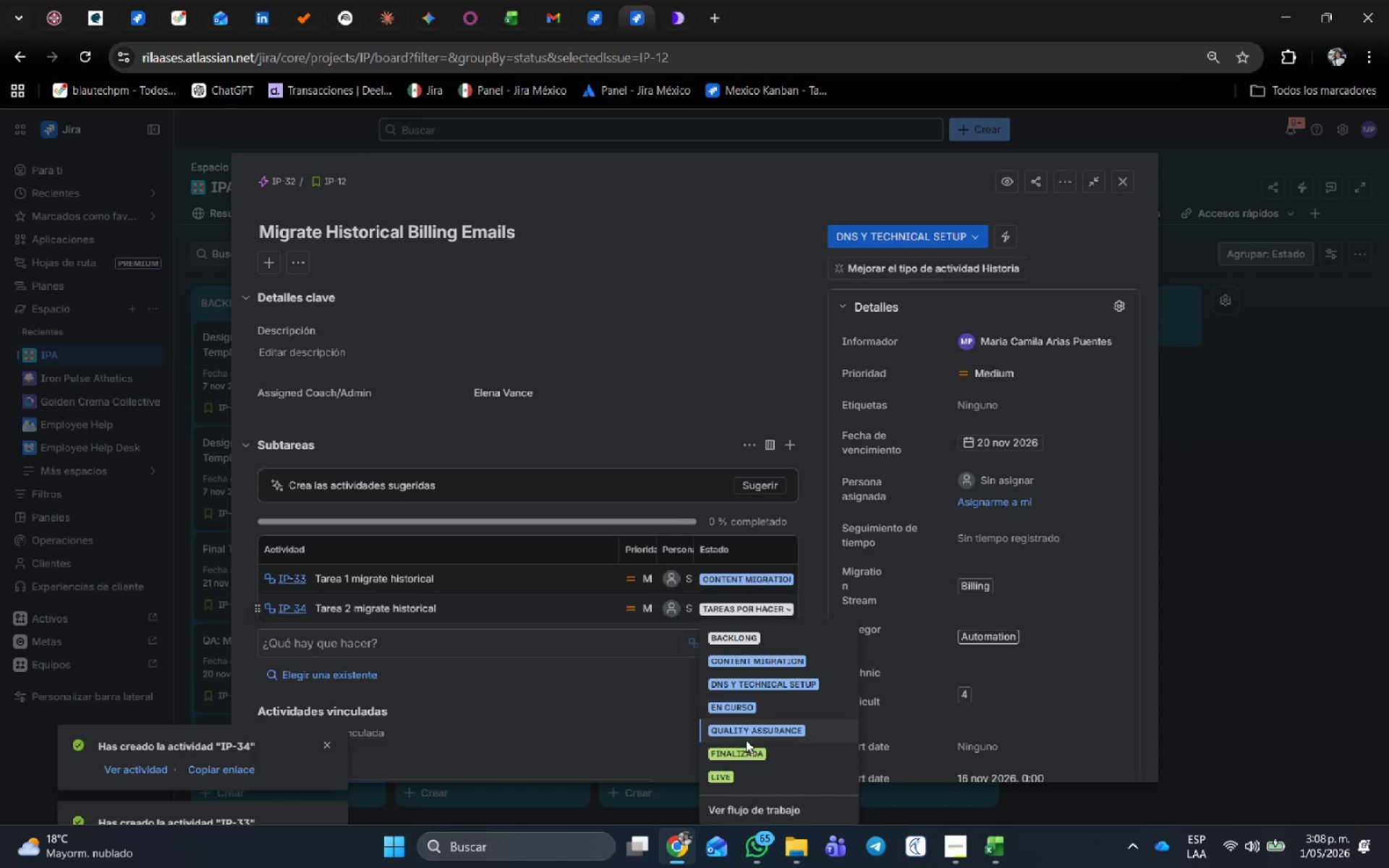 
left_click([741, 772])
 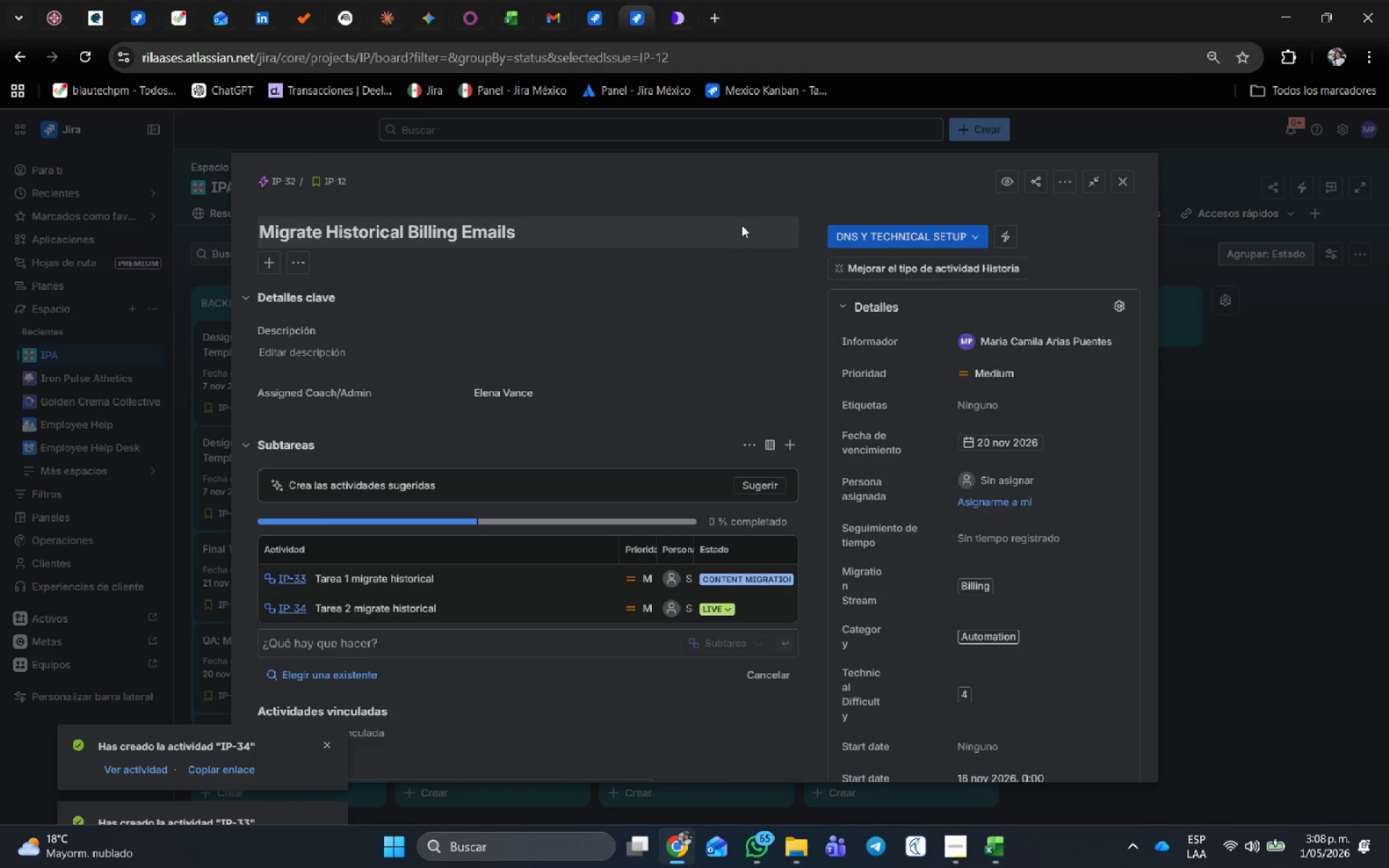 
left_click([888, 238])
 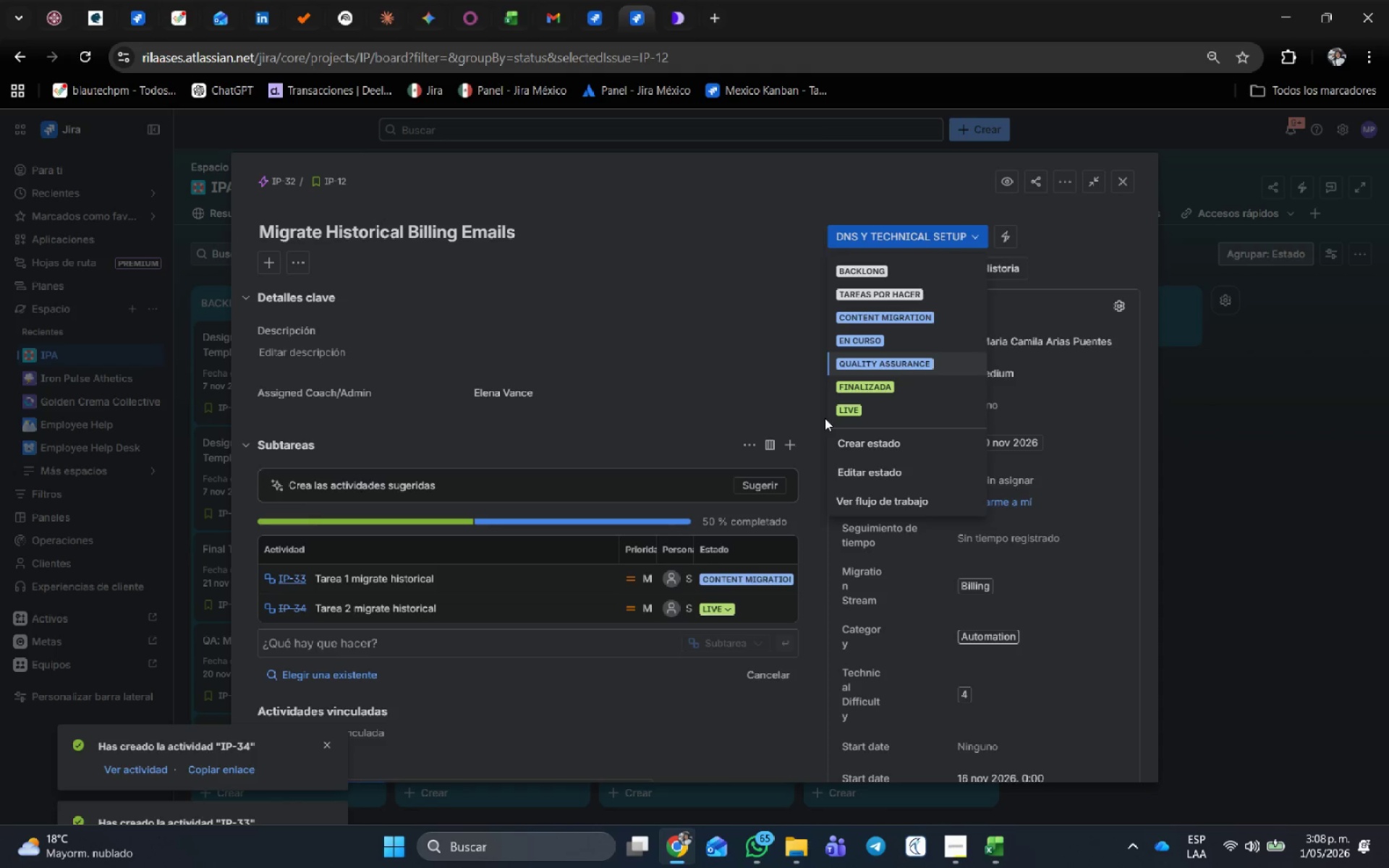 
left_click([849, 409])
 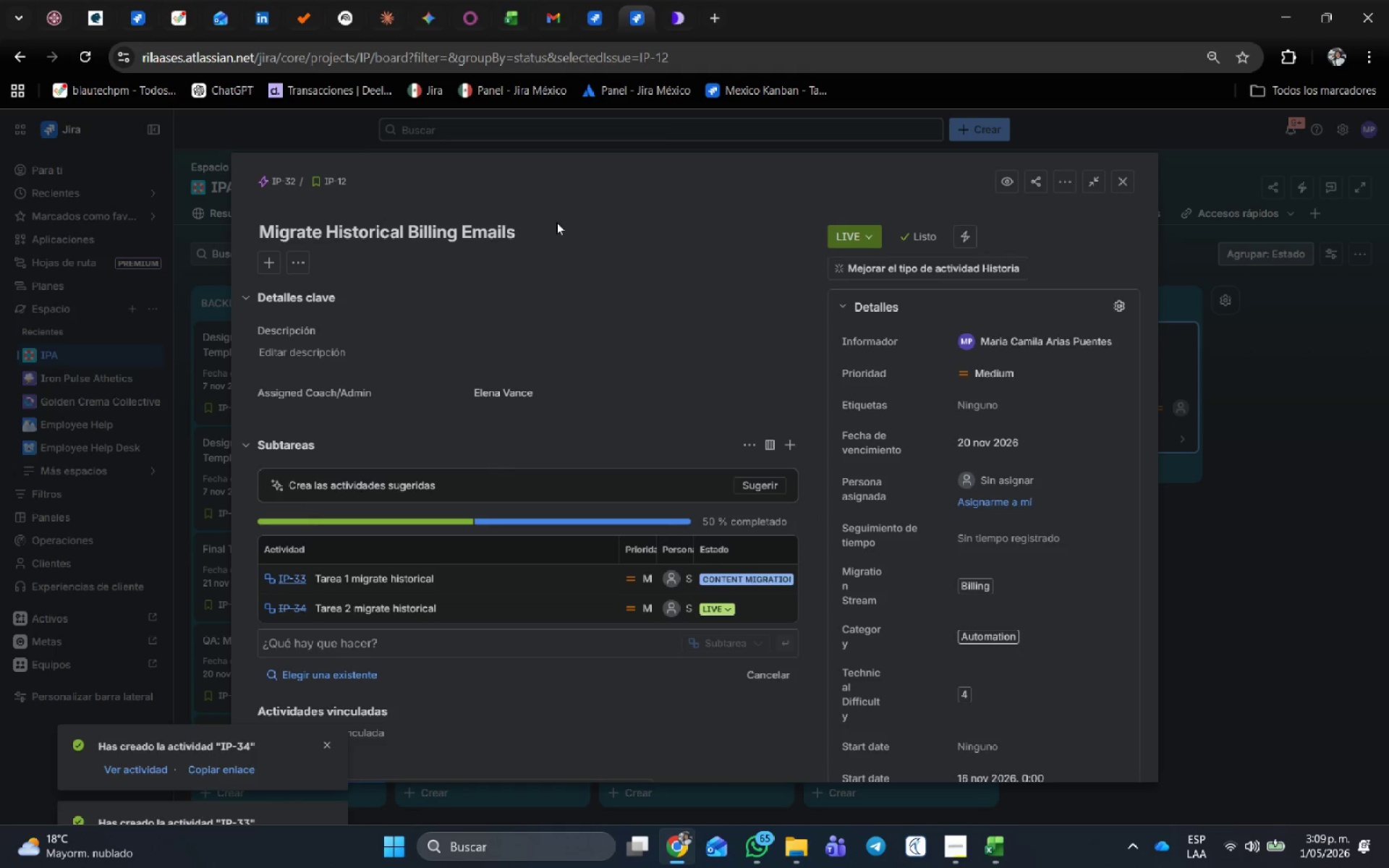 
left_click([602, 0])
 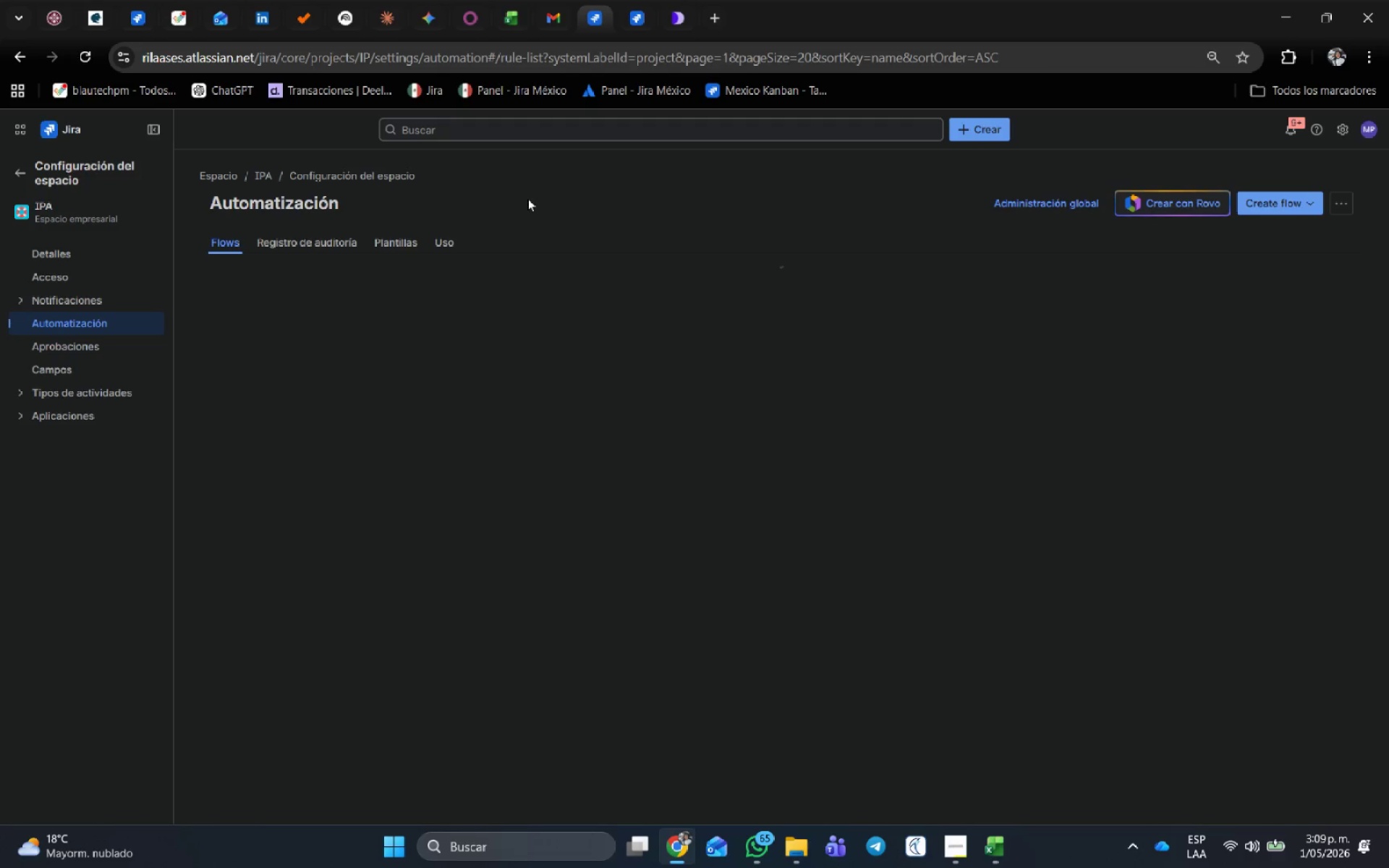 
left_click([336, 239])
 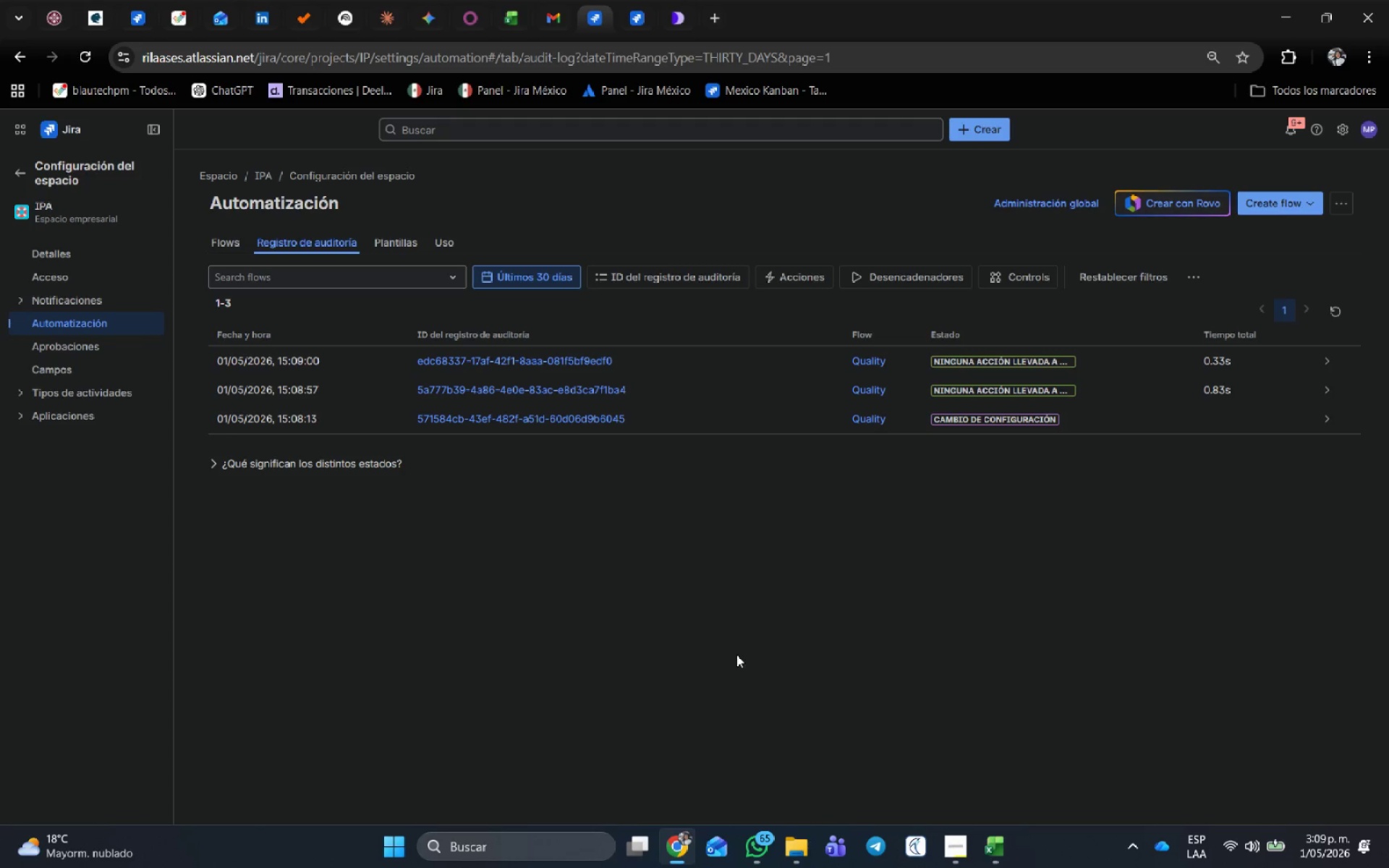 
wait(21.45)
 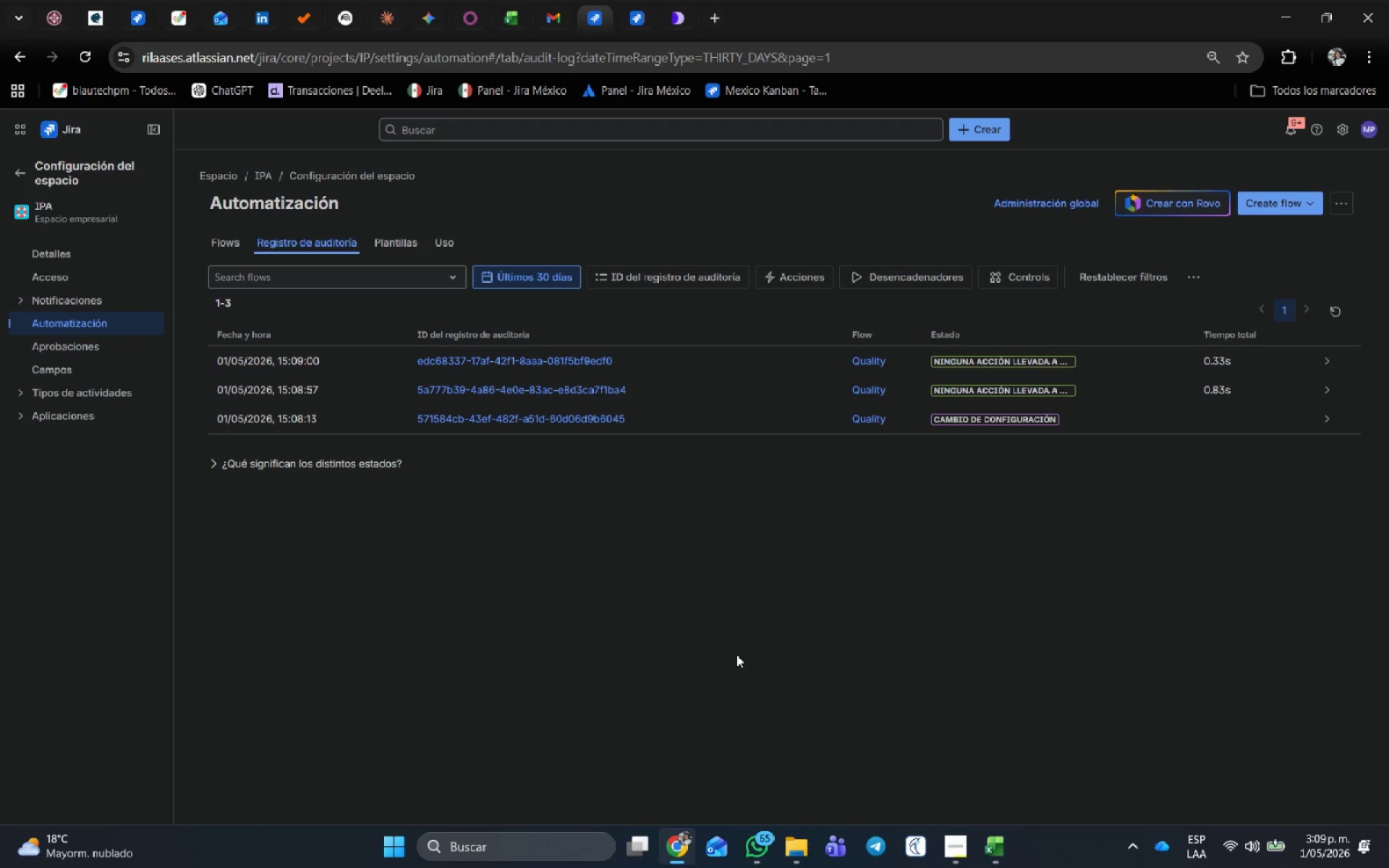 
double_click([230, 242])
 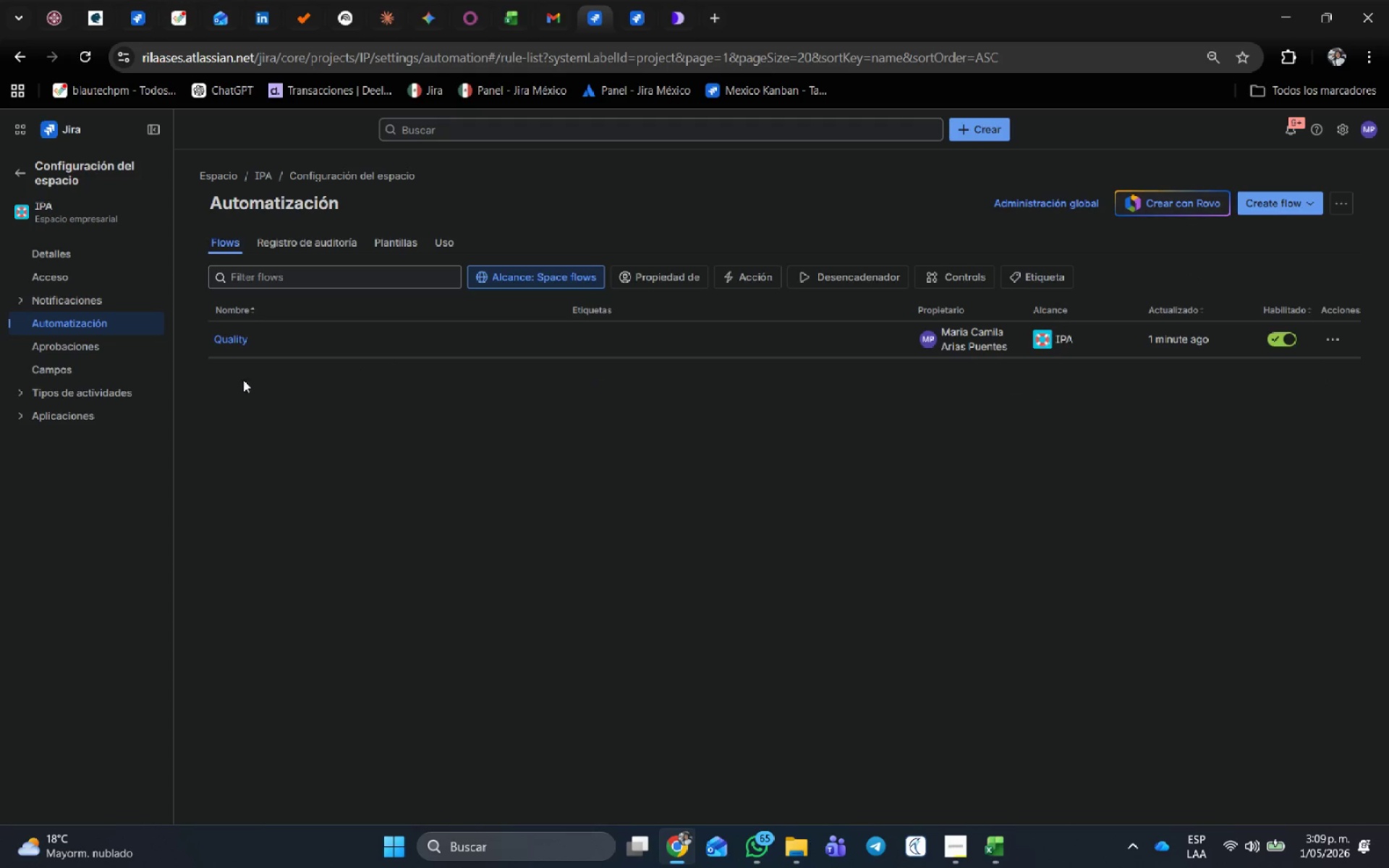 
left_click([226, 339])
 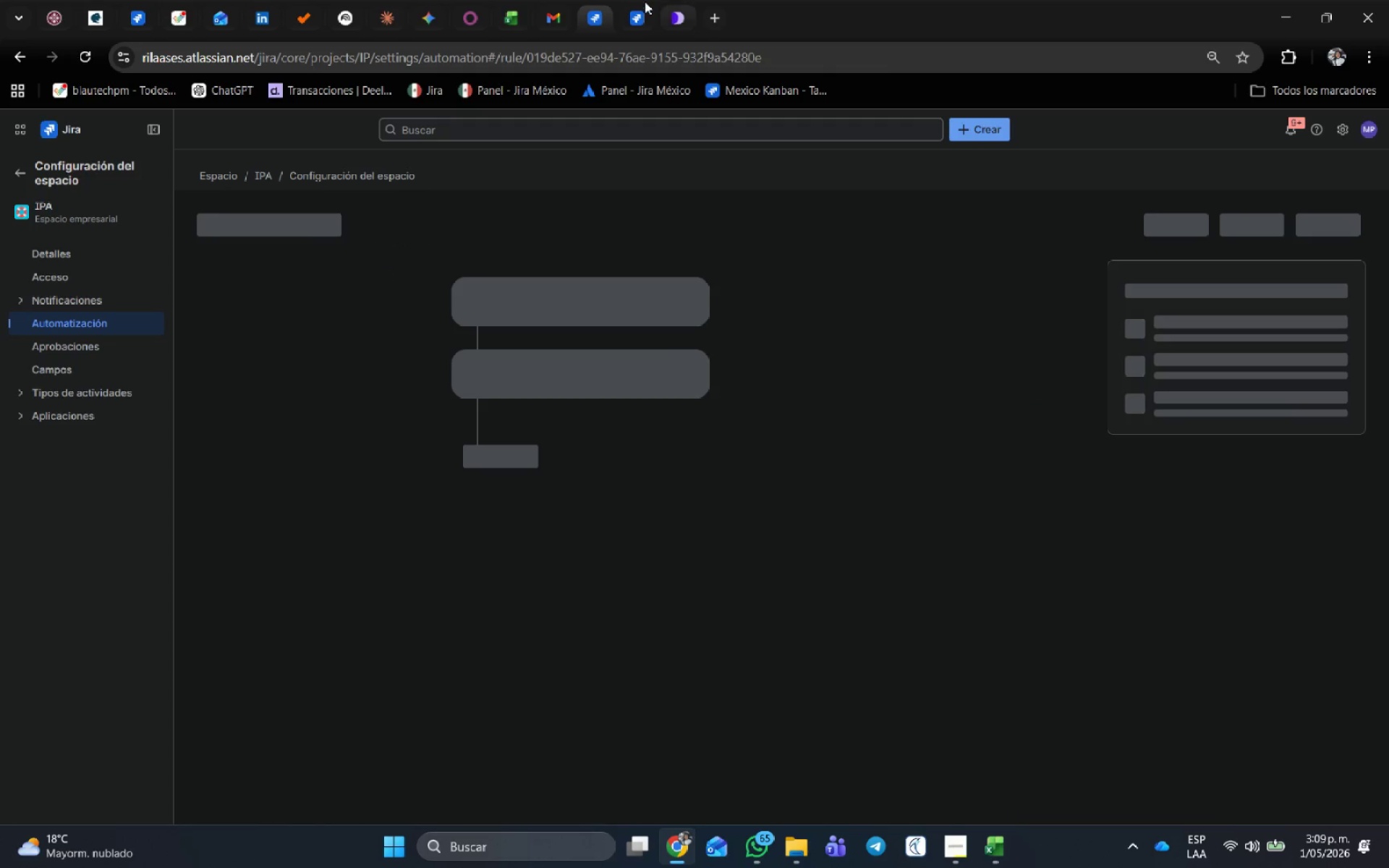 
left_click([645, 1])
 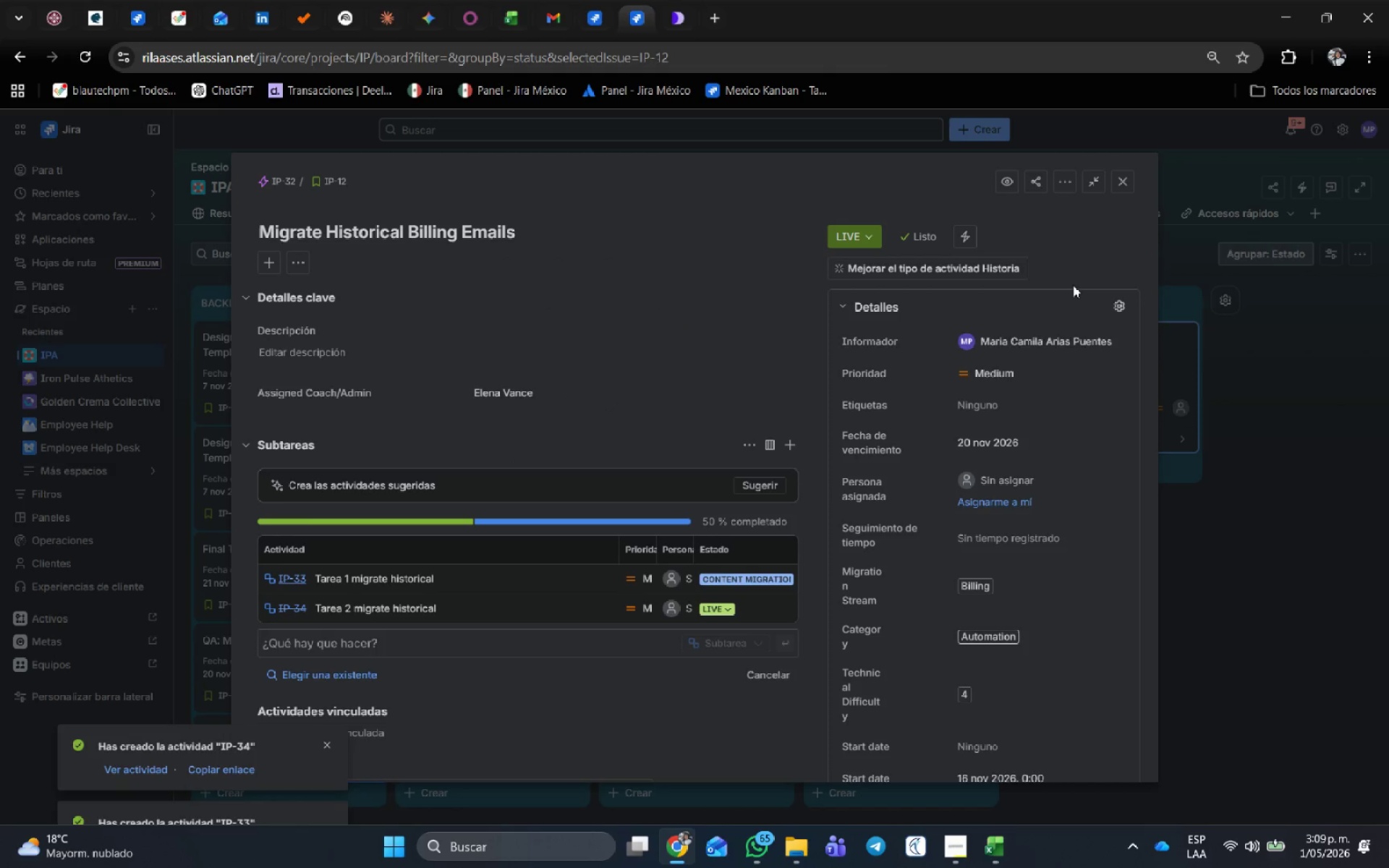 
wait(16.47)
 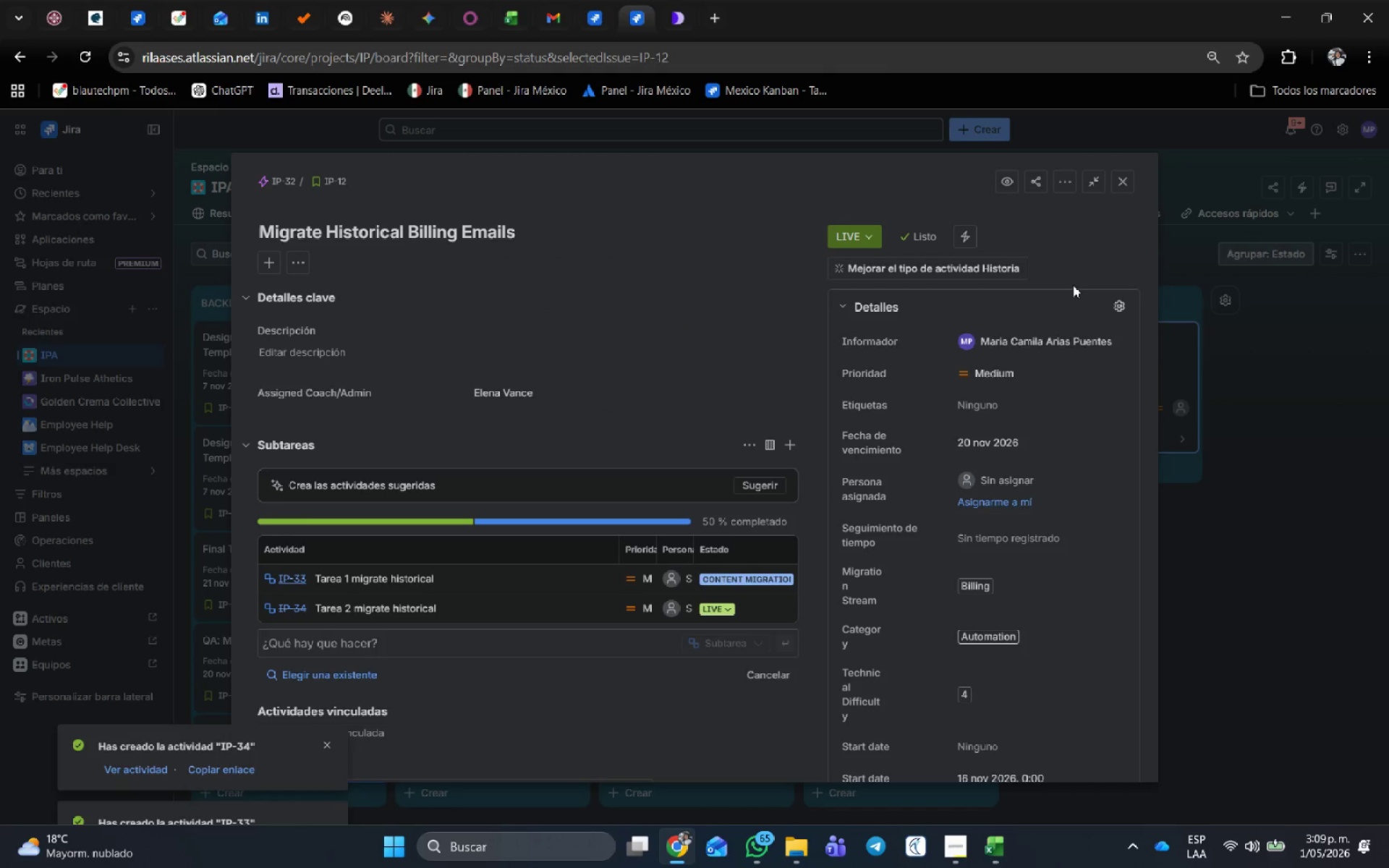 
left_click([603, 0])
 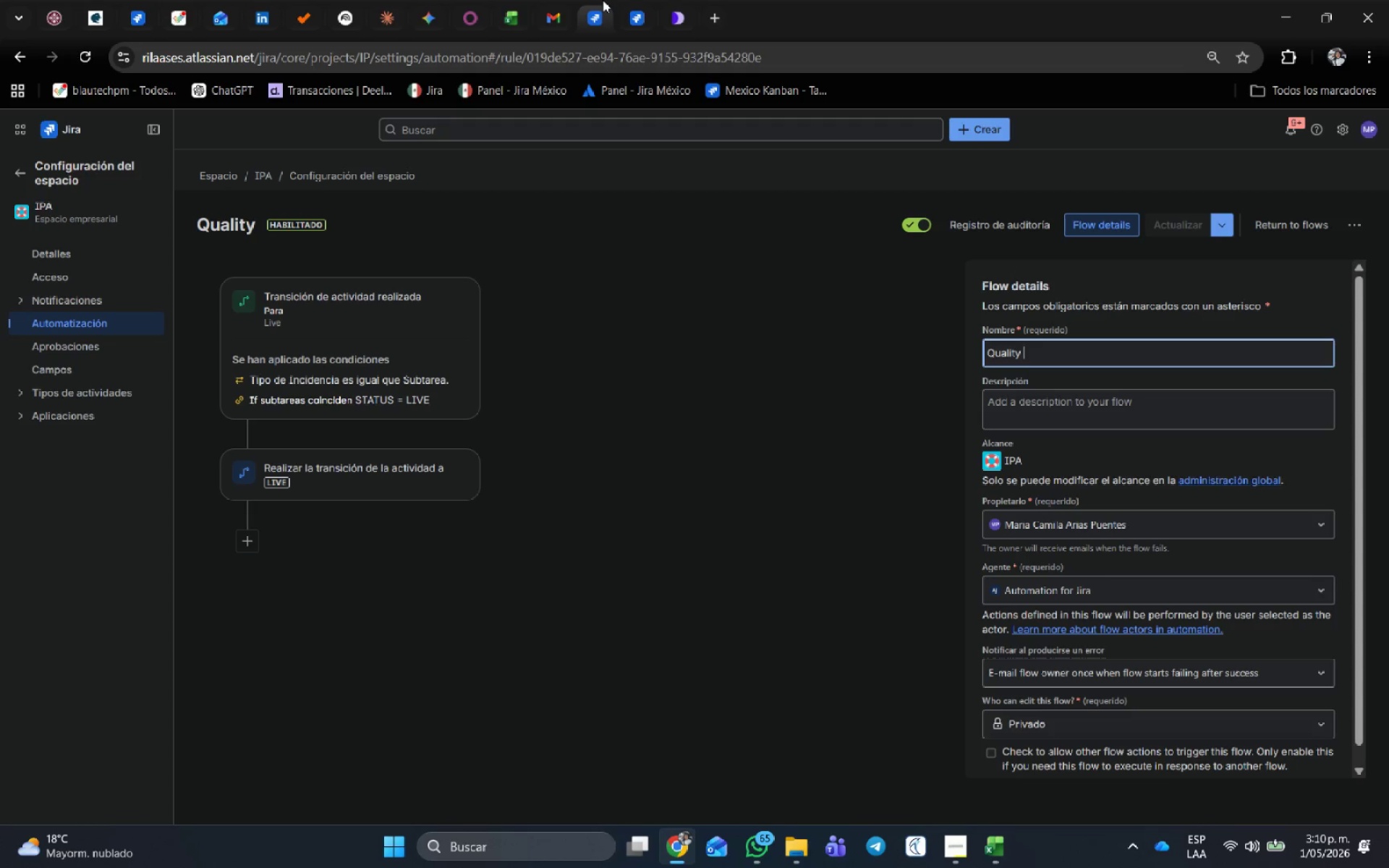 
wait(31.89)
 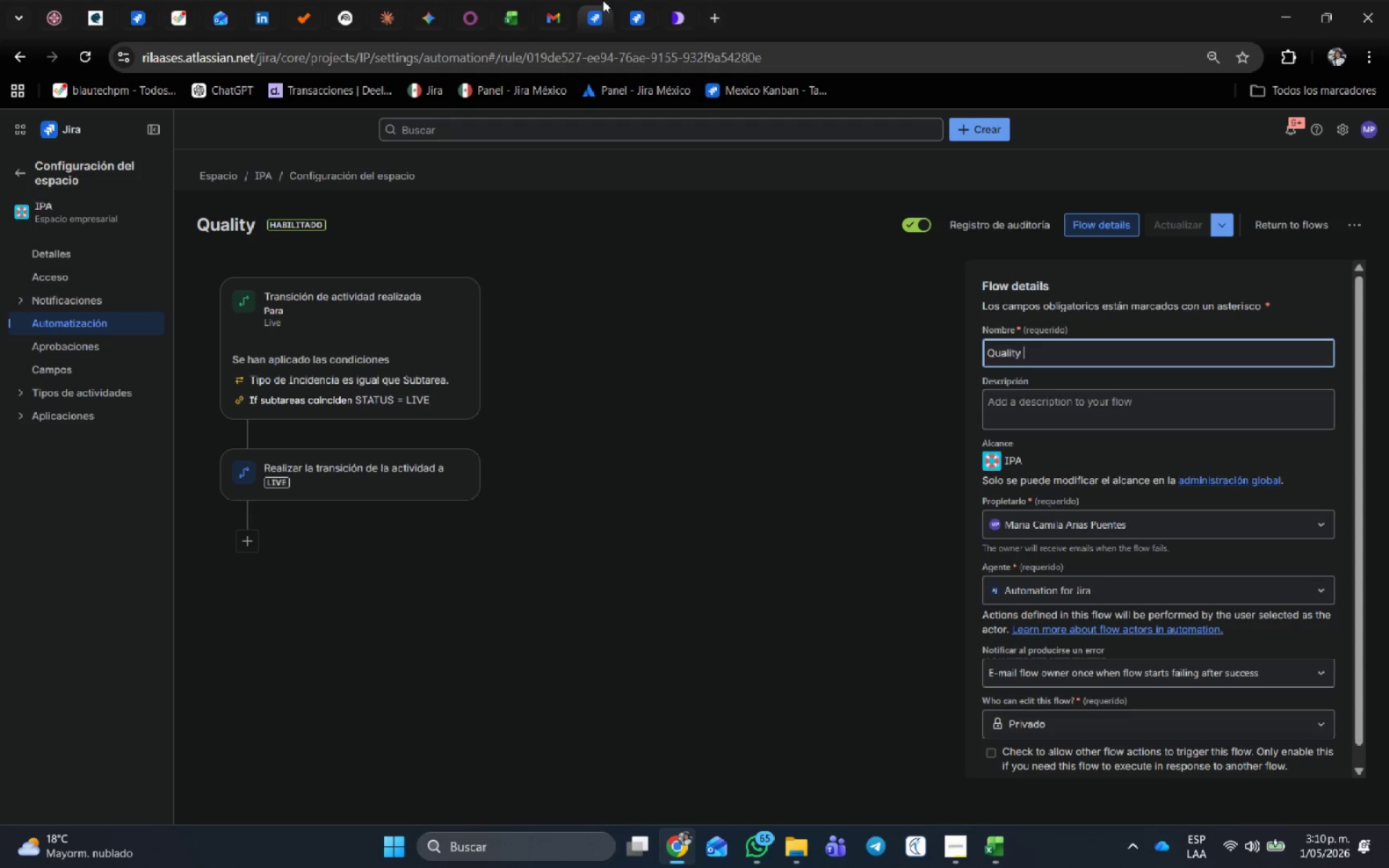 
left_click([400, 472])
 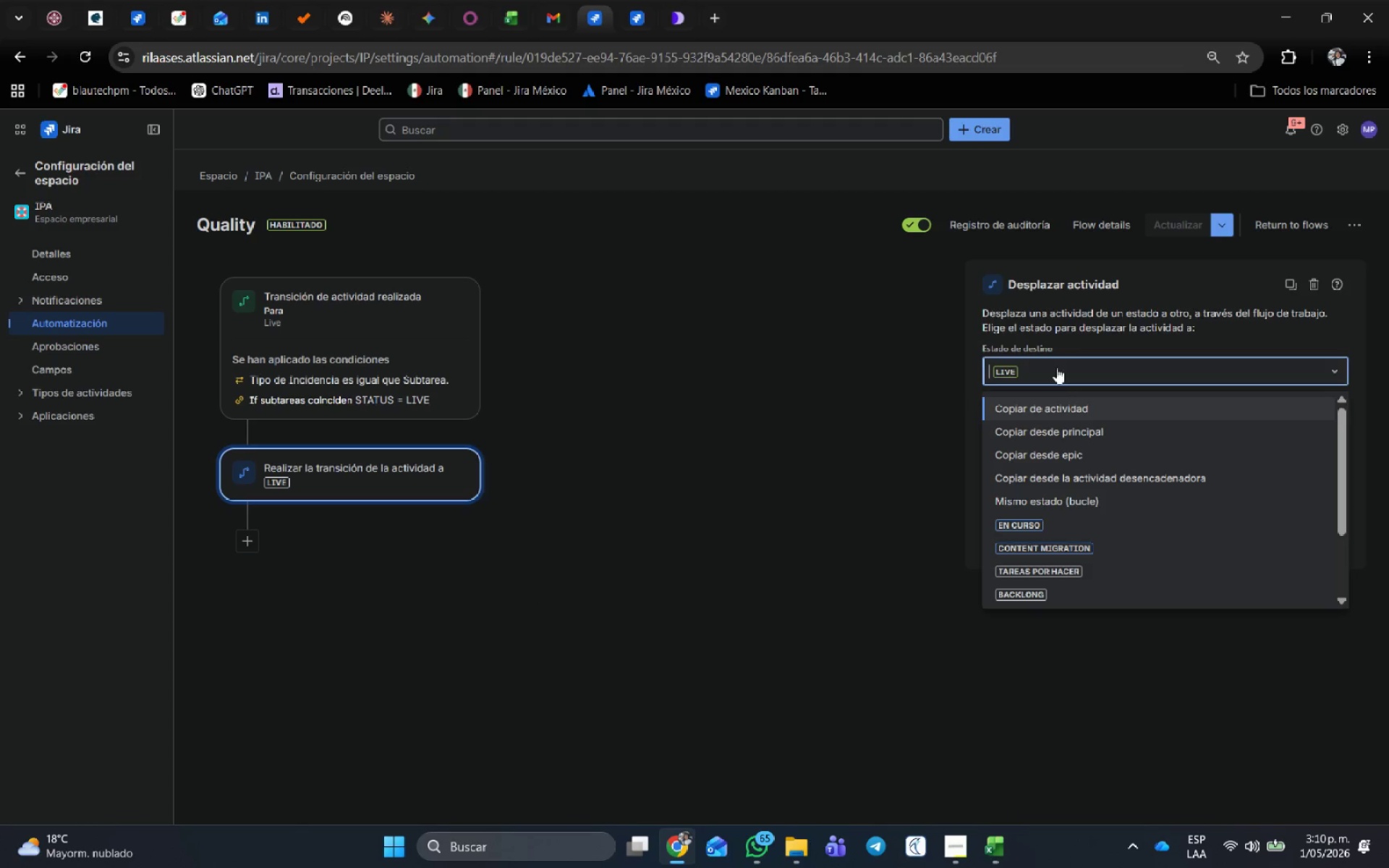 
scroll: coordinate [1099, 533], scroll_direction: down, amount: 2.0
 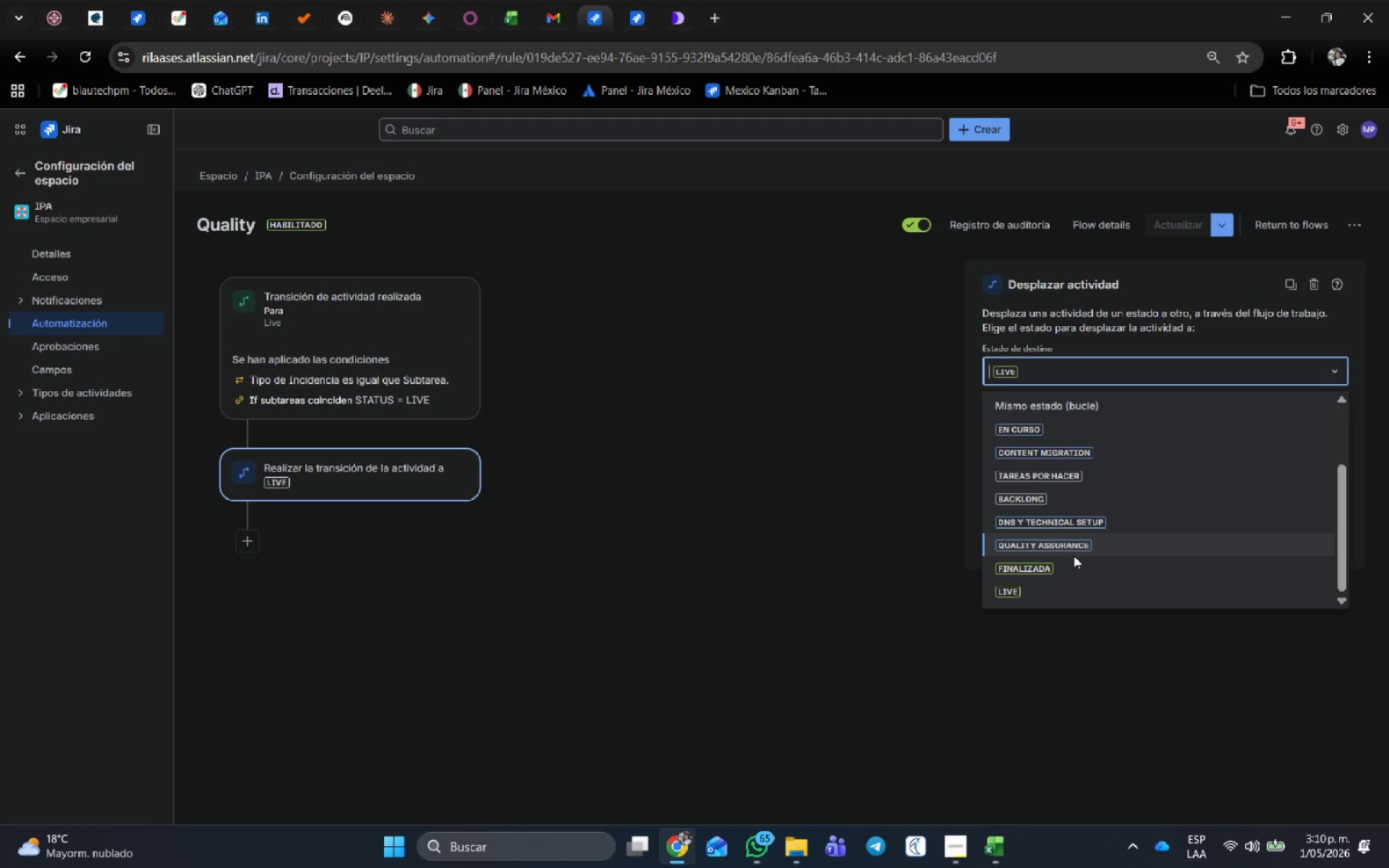 
left_click([1074, 547])
 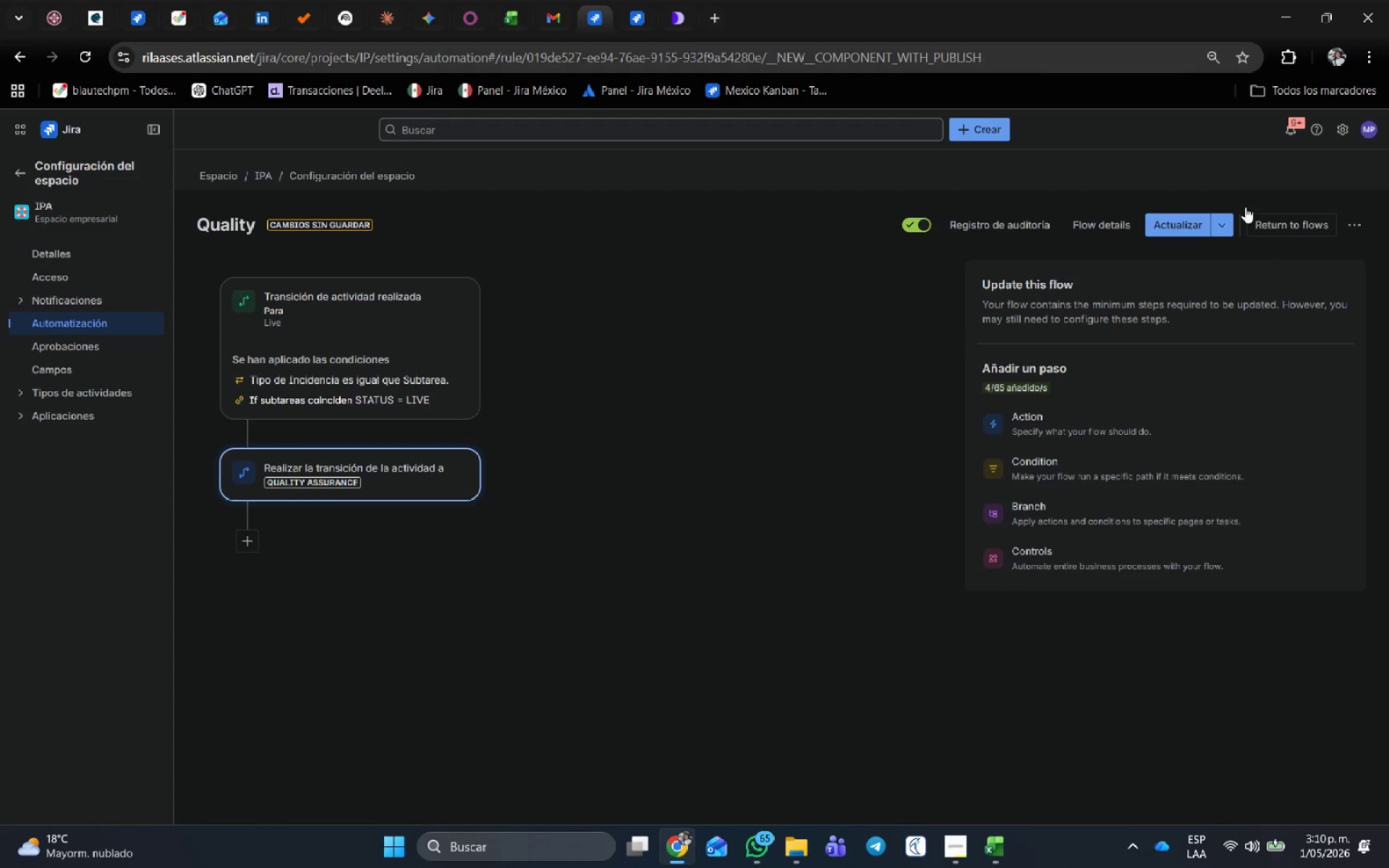 
left_click([1188, 222])
 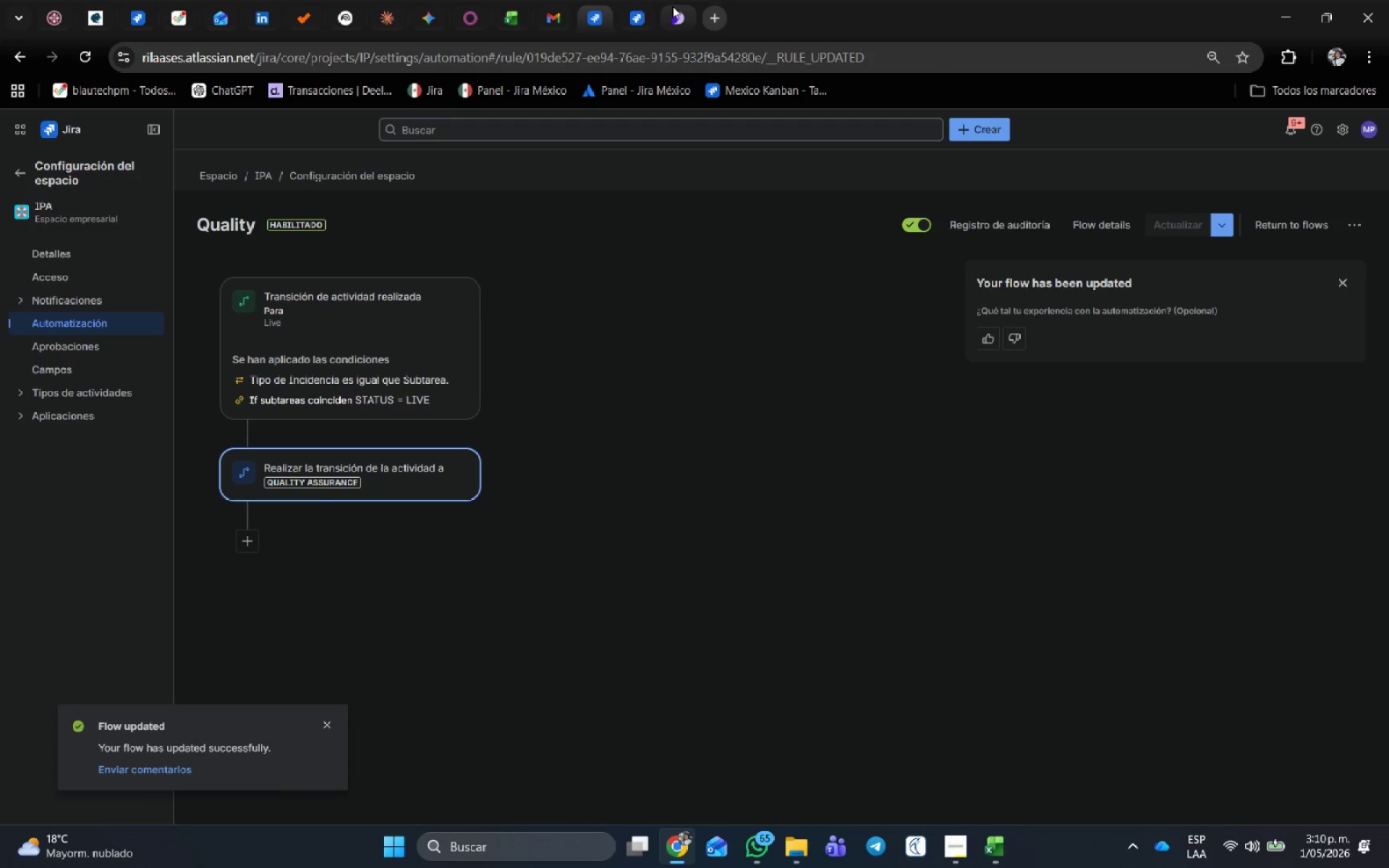 
left_click([642, 14])
 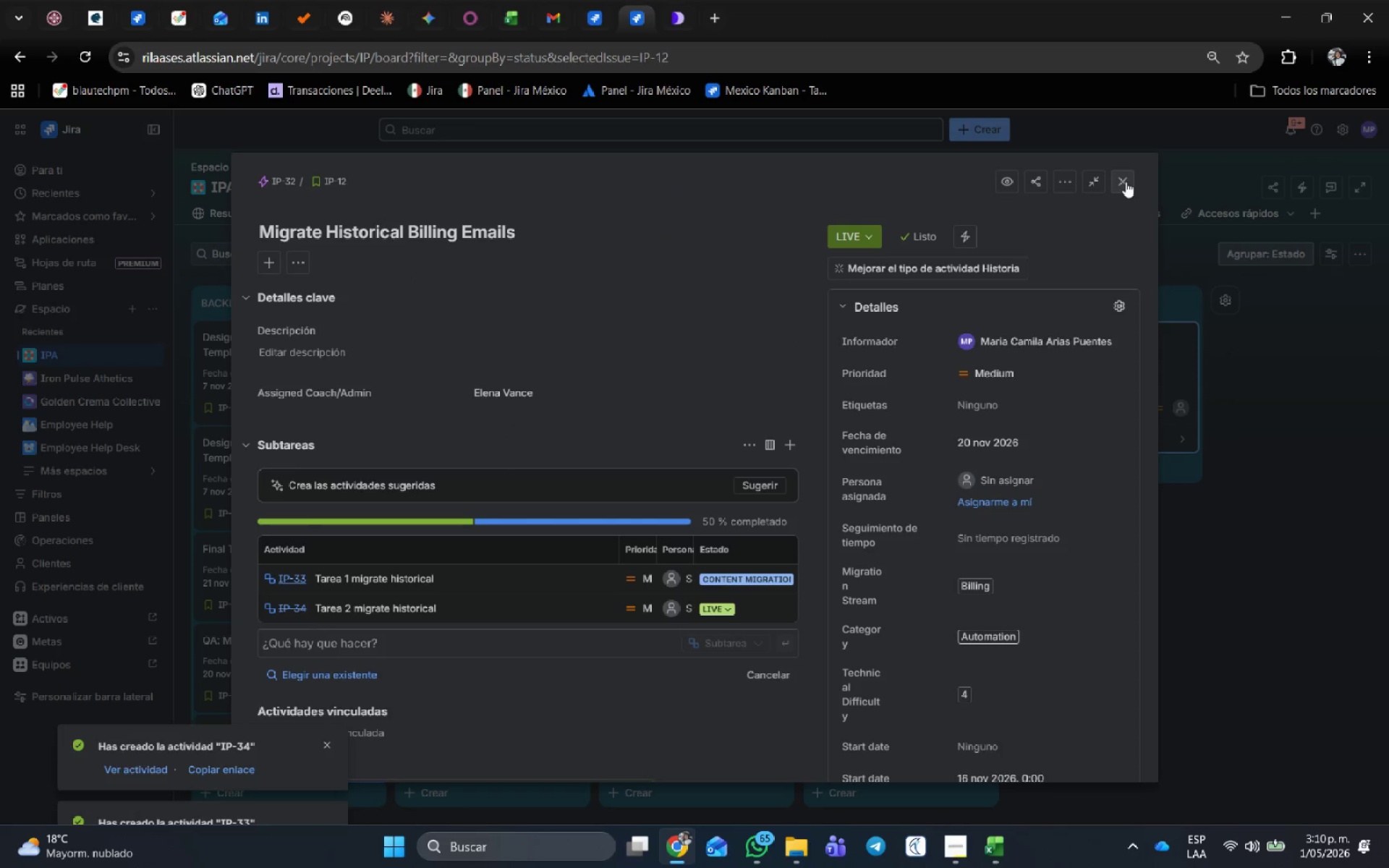 
left_click([1126, 181])
 